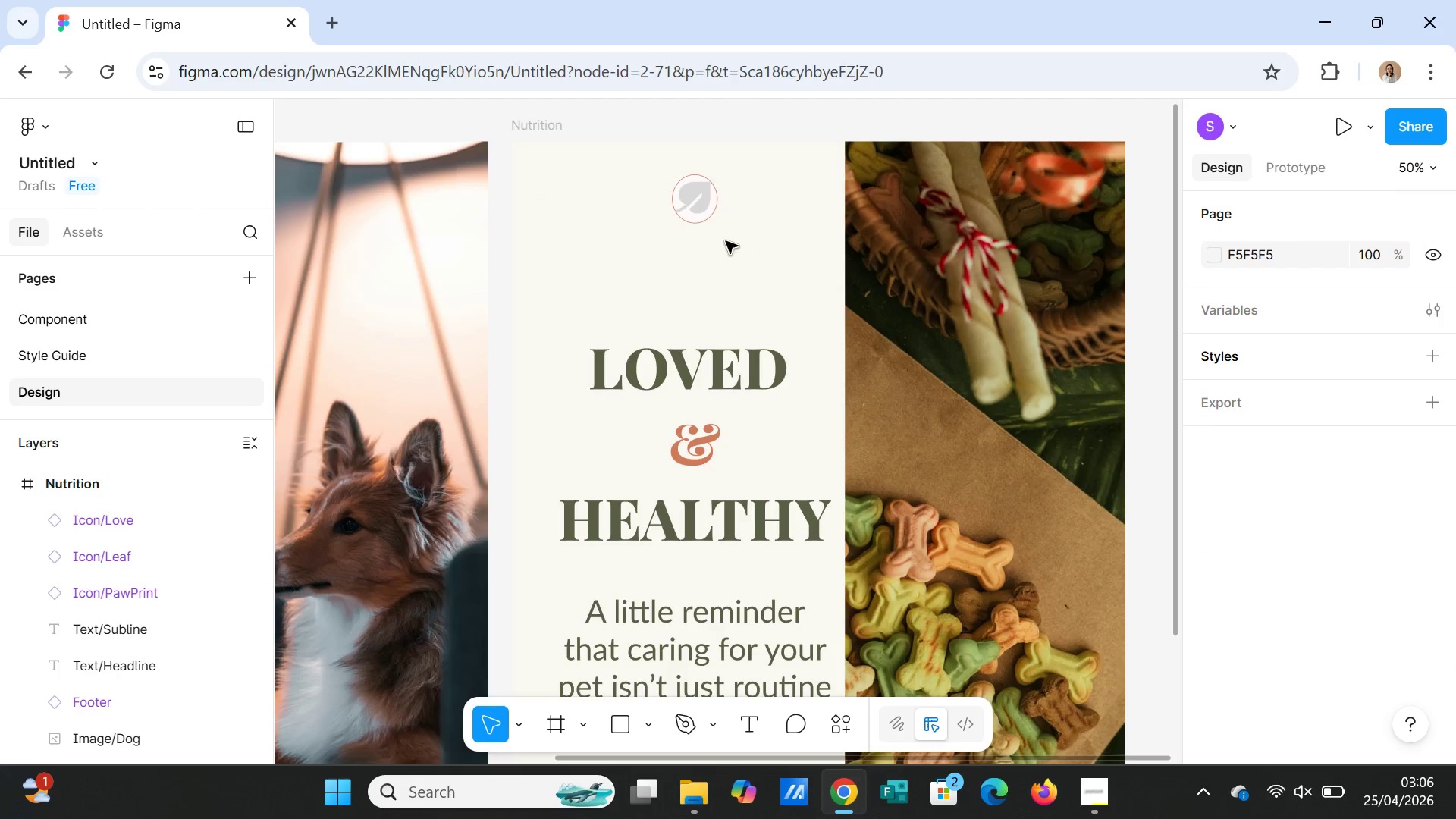 
left_click([708, 195])
 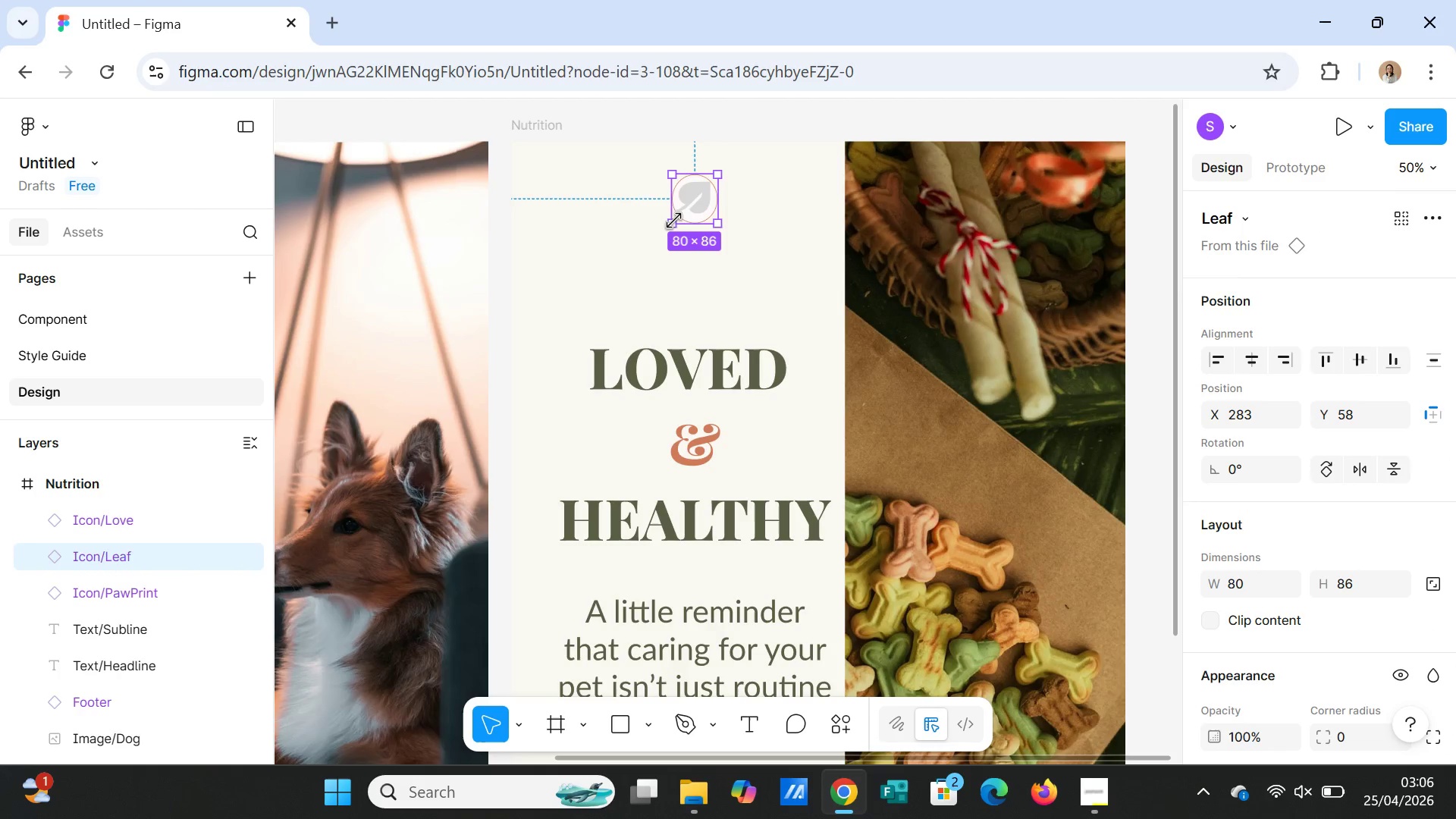 
left_click_drag(start_coordinate=[672, 221], to_coordinate=[670, 229])
 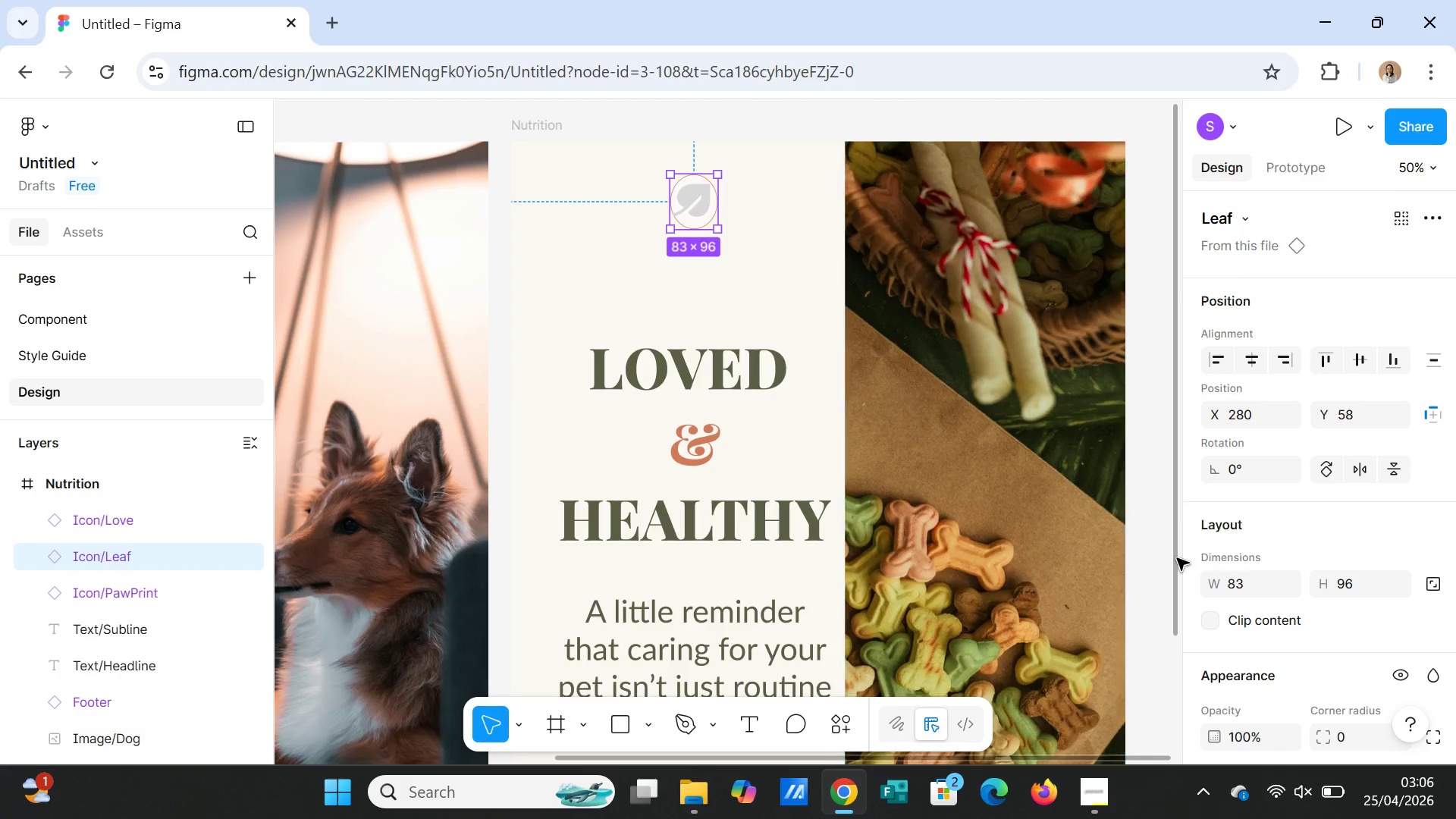 
scroll: coordinate [1360, 599], scroll_direction: down, amount: 4.0
 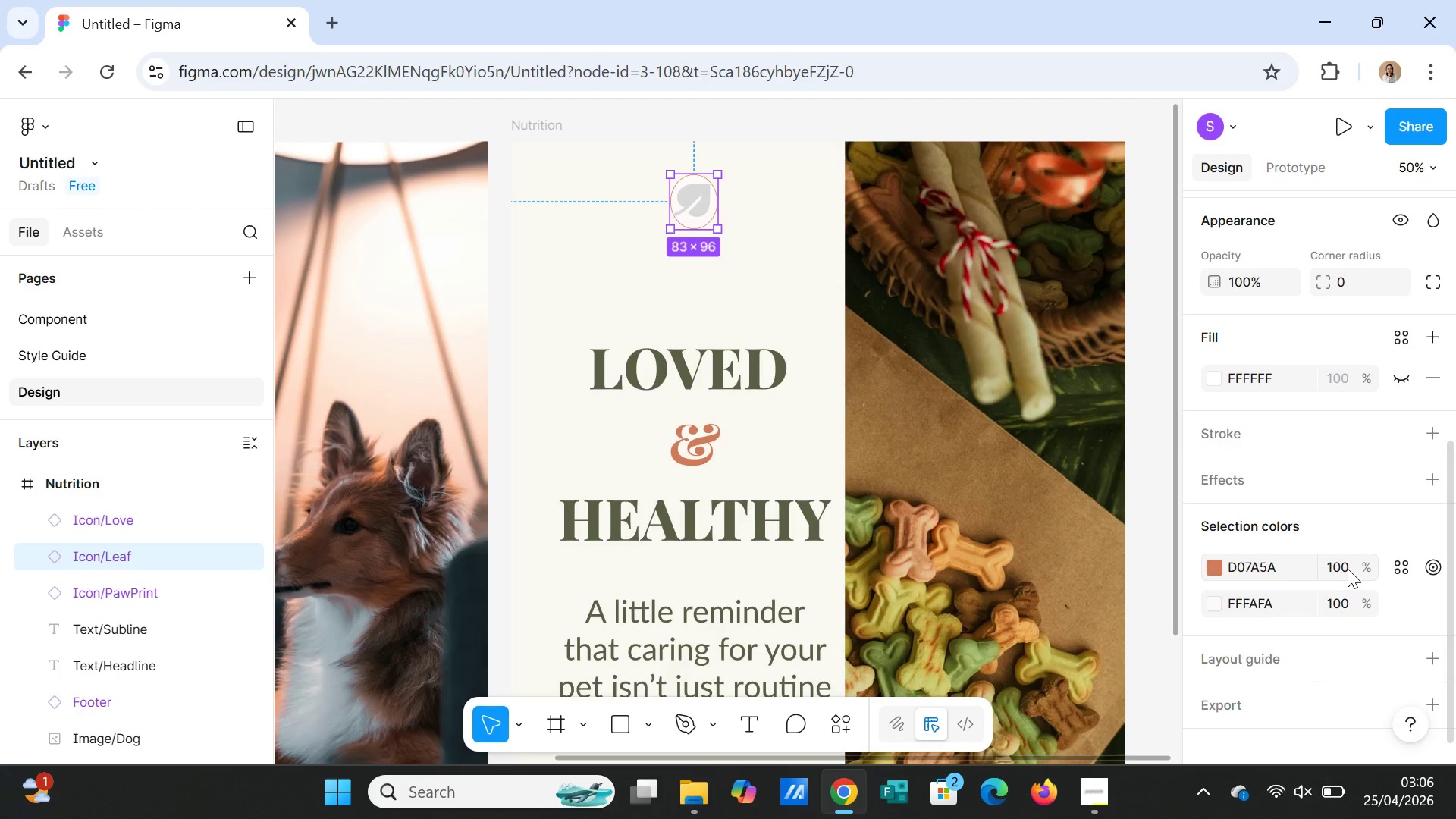 
wait(5.09)
 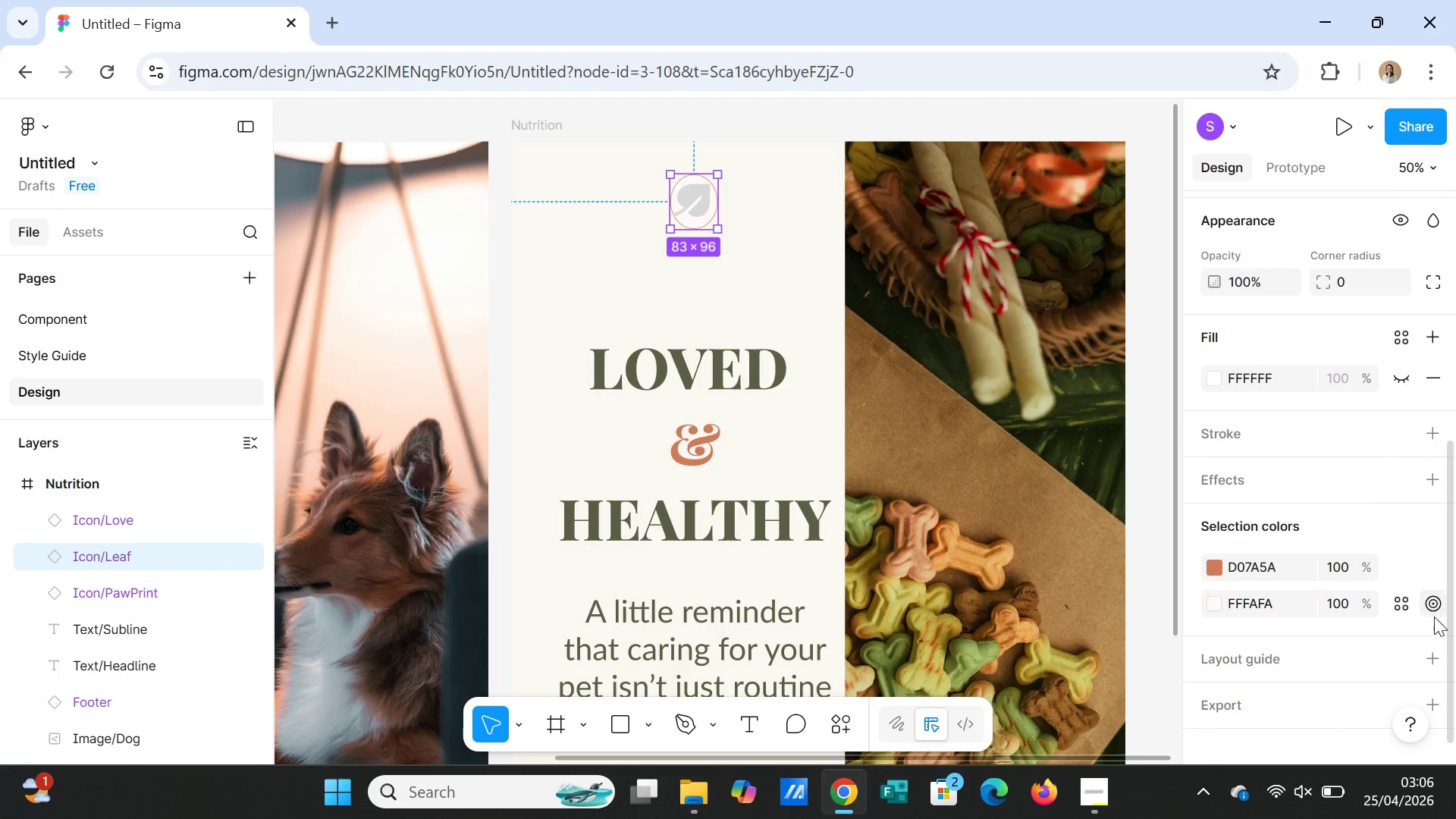 
mouse_move([1401, 567])
 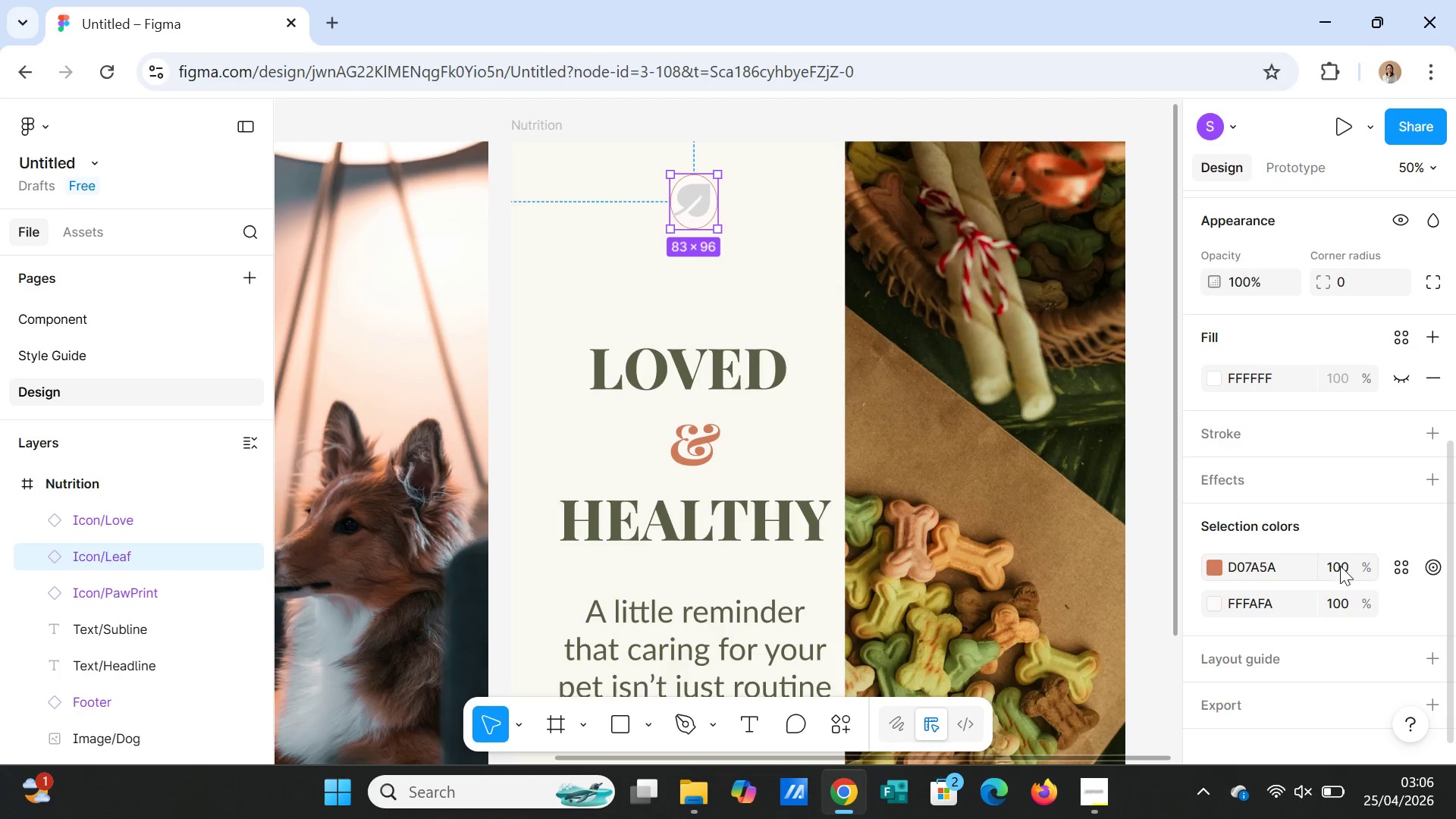 
left_click([1341, 566])
 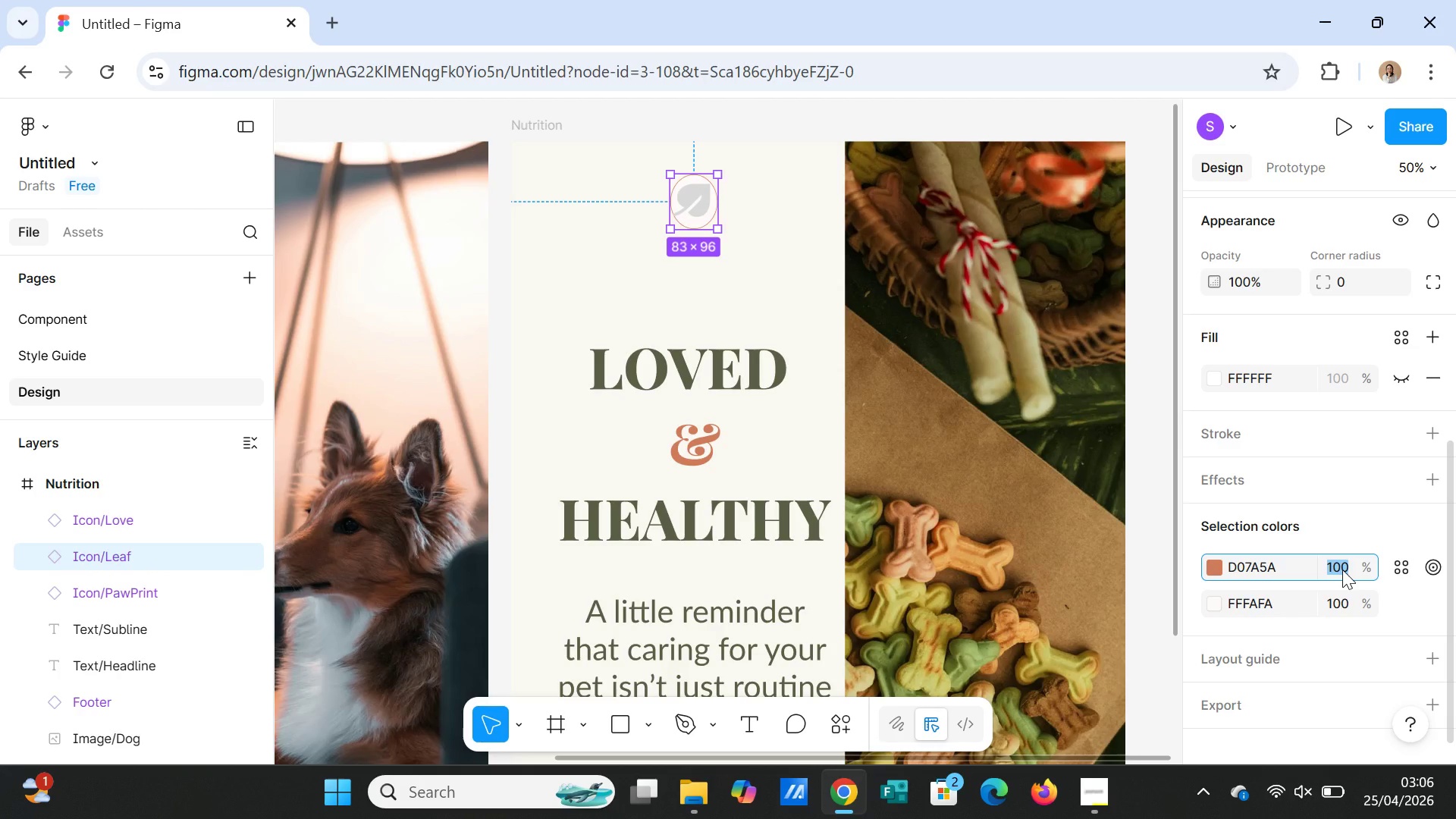 
type(50)
 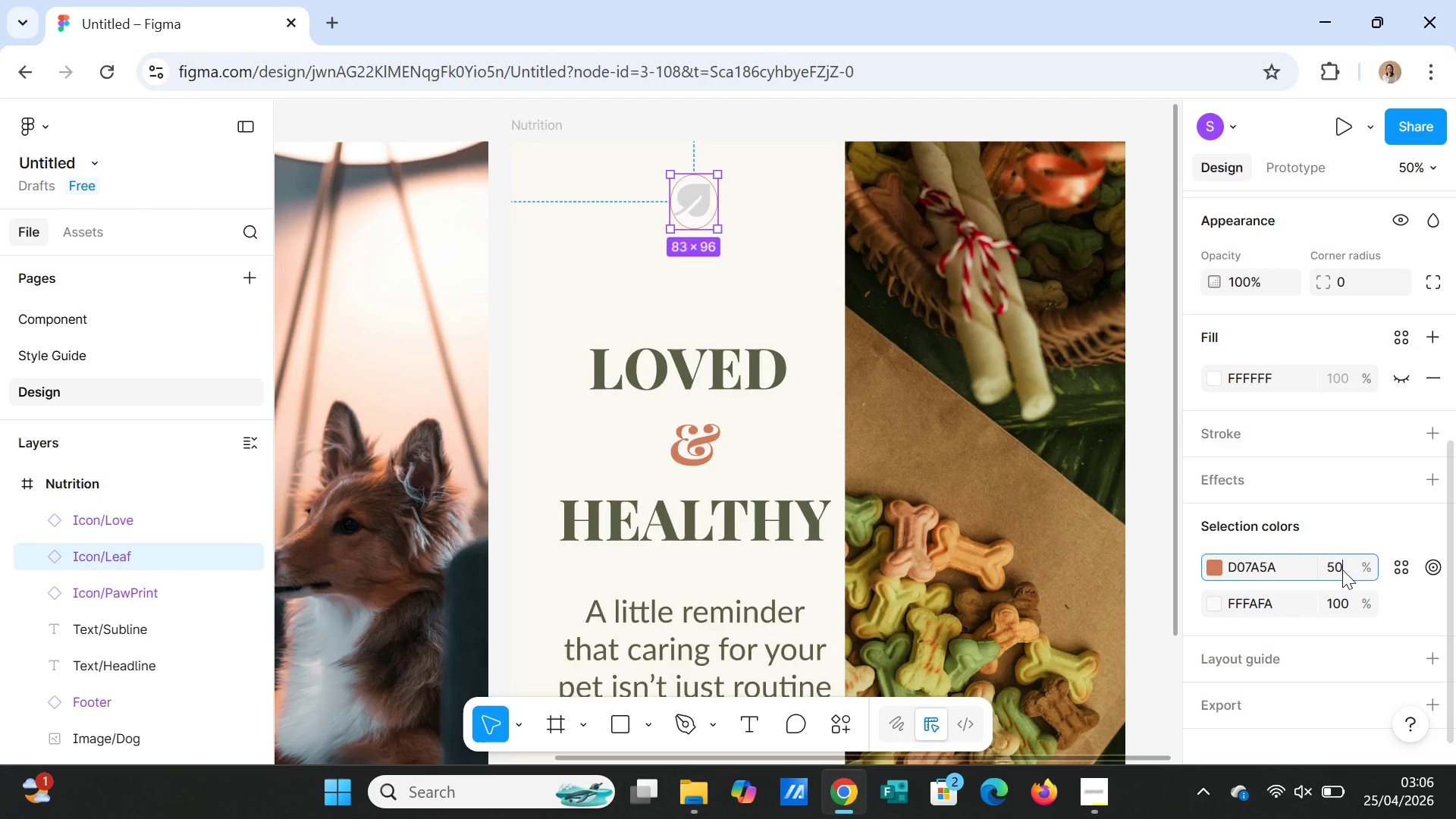 
key(Enter)
 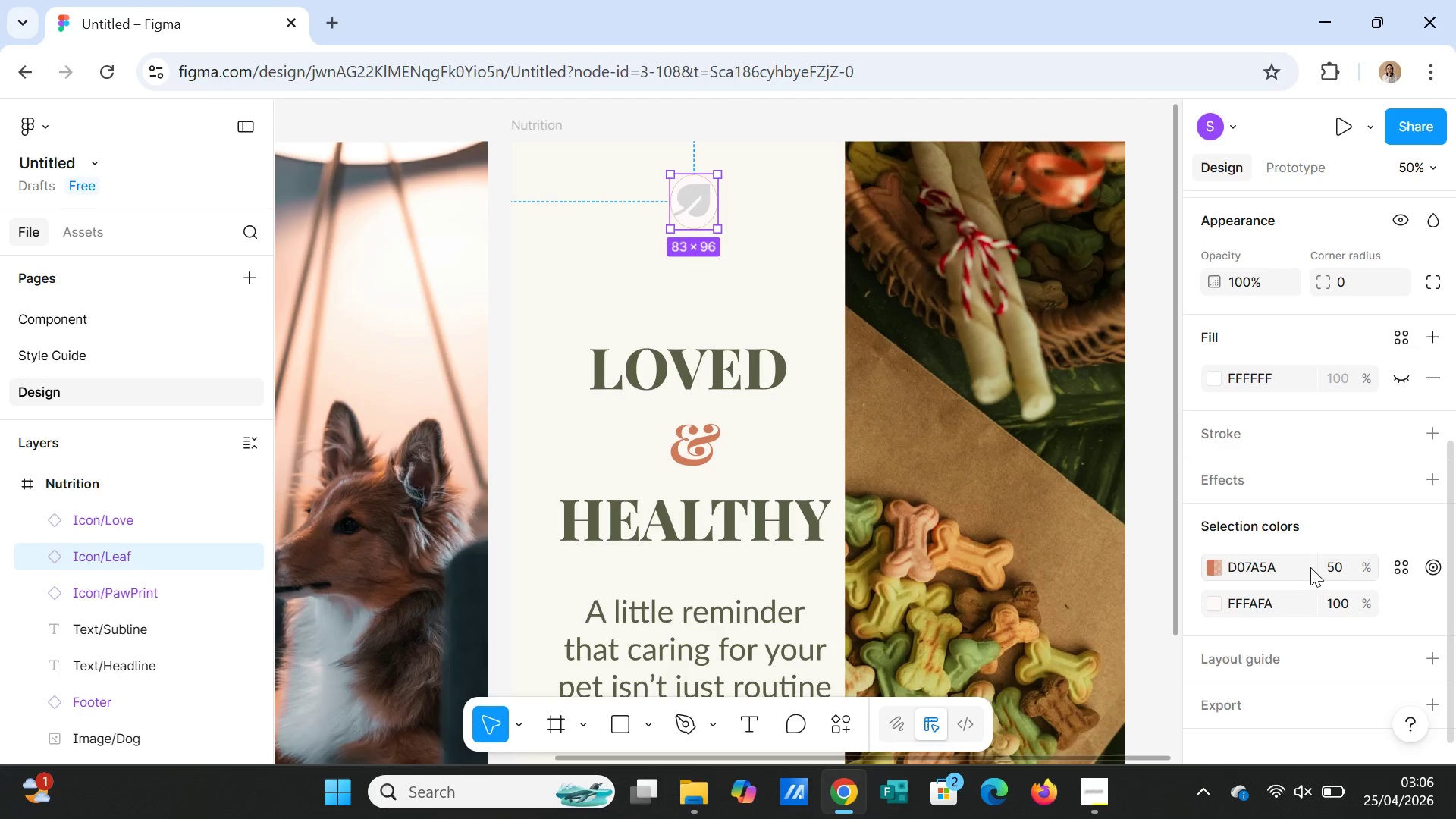 
left_click([1329, 562])
 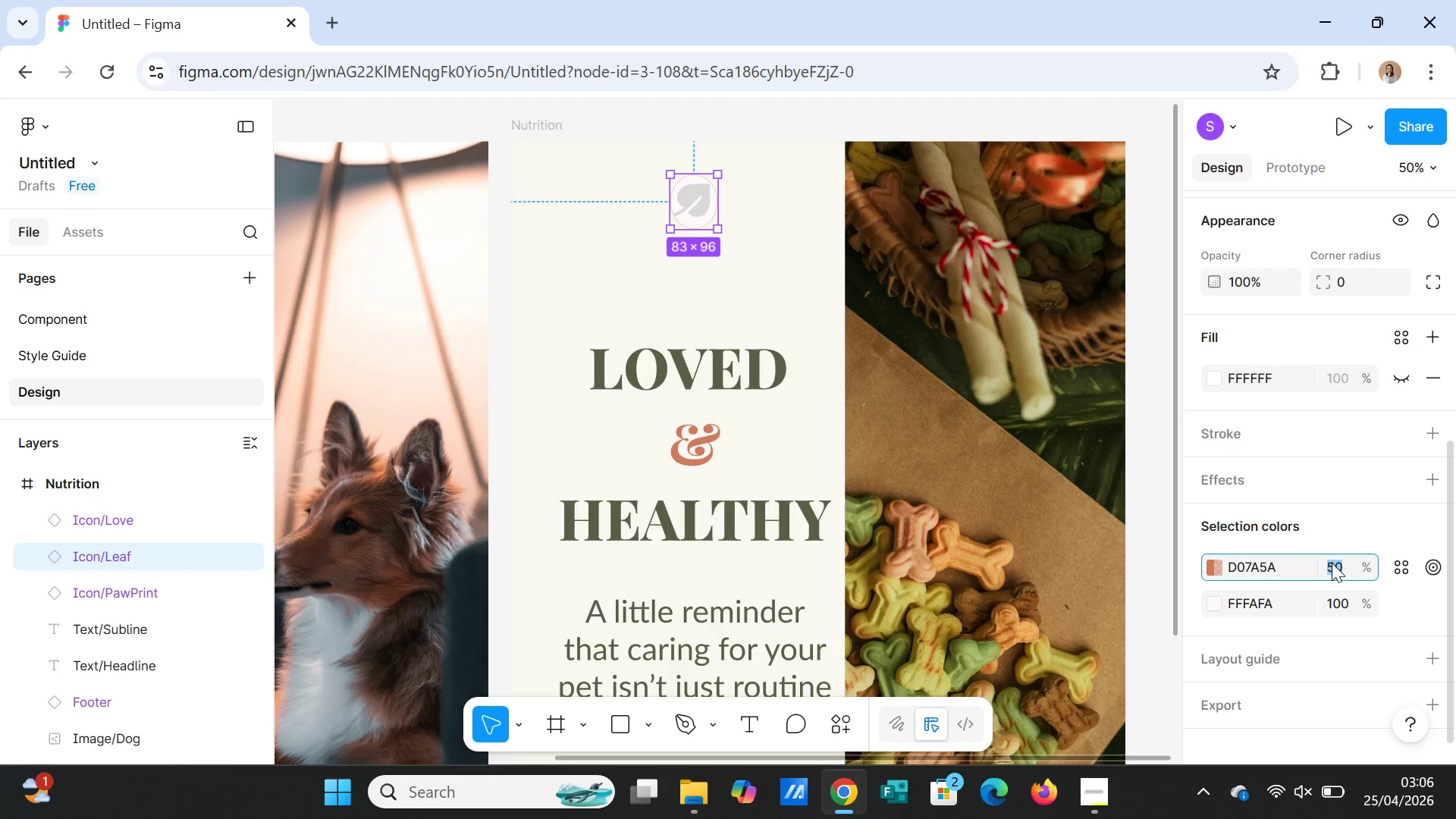 
type(20)
 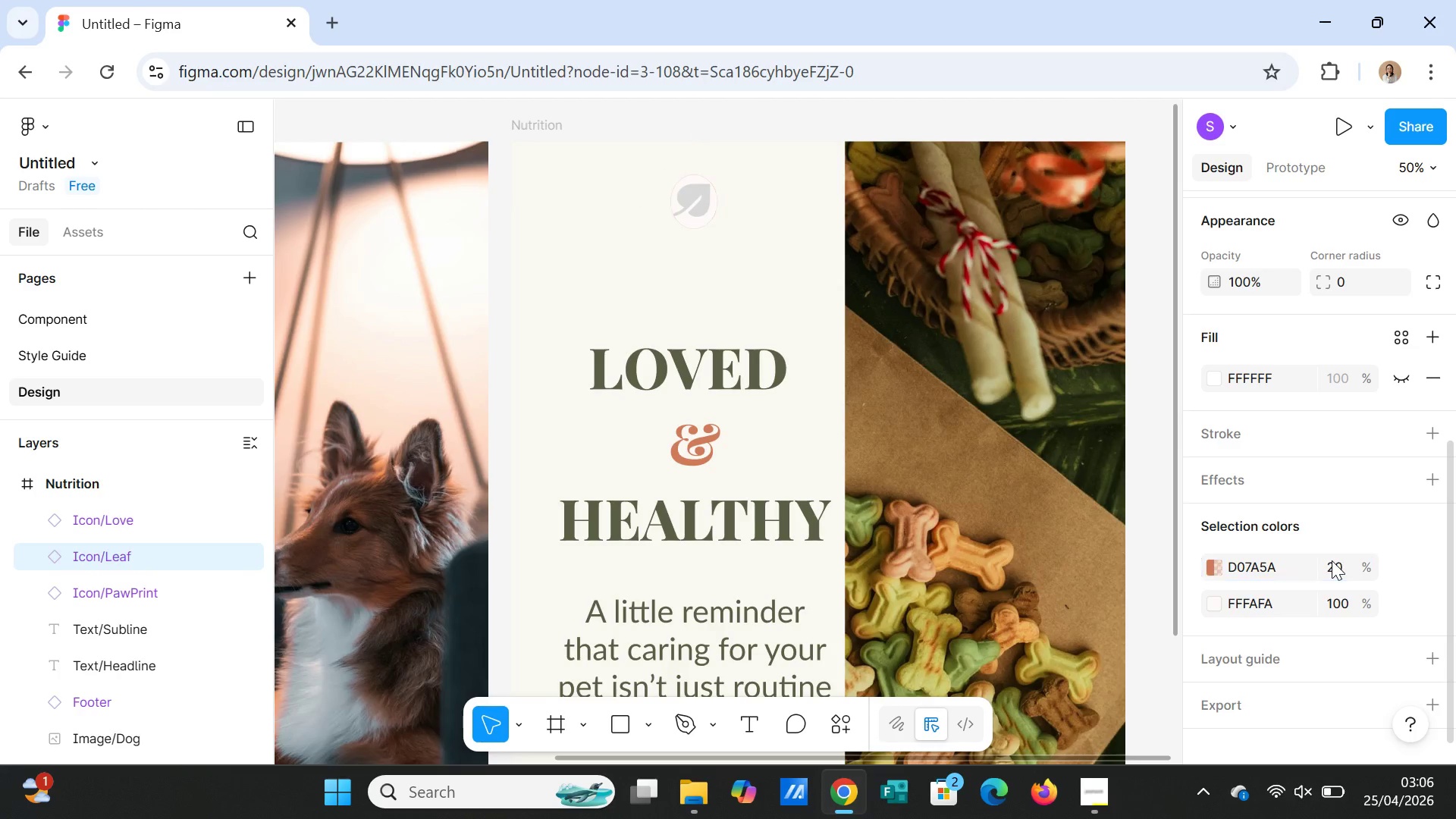 
key(Enter)
 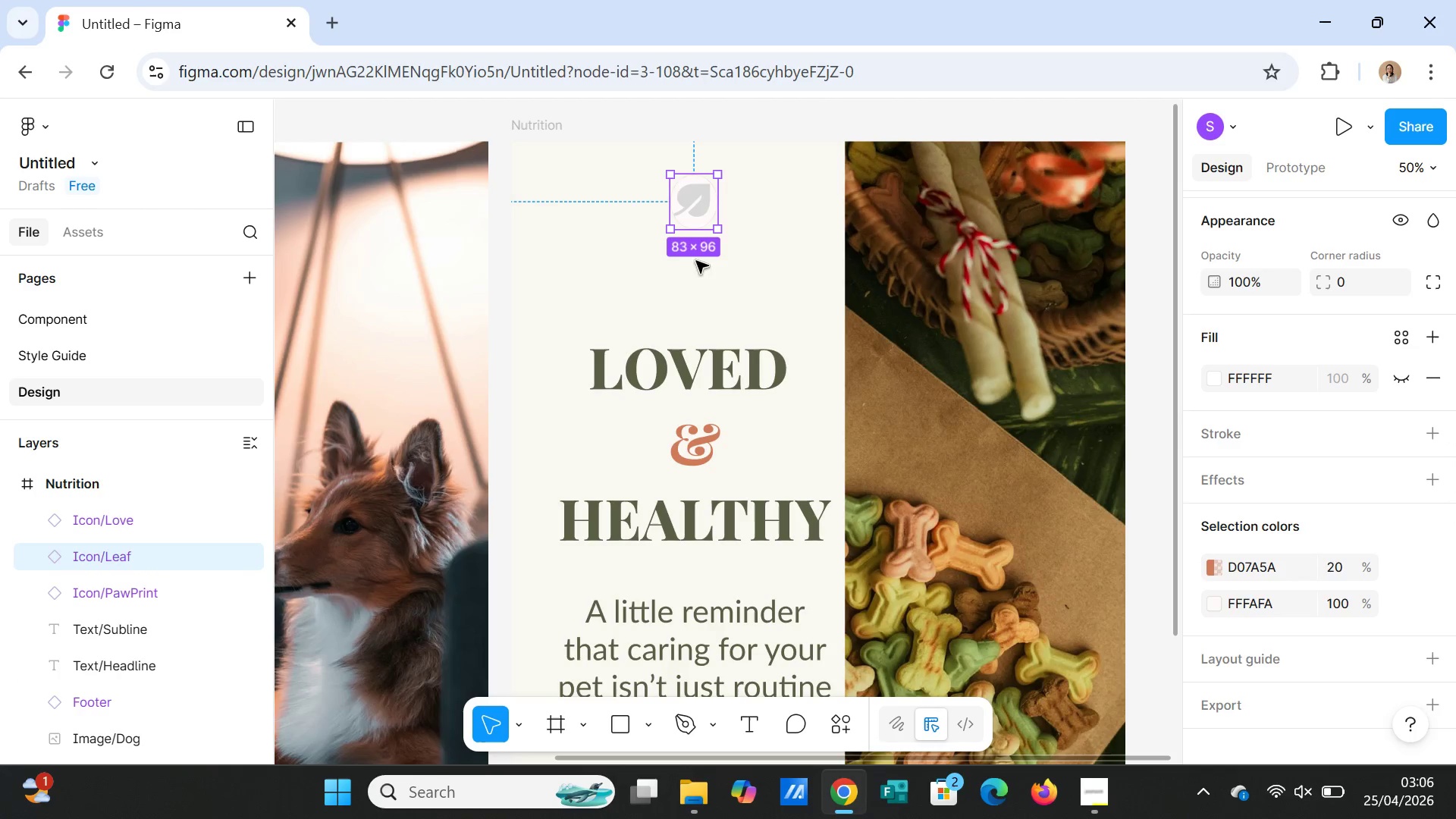 
left_click_drag(start_coordinate=[672, 228], to_coordinate=[664, 234])
 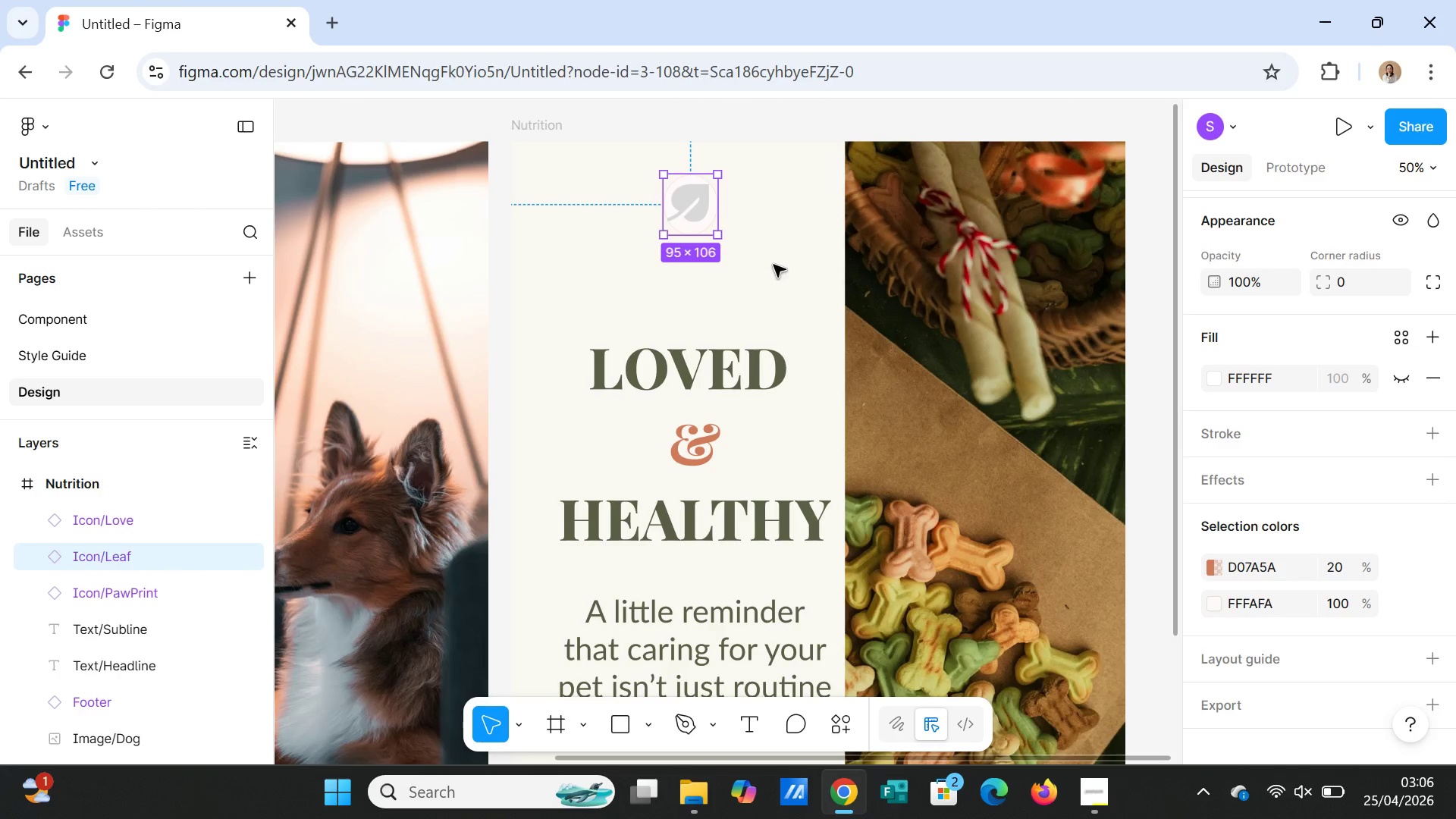 
left_click([774, 265])
 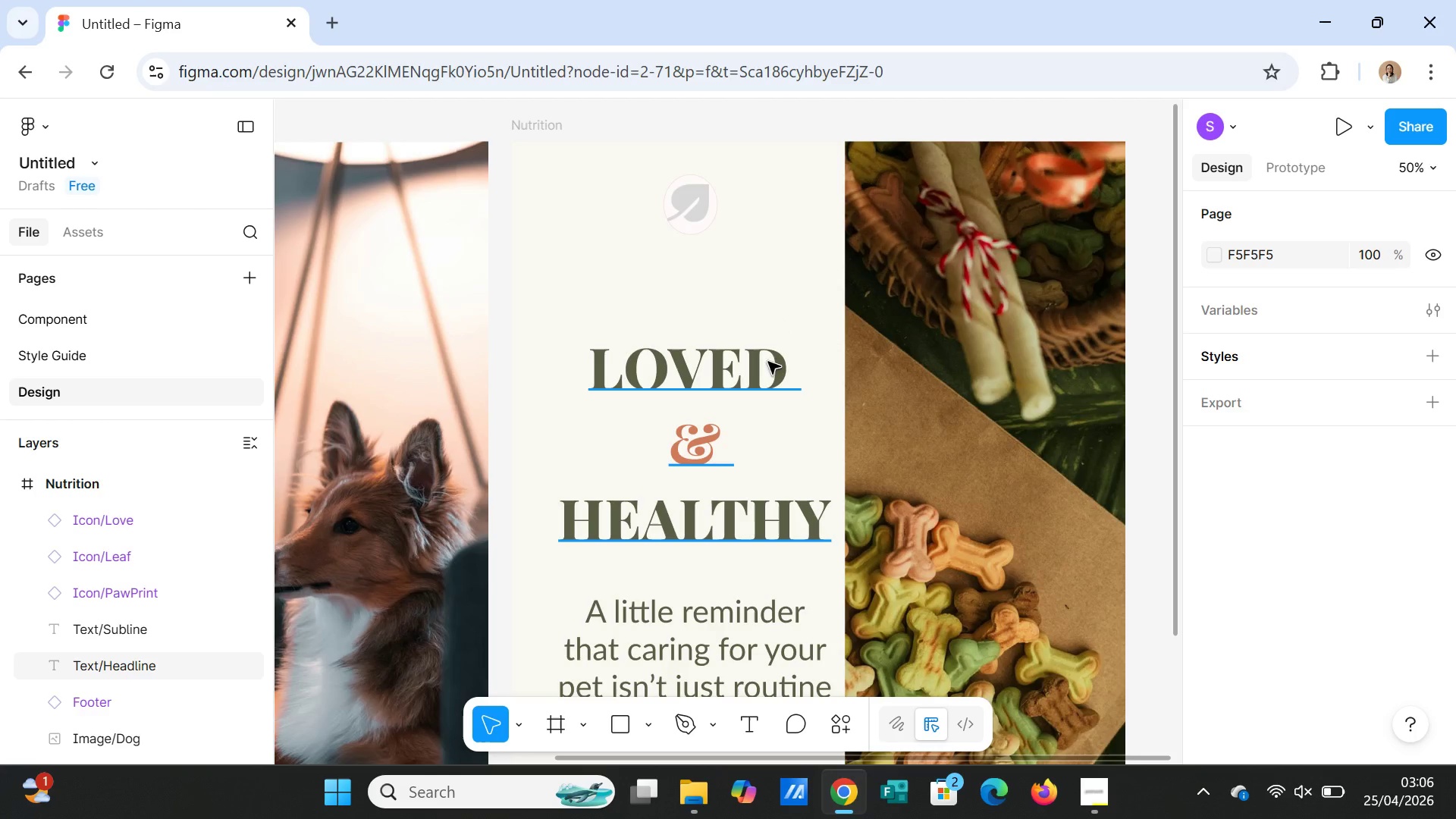 
left_click([761, 371])
 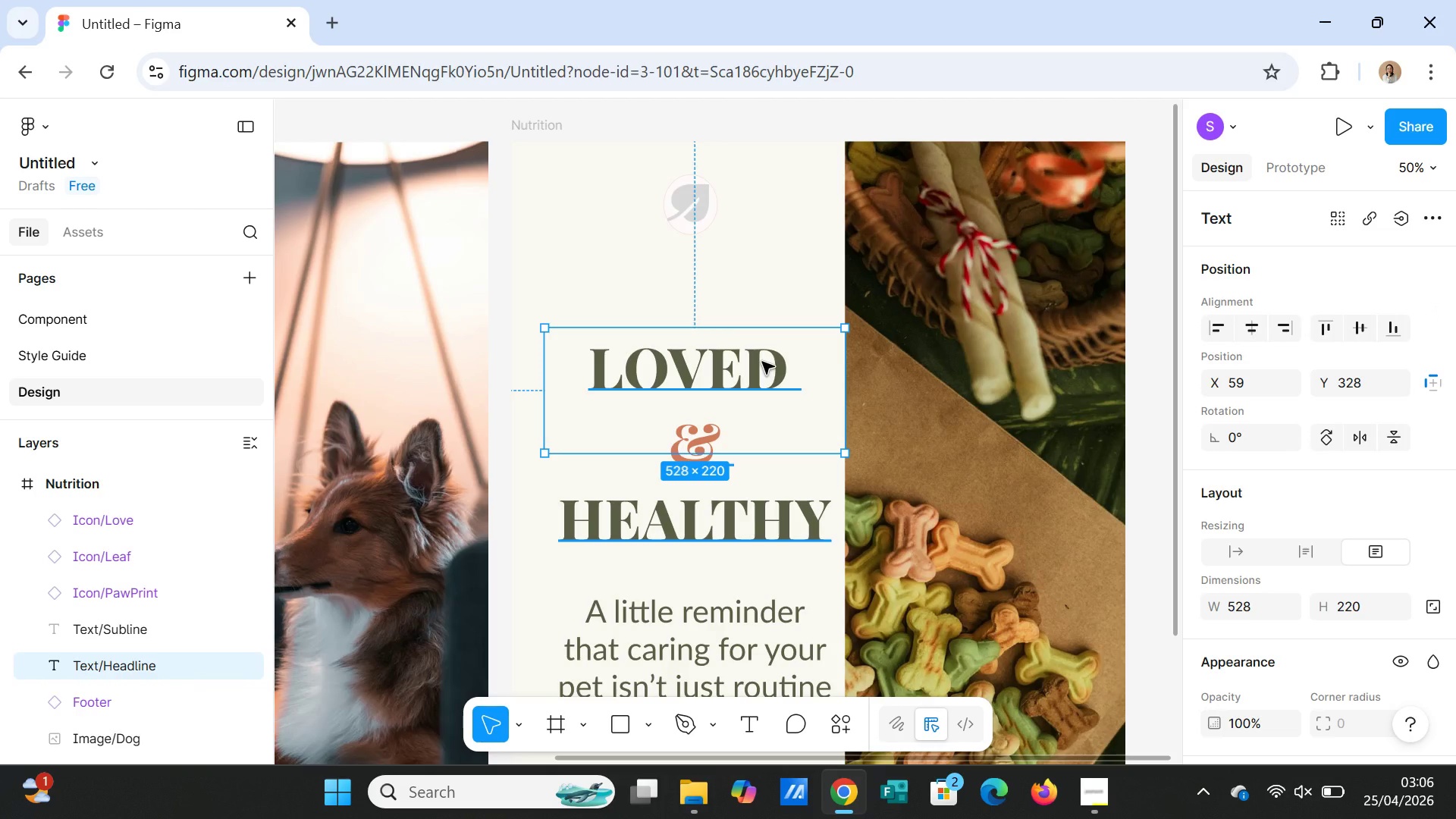 
wait(7.02)
 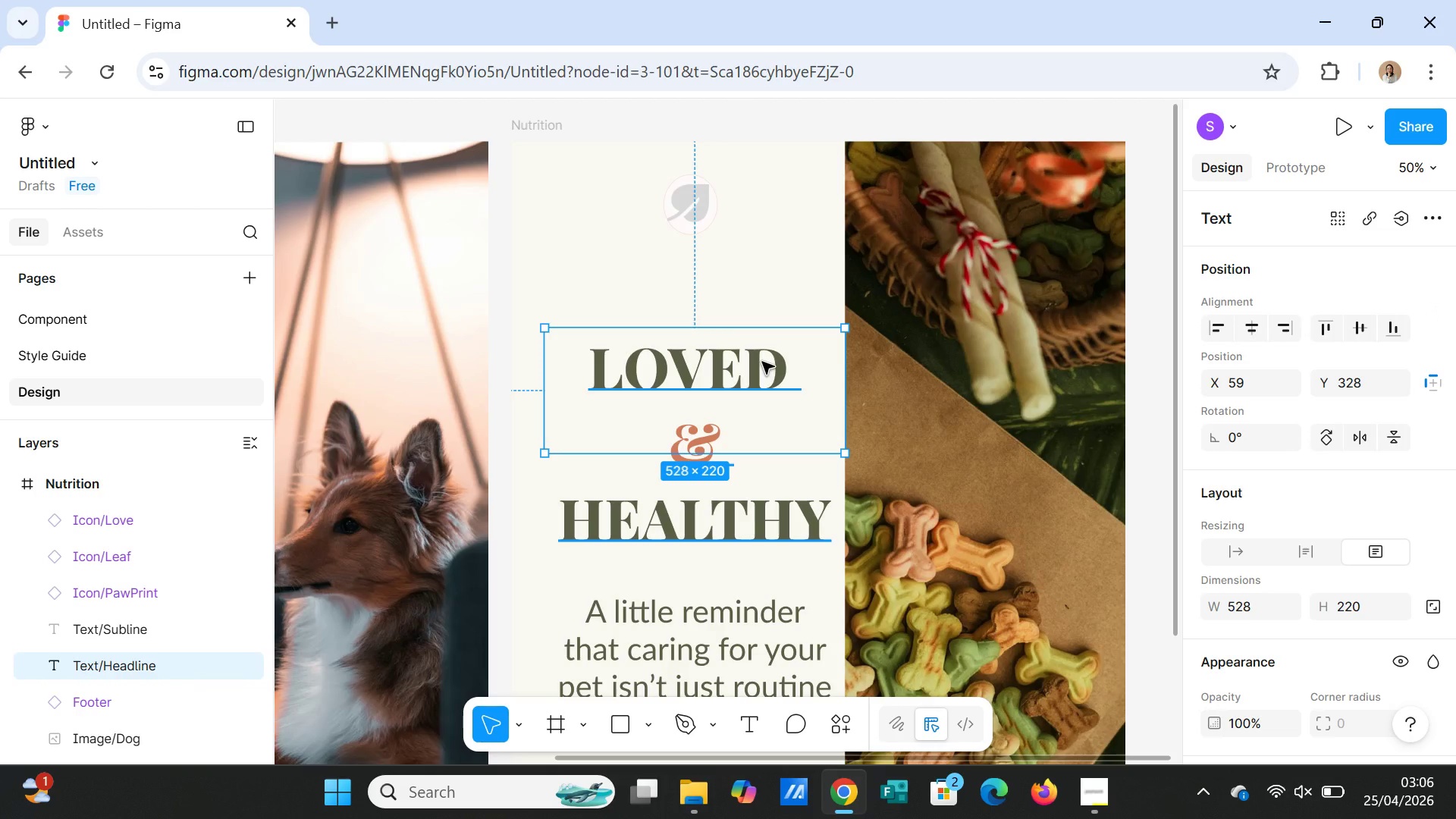 
double_click([722, 357])
 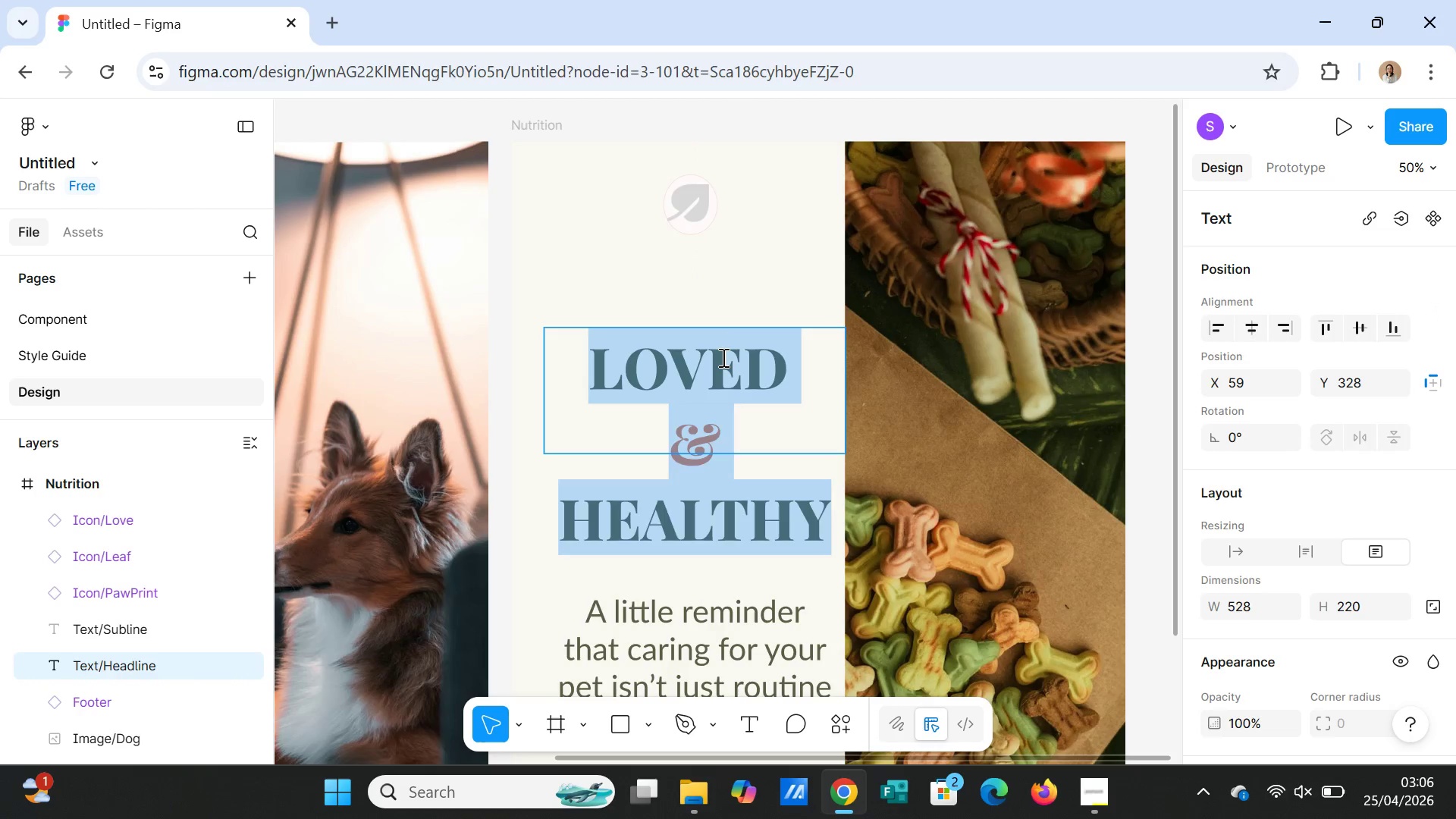 
triple_click([722, 357])
 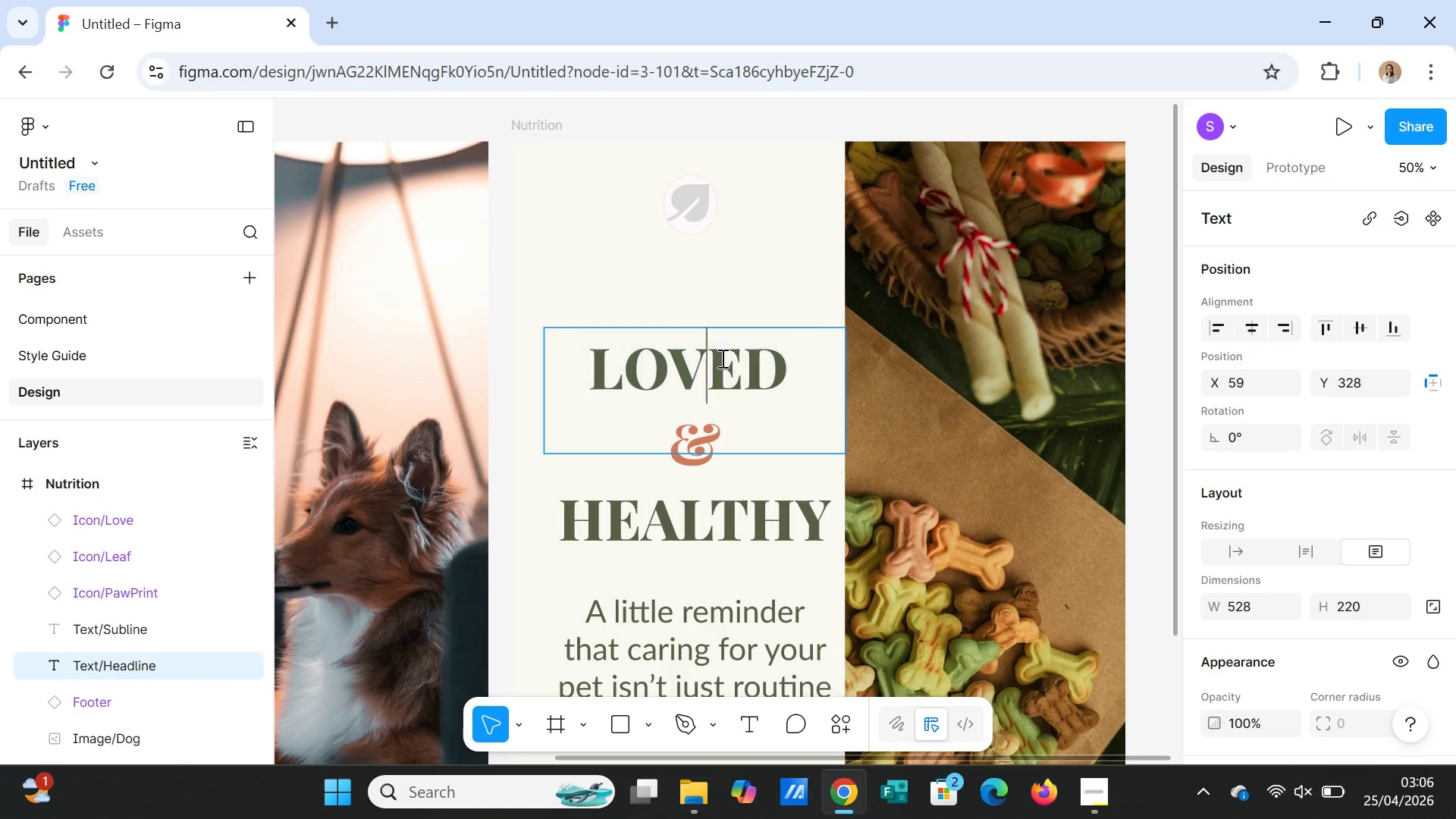 
double_click([721, 358])
 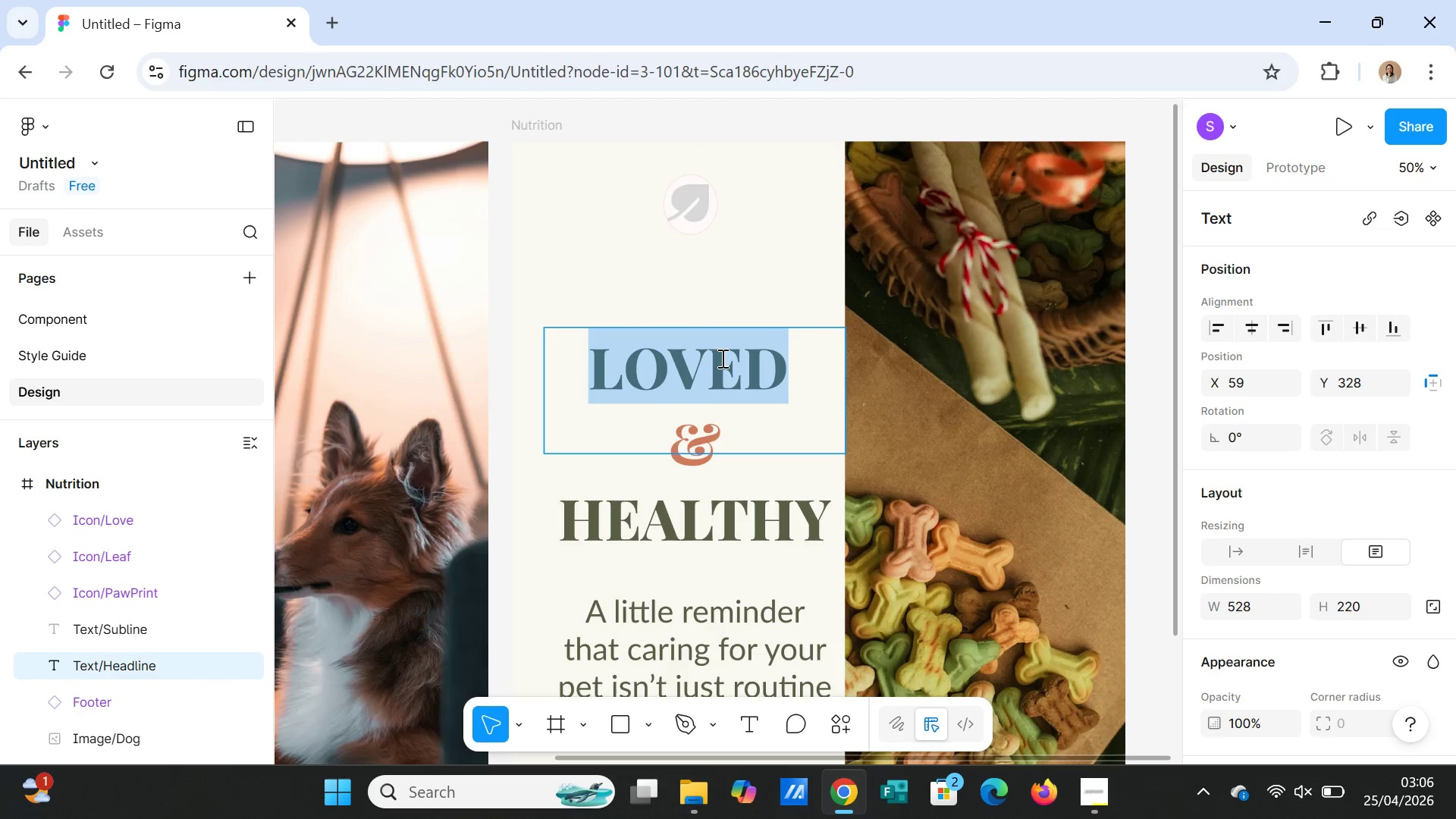 
triple_click([721, 358])
 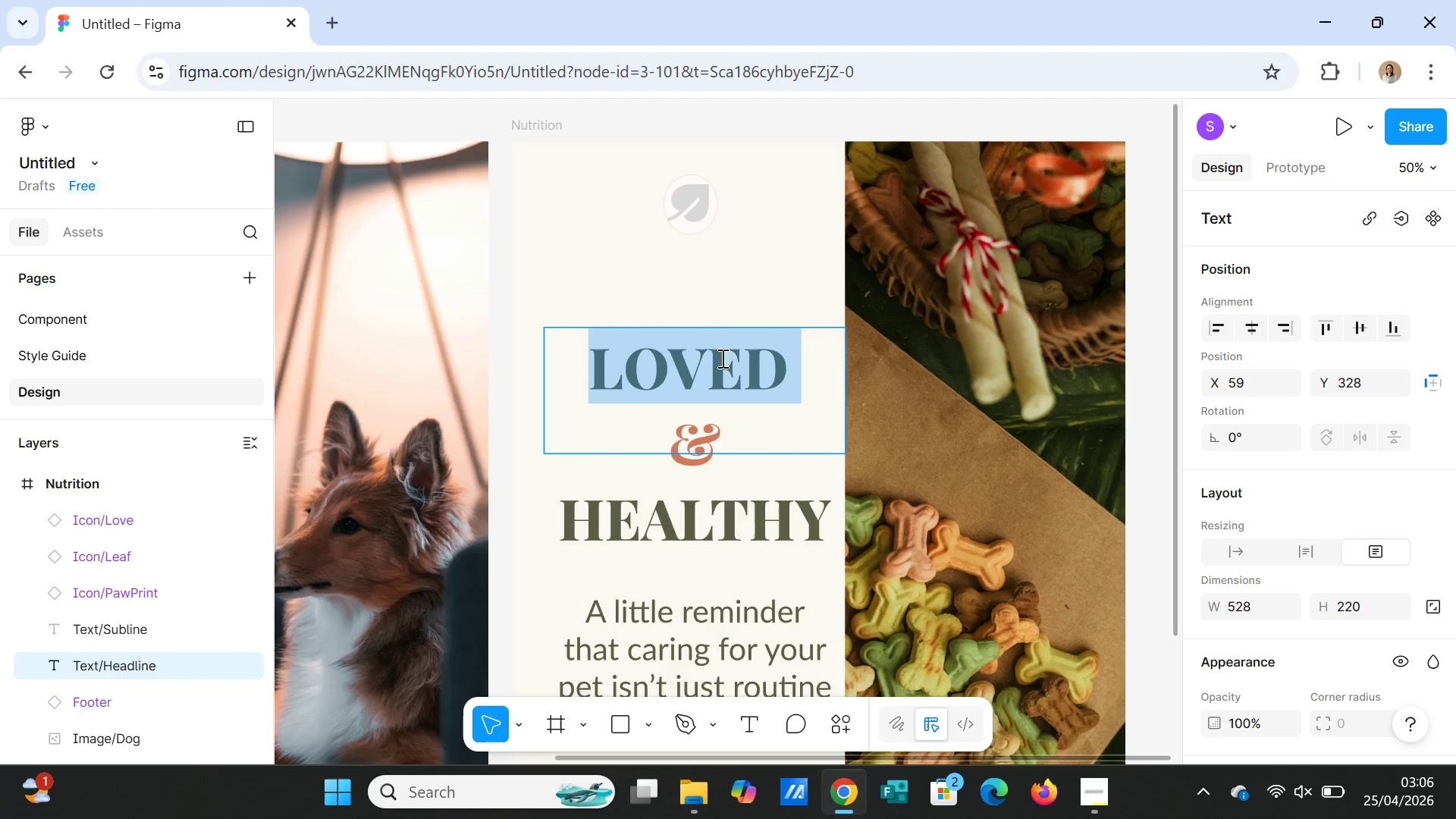 
key(Shift+ArrowDown)
 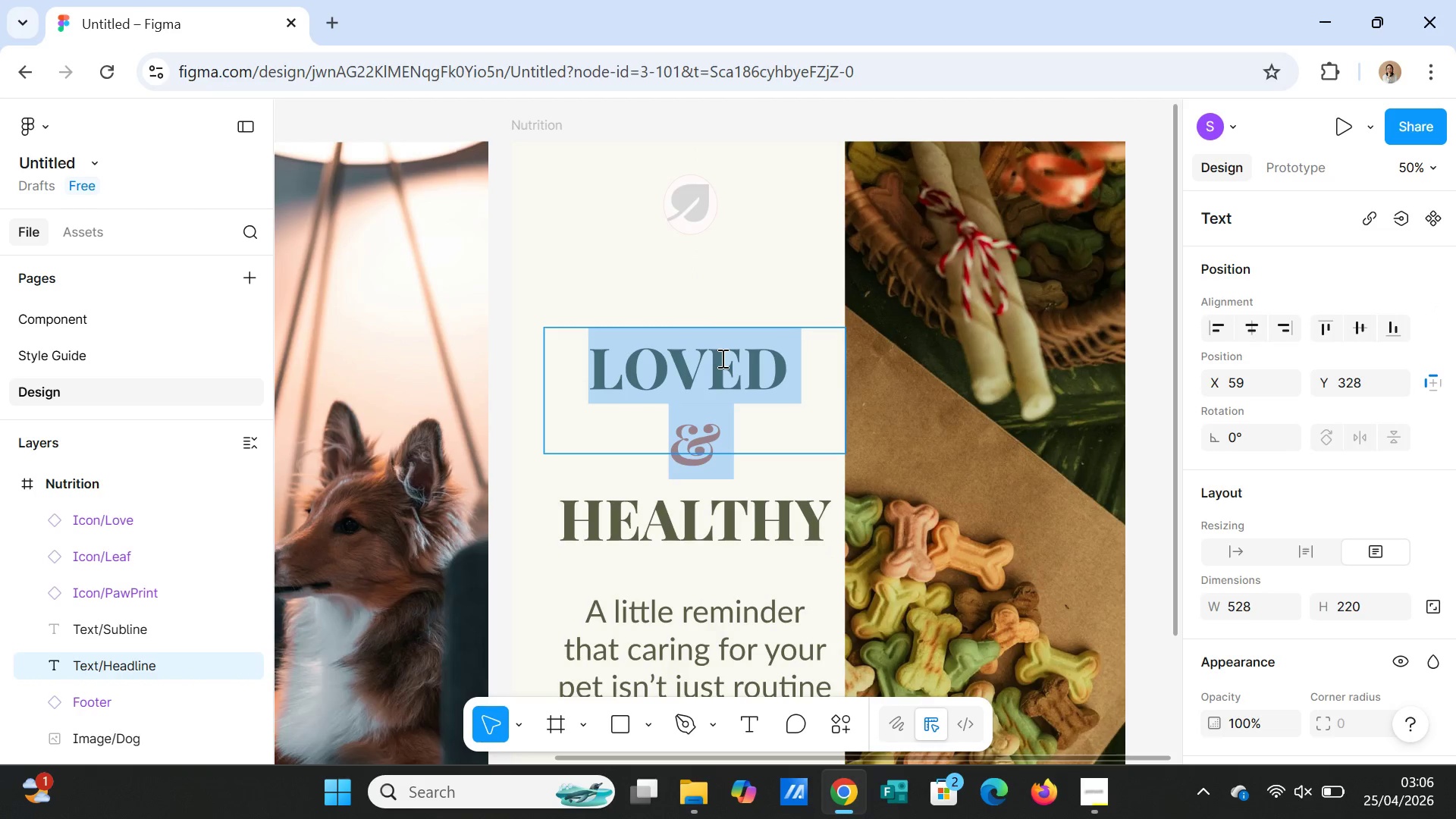 
key(Shift+ArrowDown)
 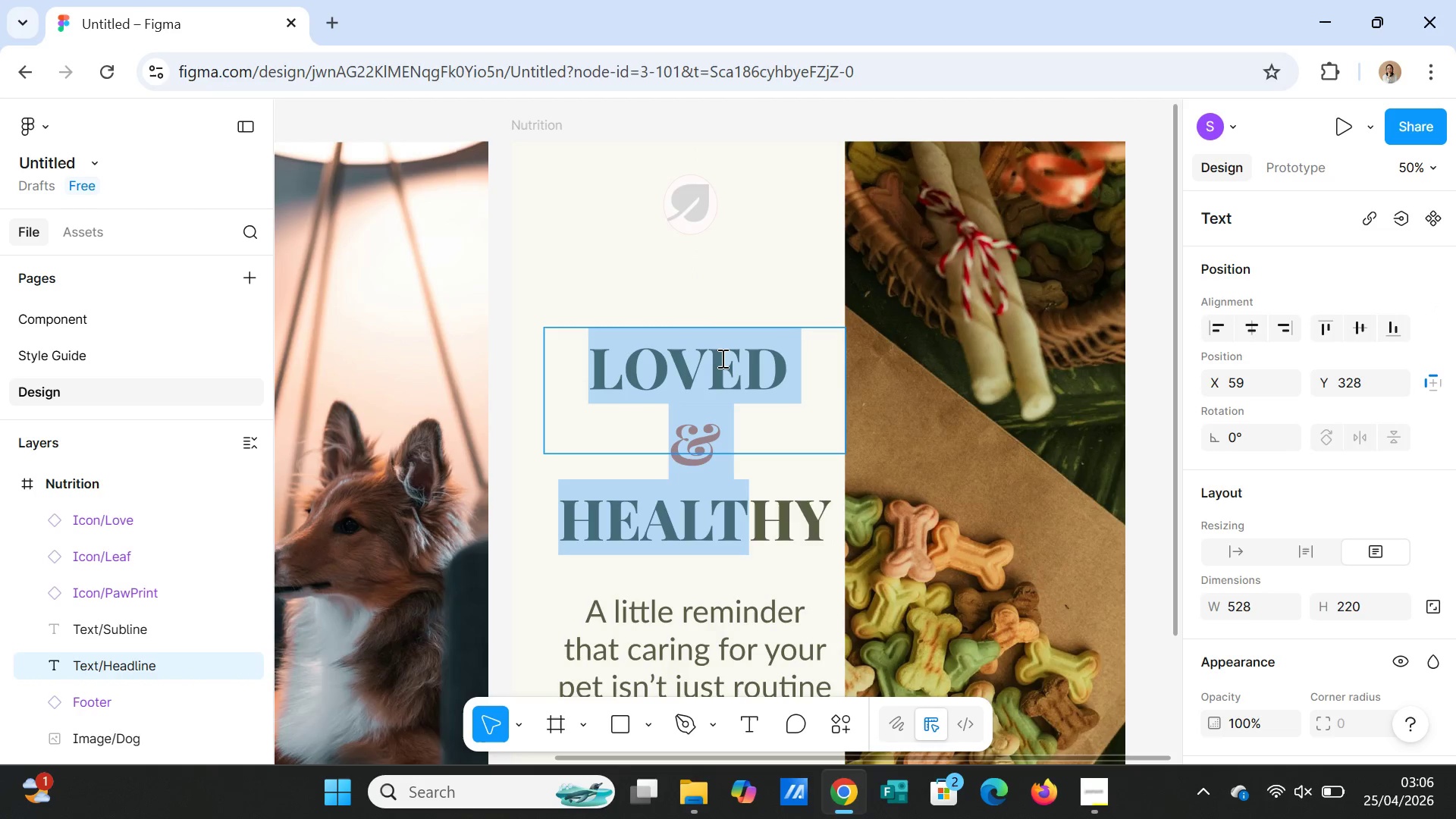 
key(Shift+ArrowDown)
 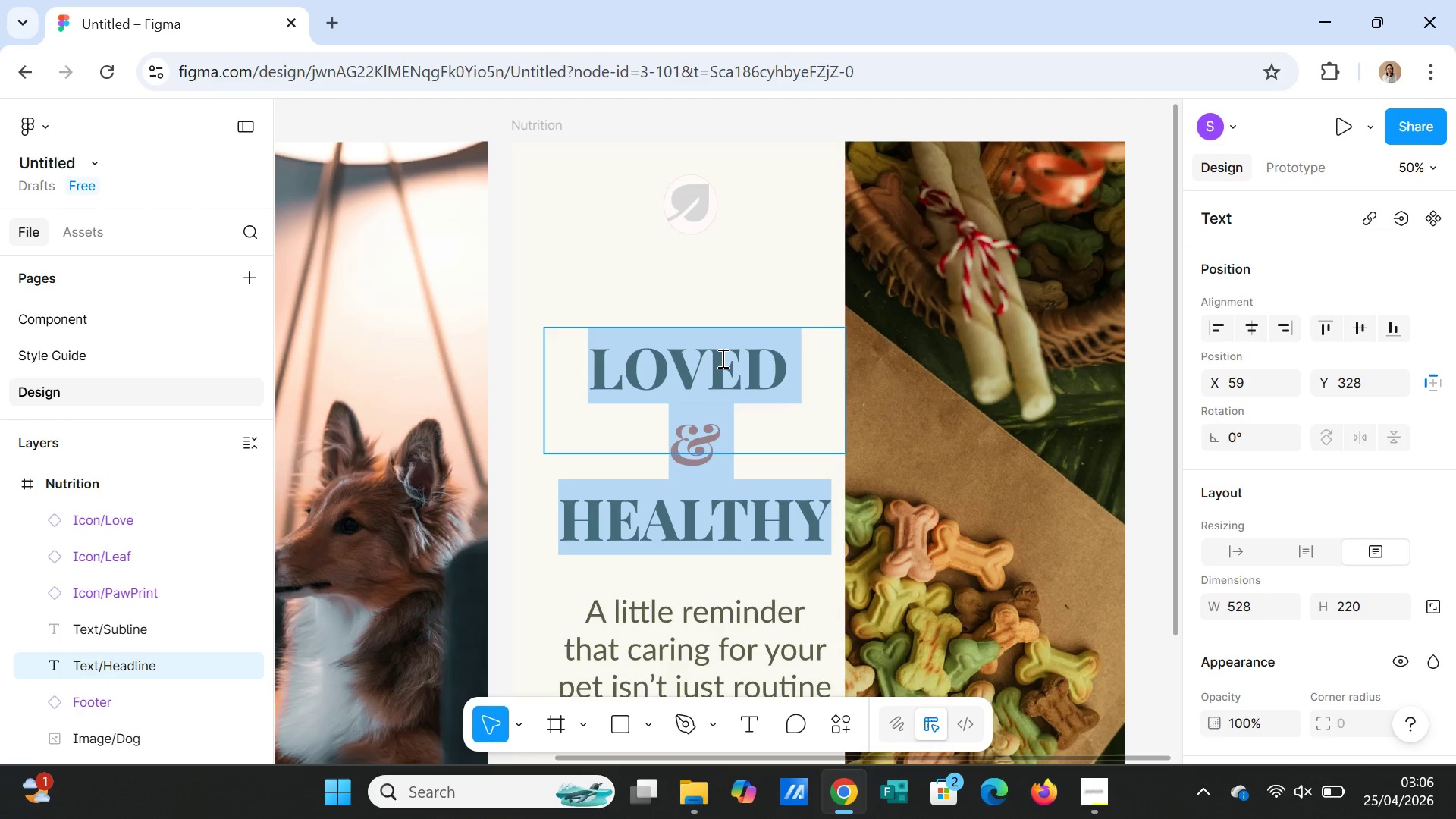 
type(Nourish with love)
 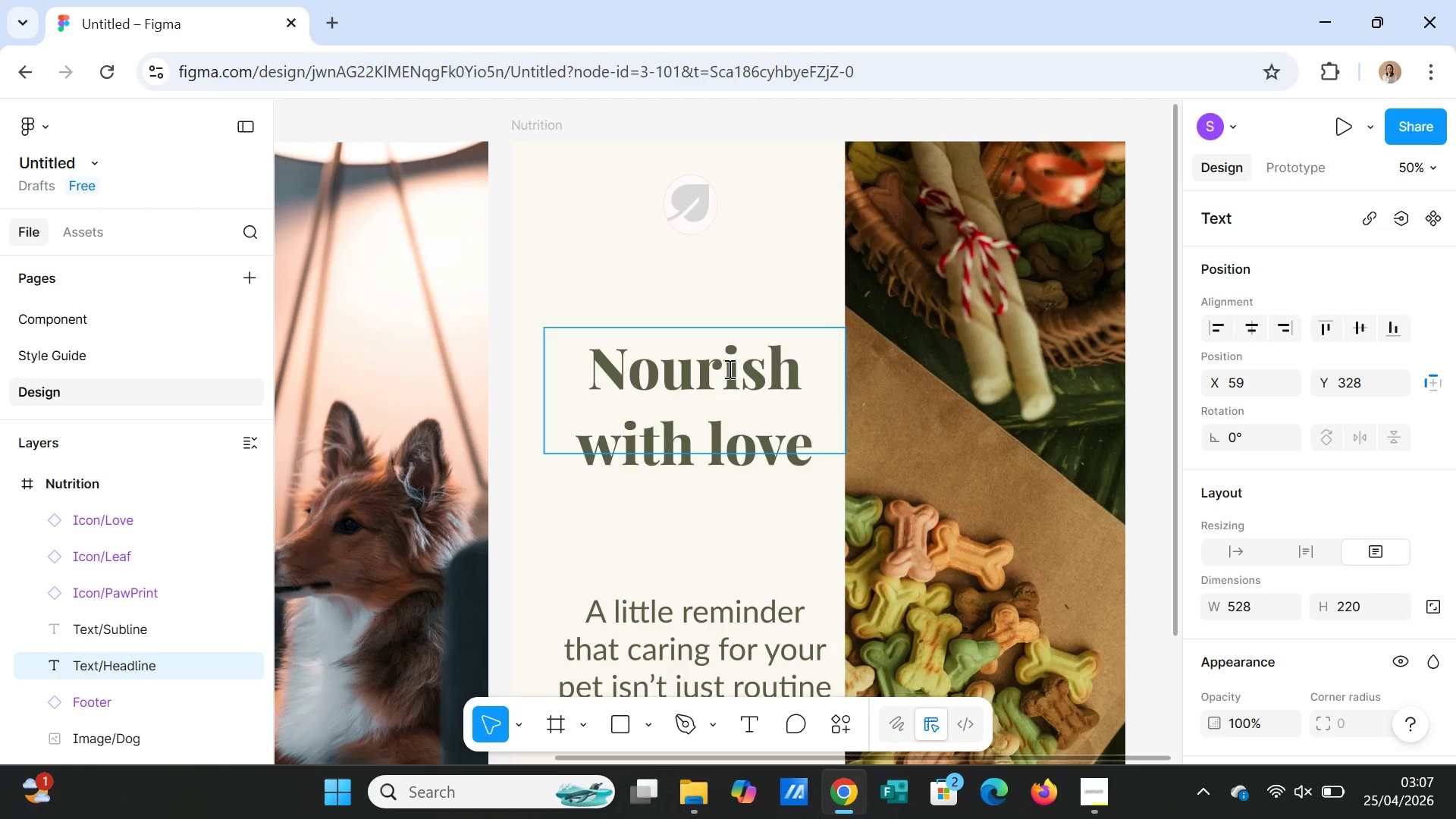 
left_click([769, 278])
 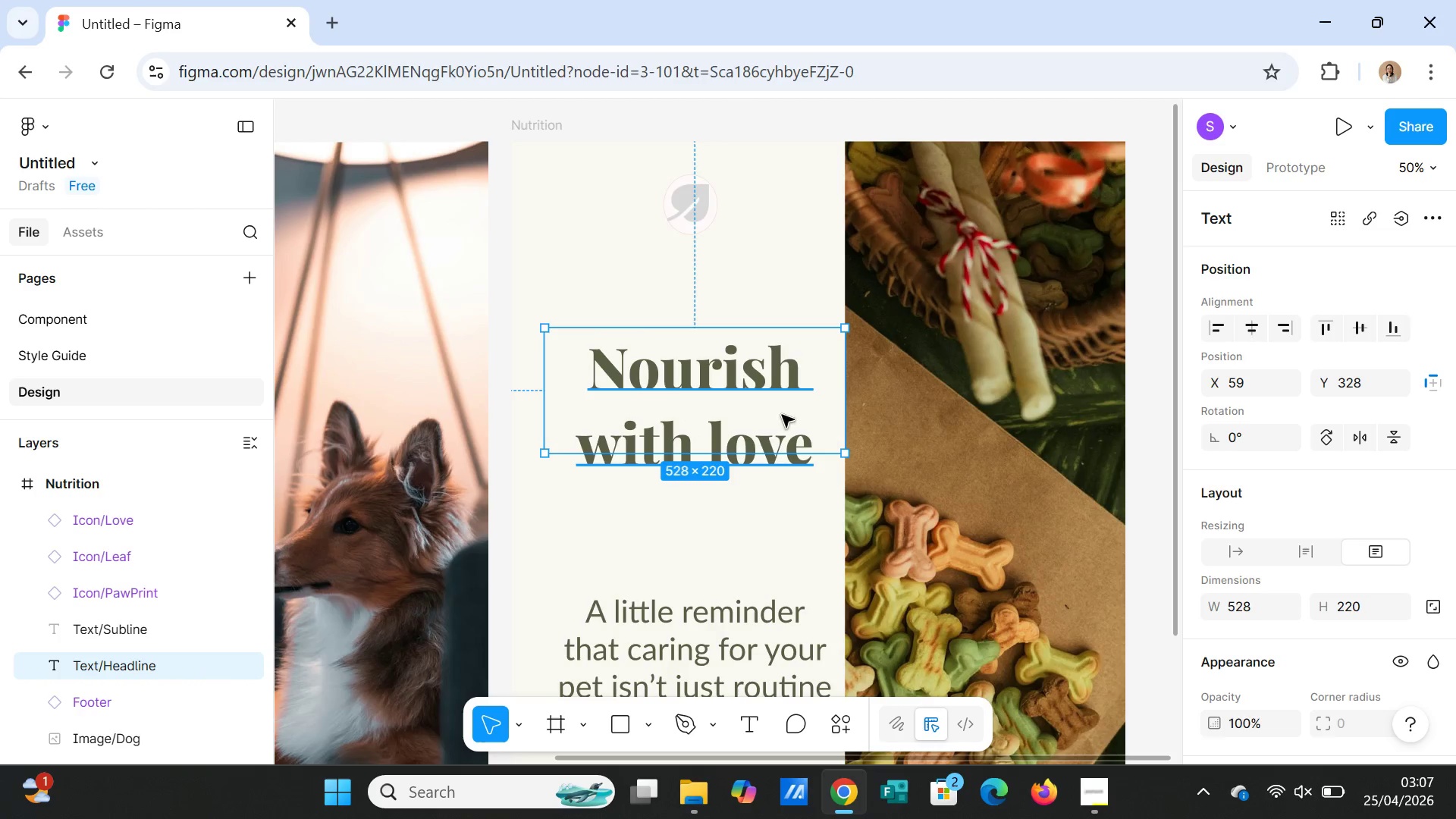 
left_click([811, 230])
 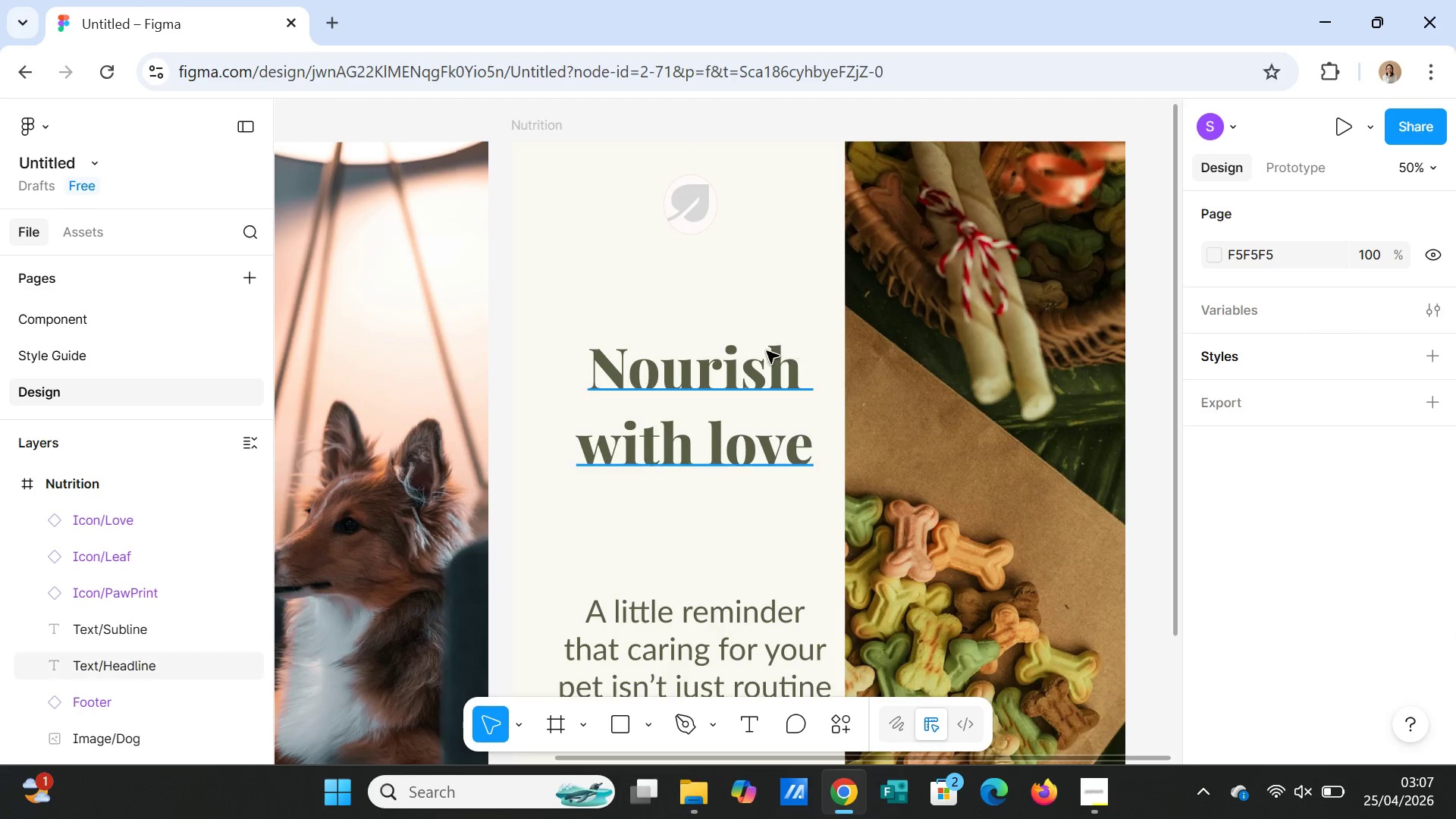 
left_click([733, 368])
 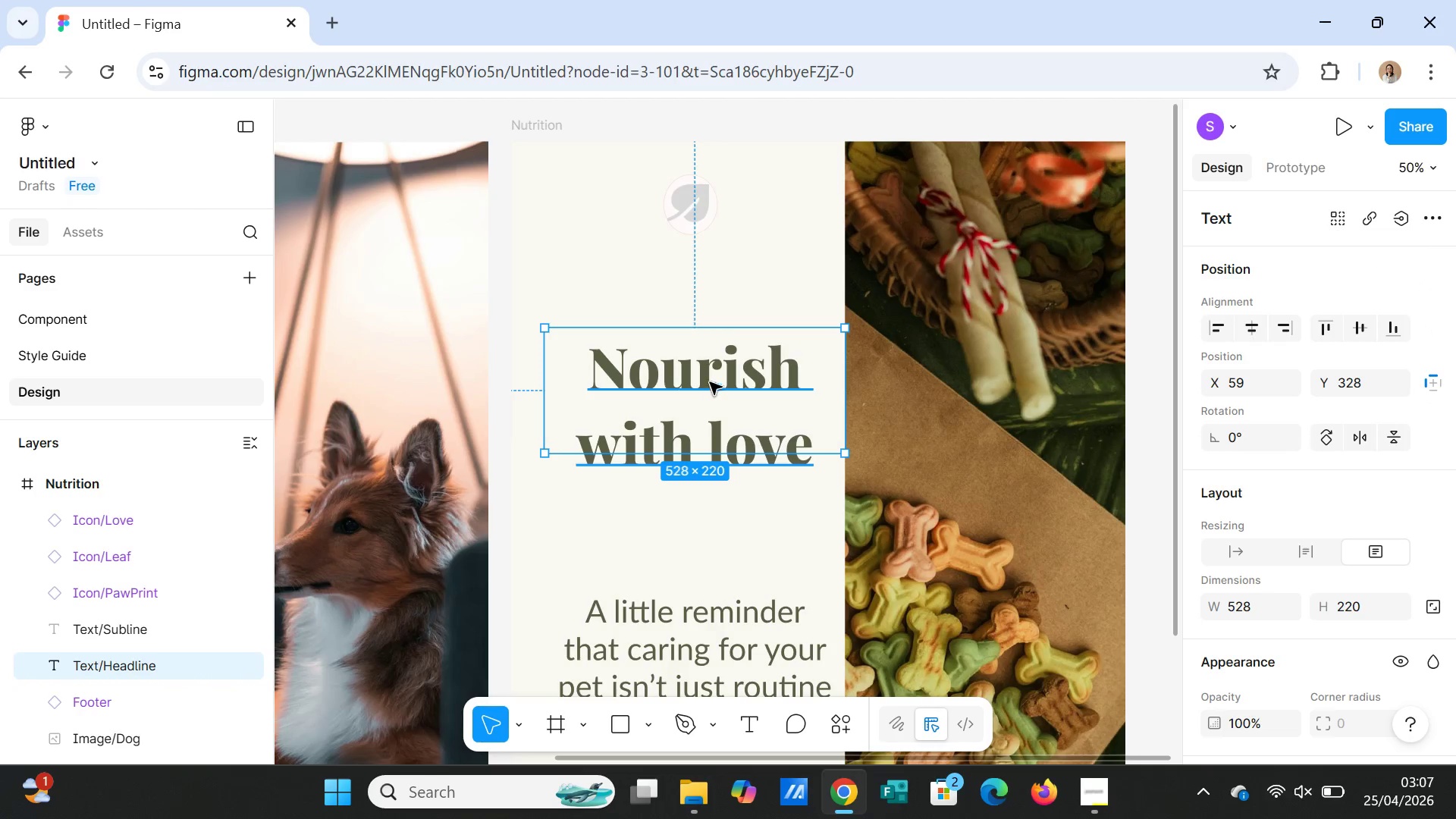 
left_click_drag(start_coordinate=[712, 373], to_coordinate=[687, 363])
 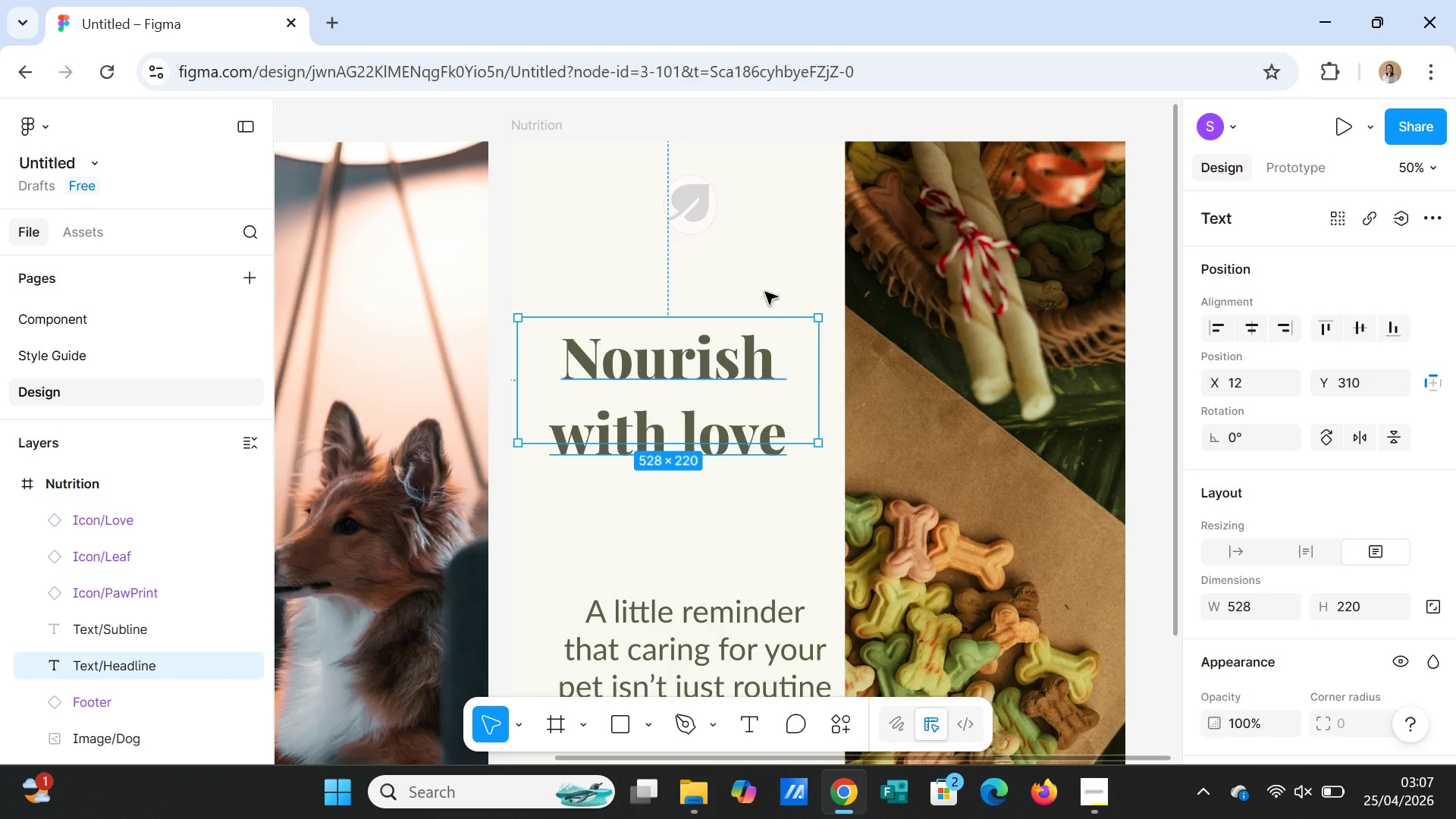 
left_click([767, 284])
 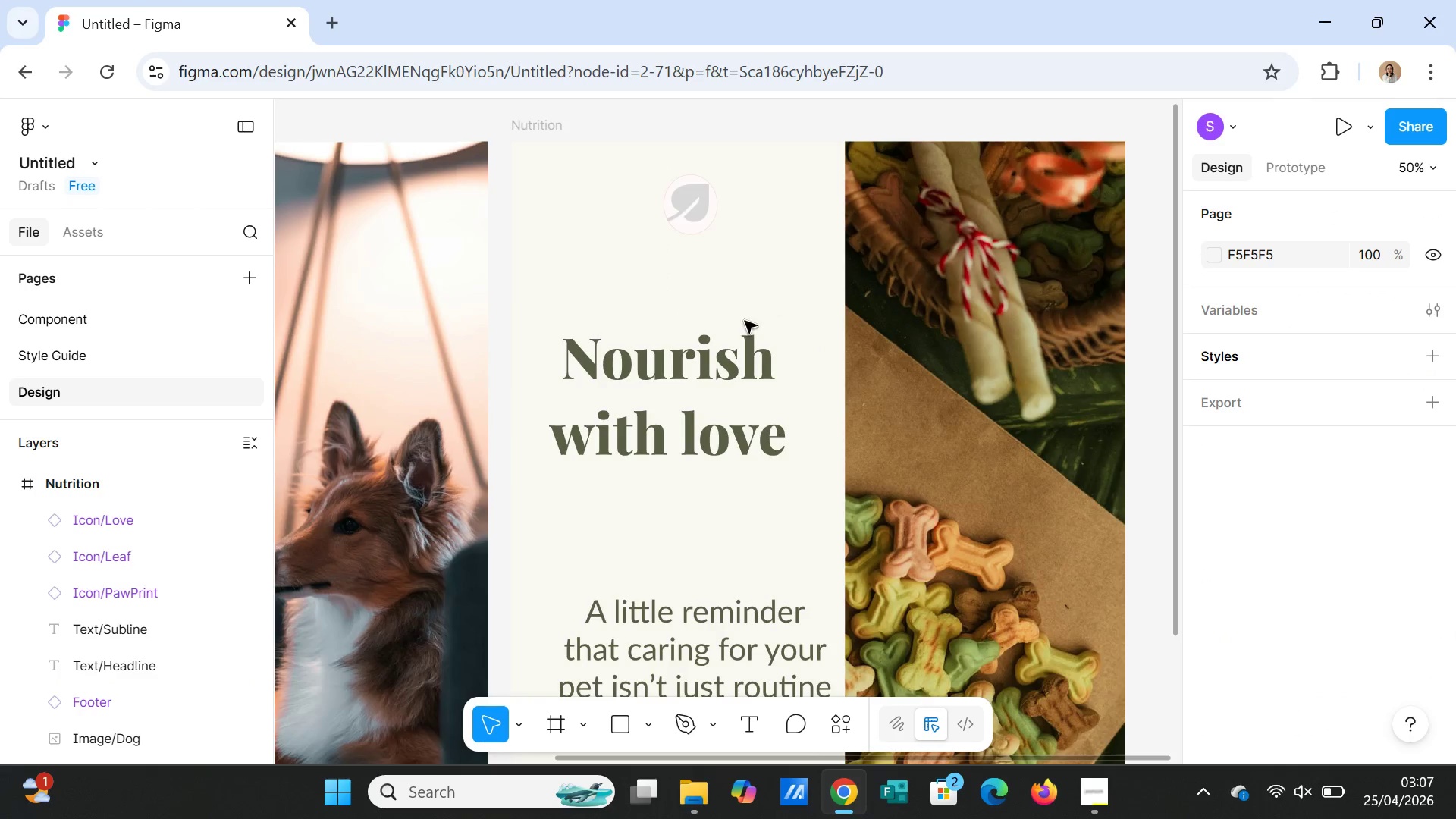 
left_click([686, 366])
 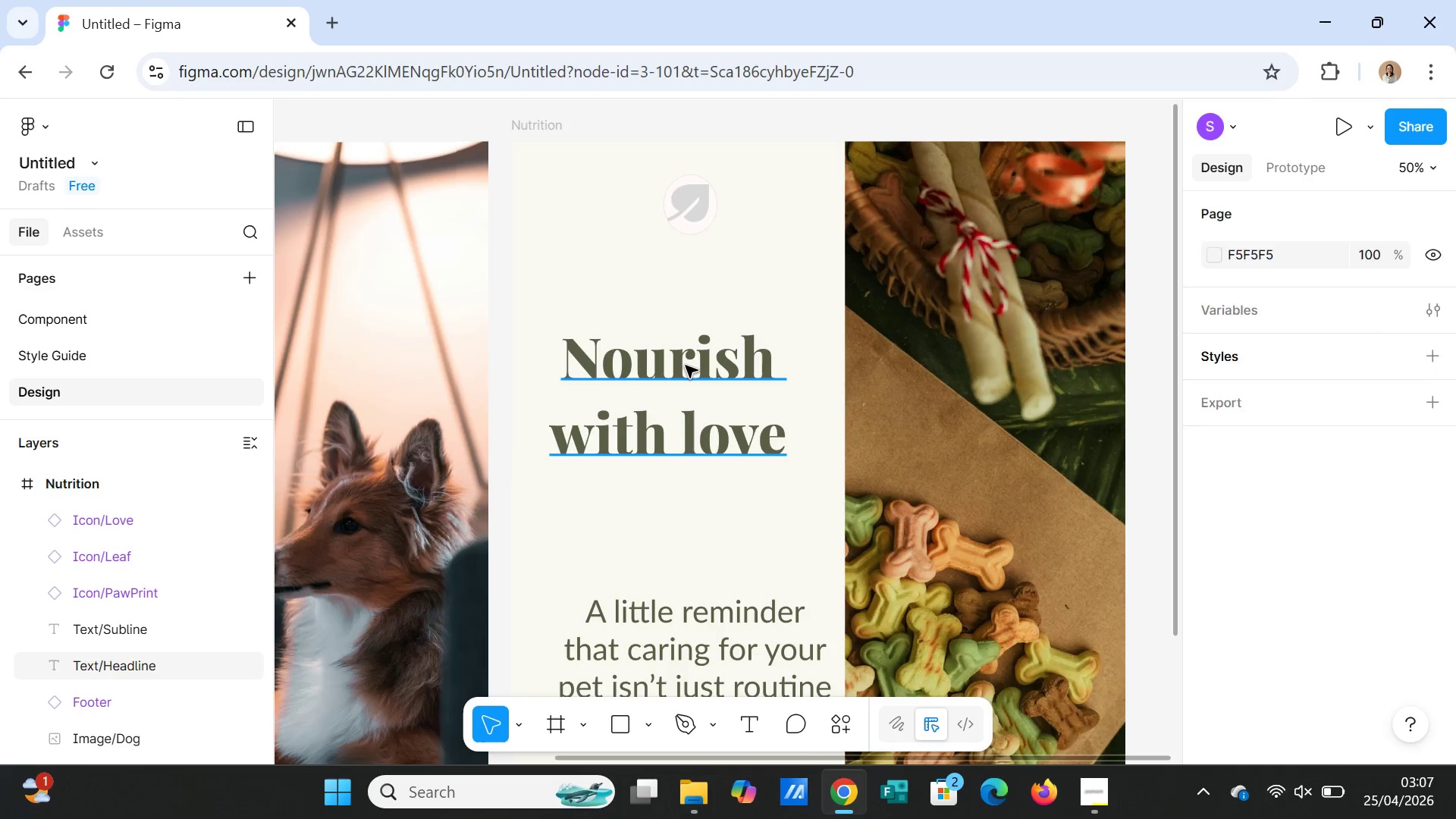 
left_click_drag(start_coordinate=[686, 366], to_coordinate=[696, 361])
 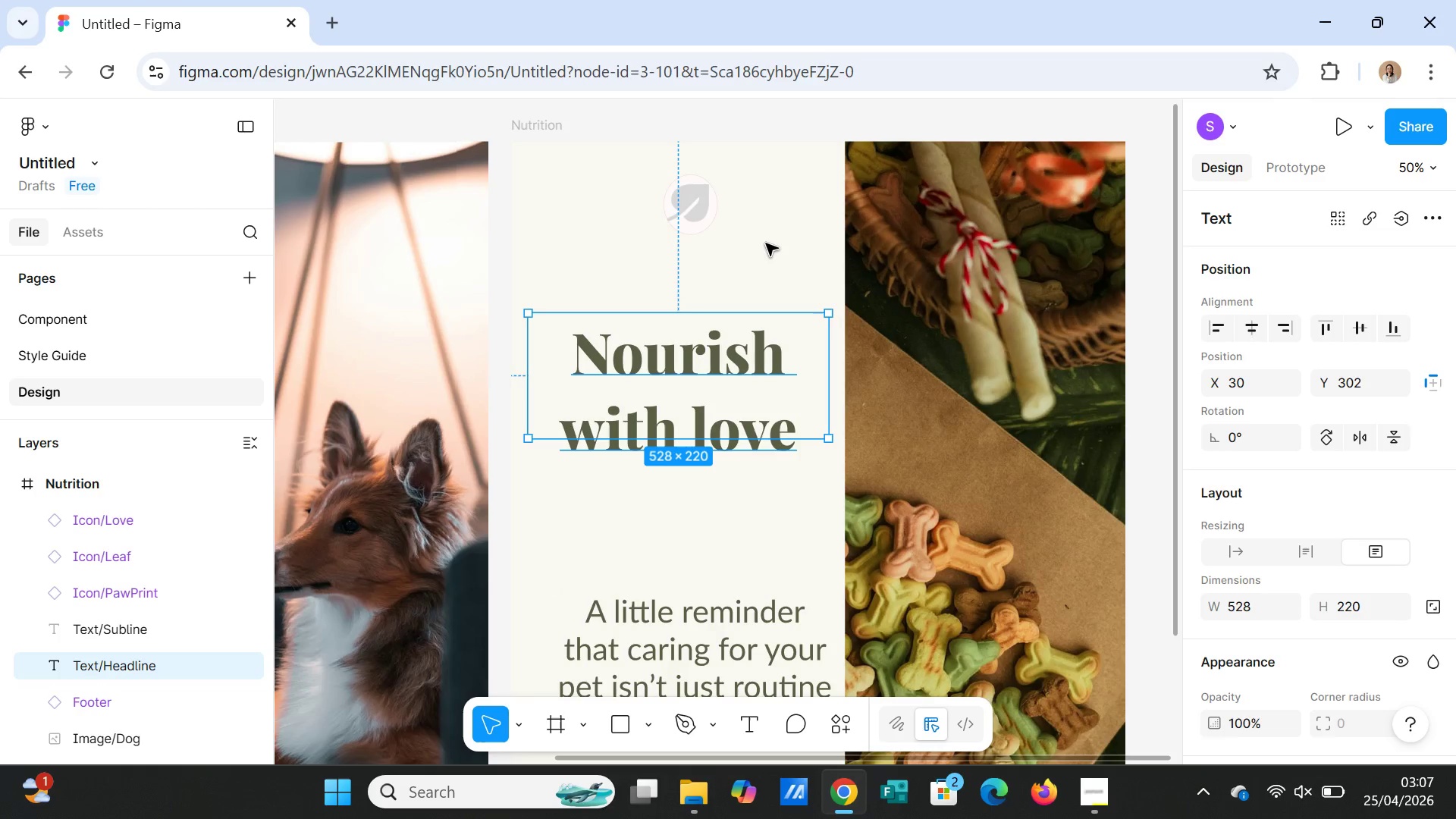 
left_click([766, 243])
 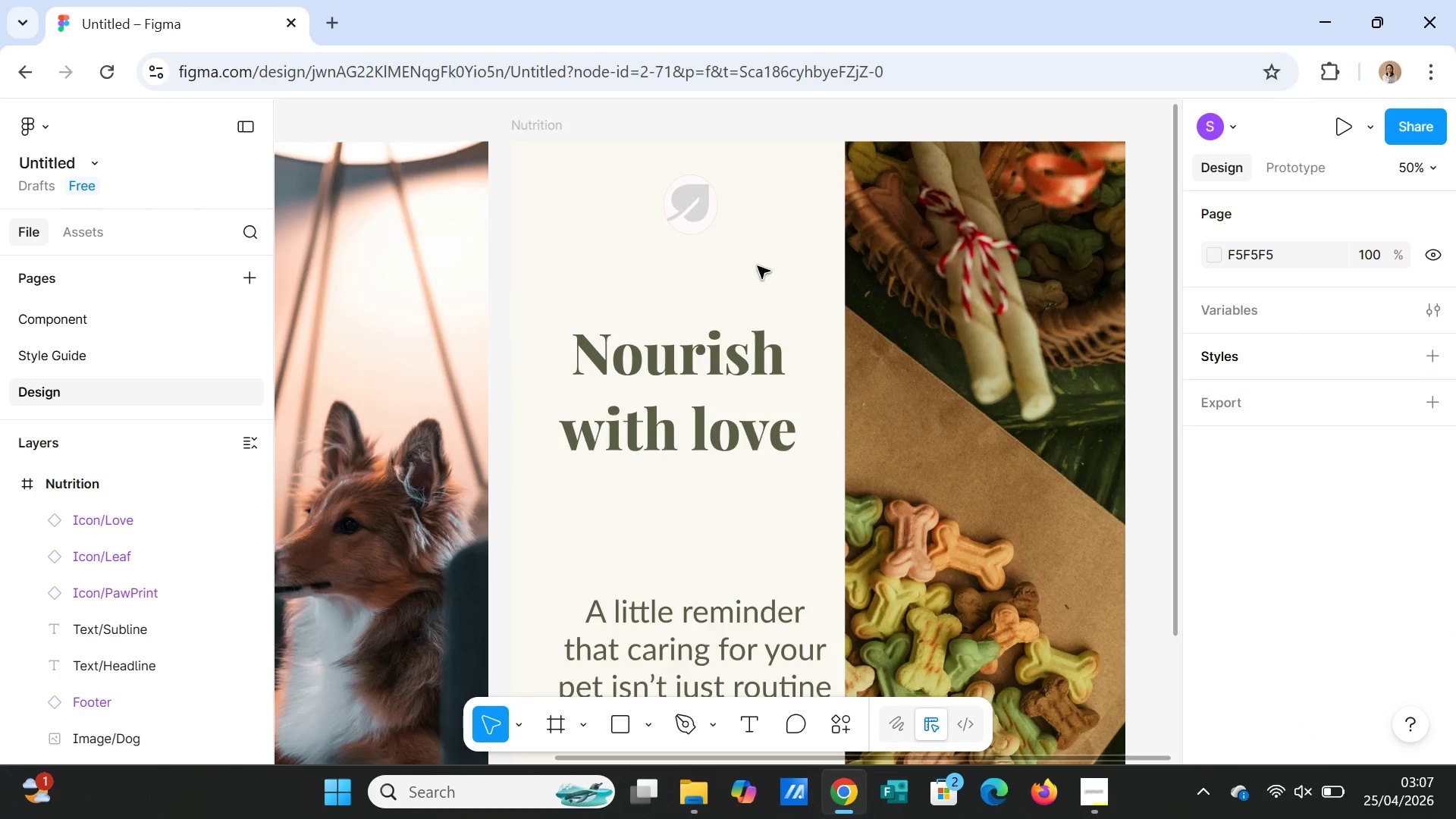 
scroll: coordinate [693, 601], scroll_direction: down, amount: 3.0
 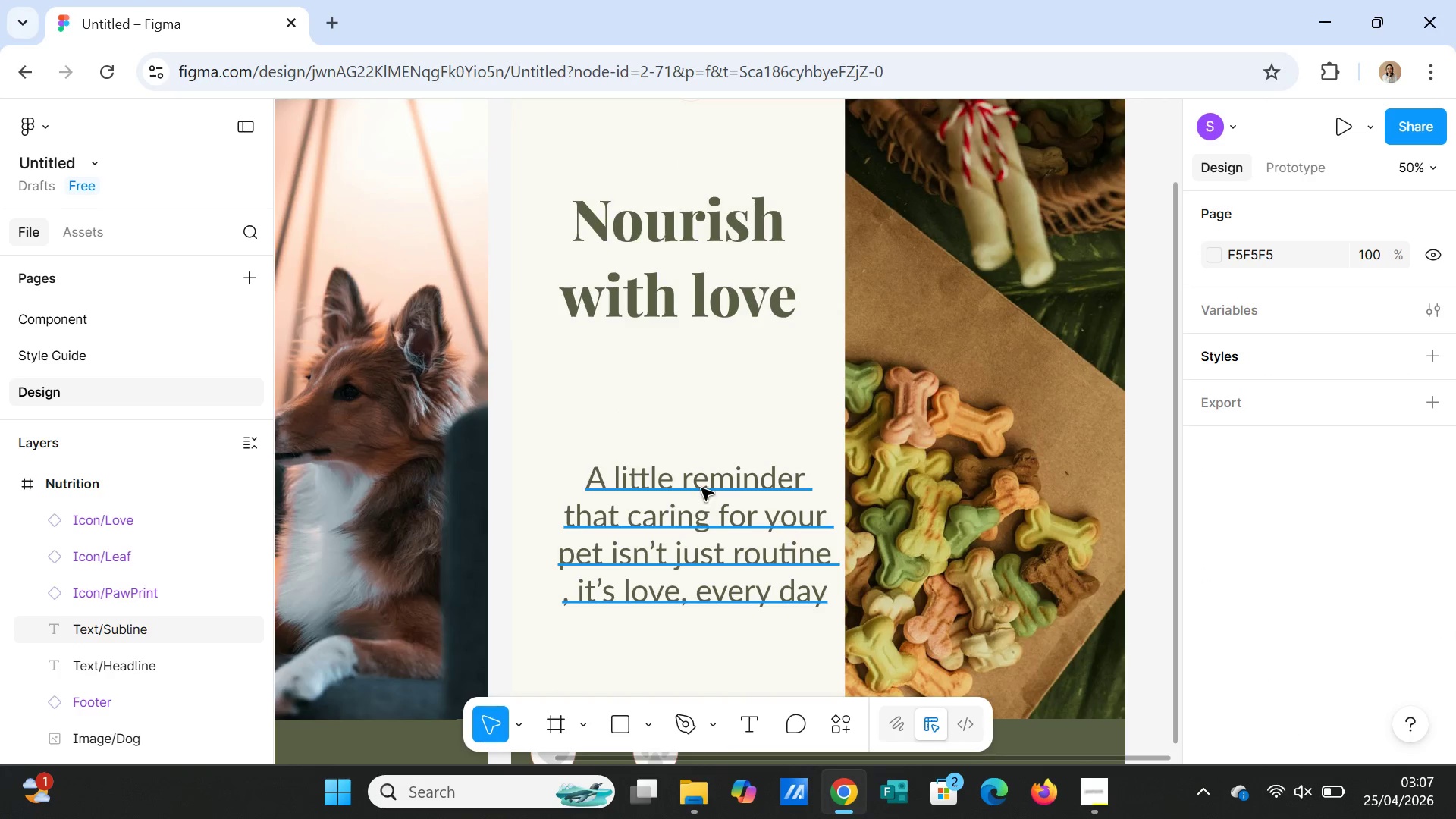 
double_click([701, 488])
 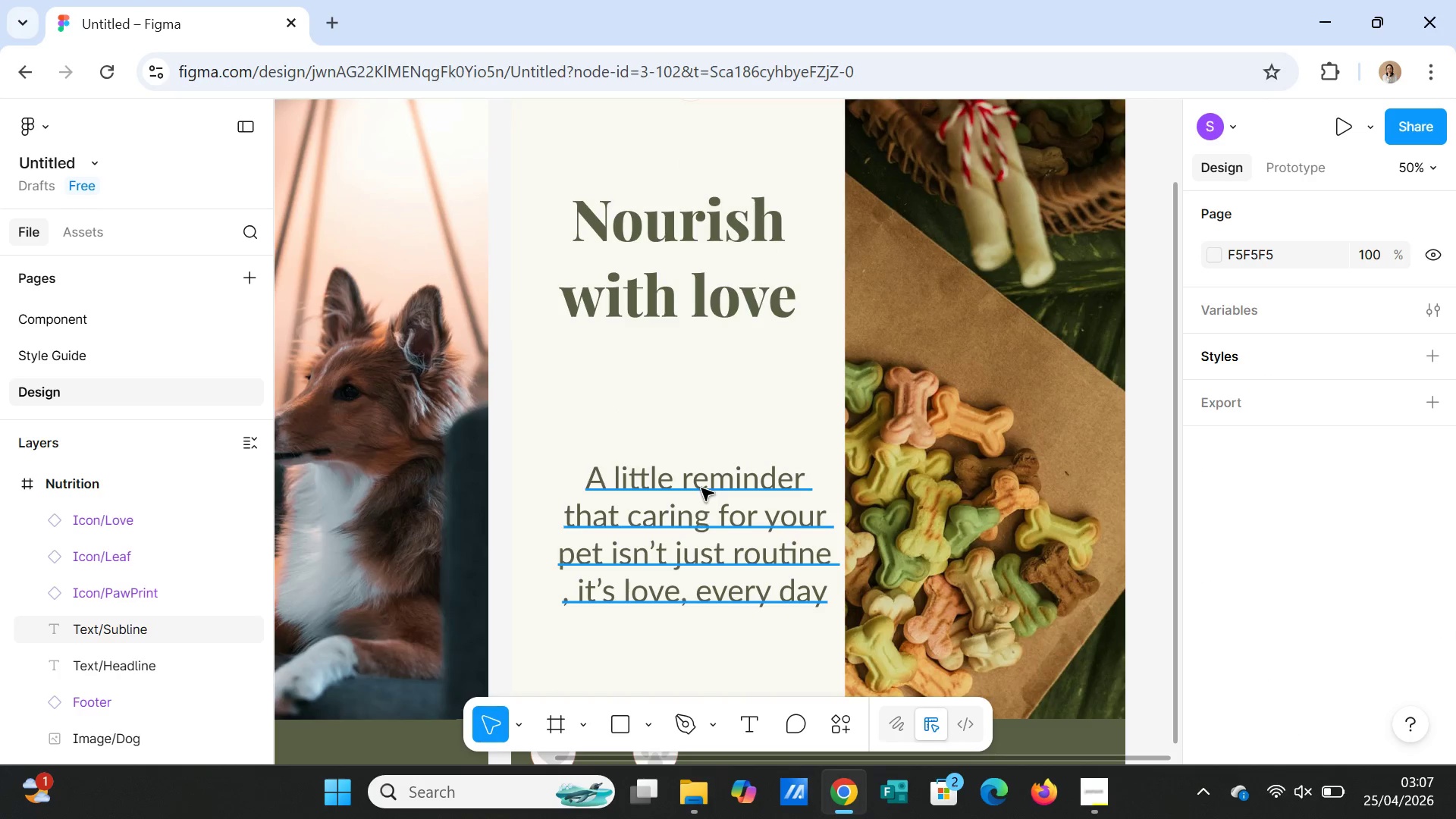 
triple_click([701, 488])
 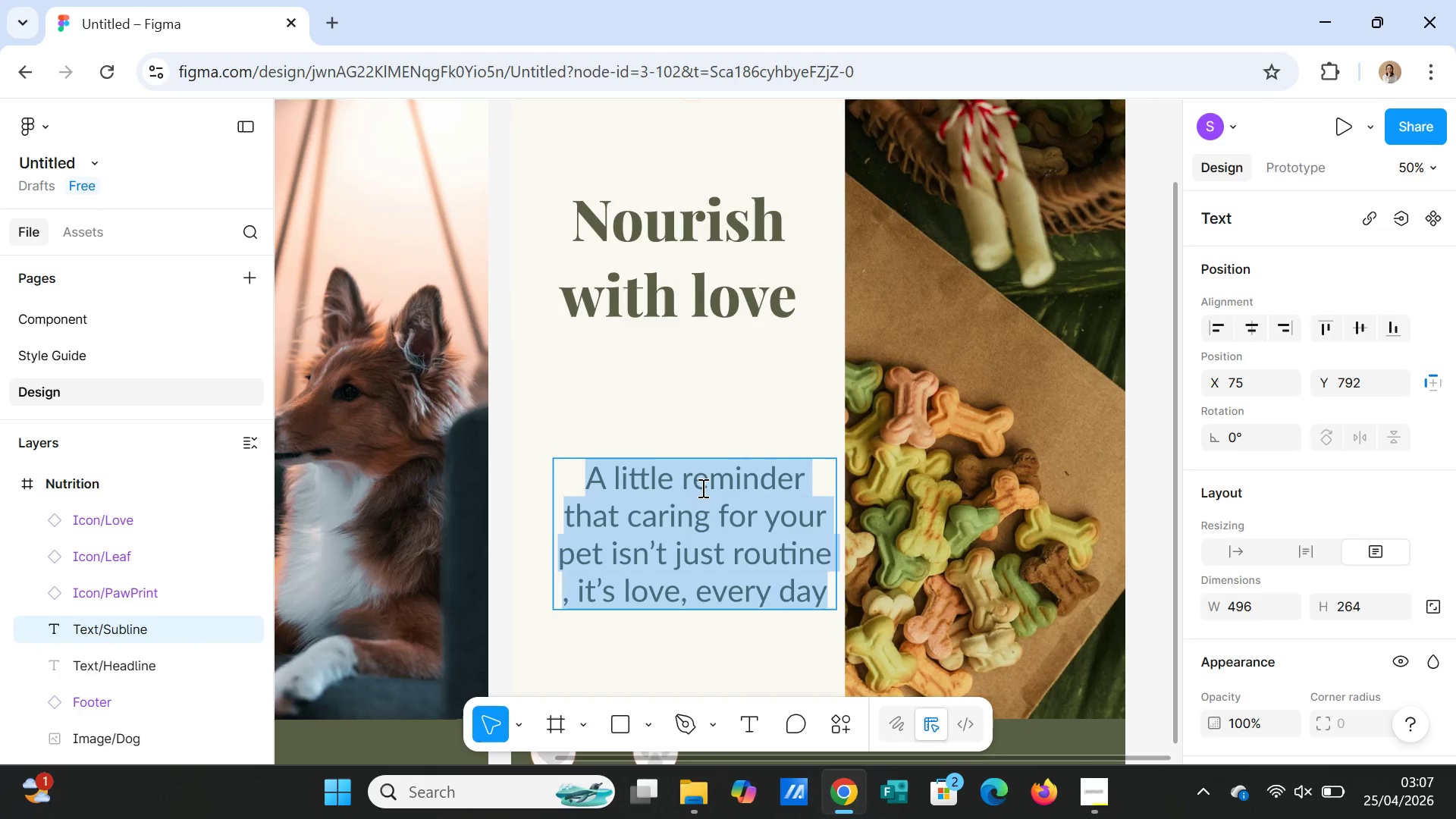 
type(What they )
 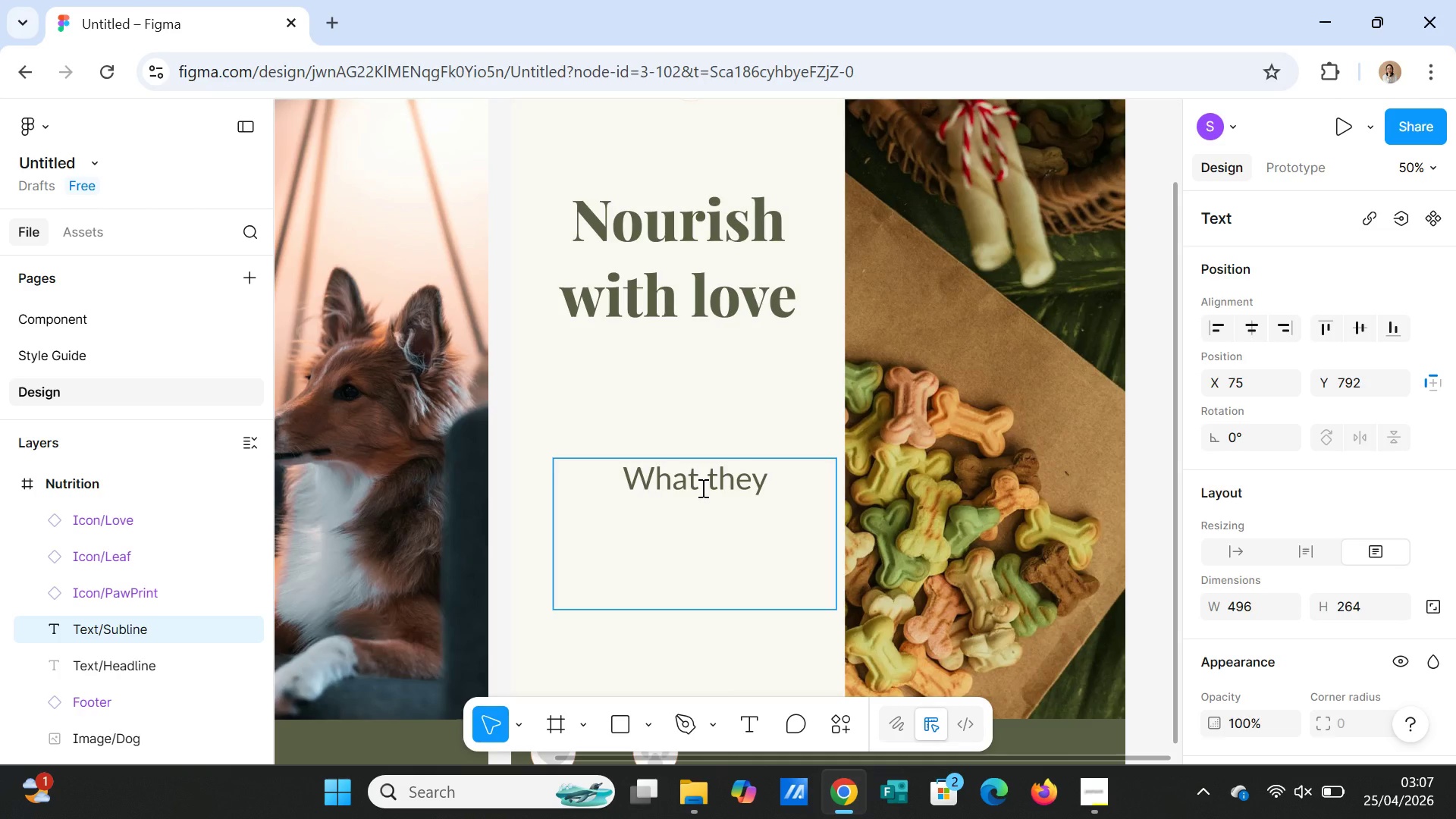 
wait(6.39)
 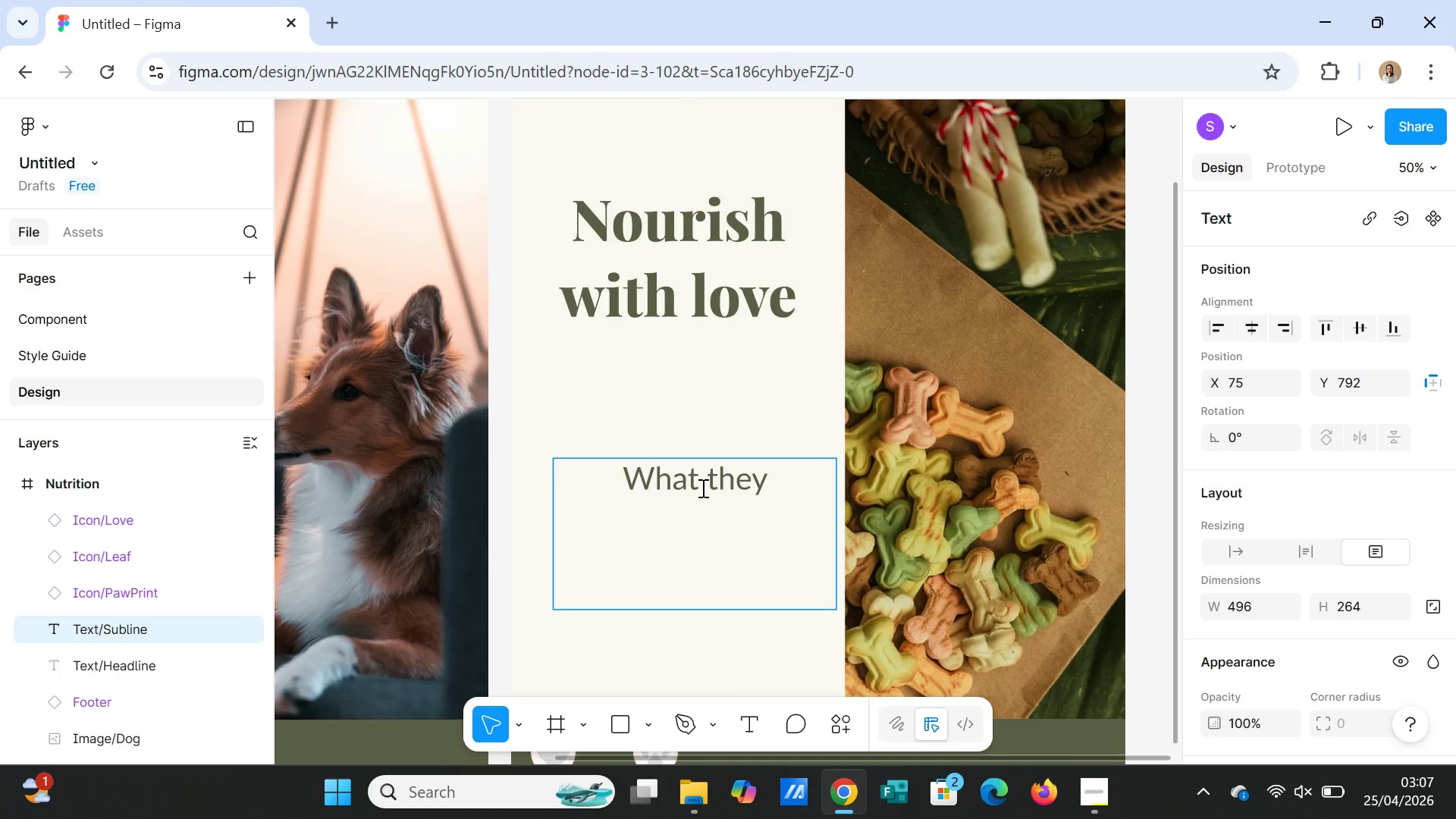 
type(eat shapes how they feel.)
 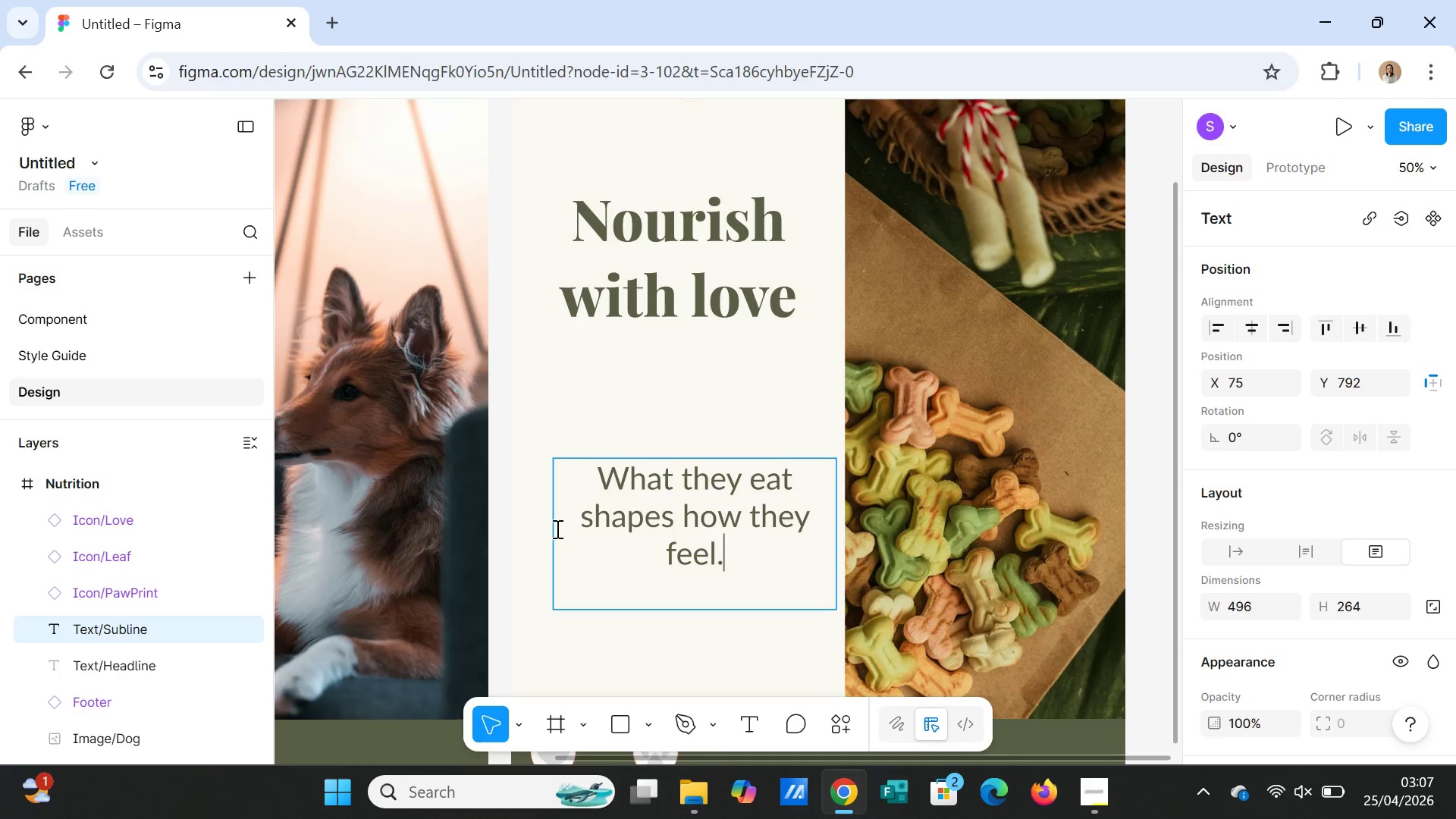 
left_click([640, 356])
 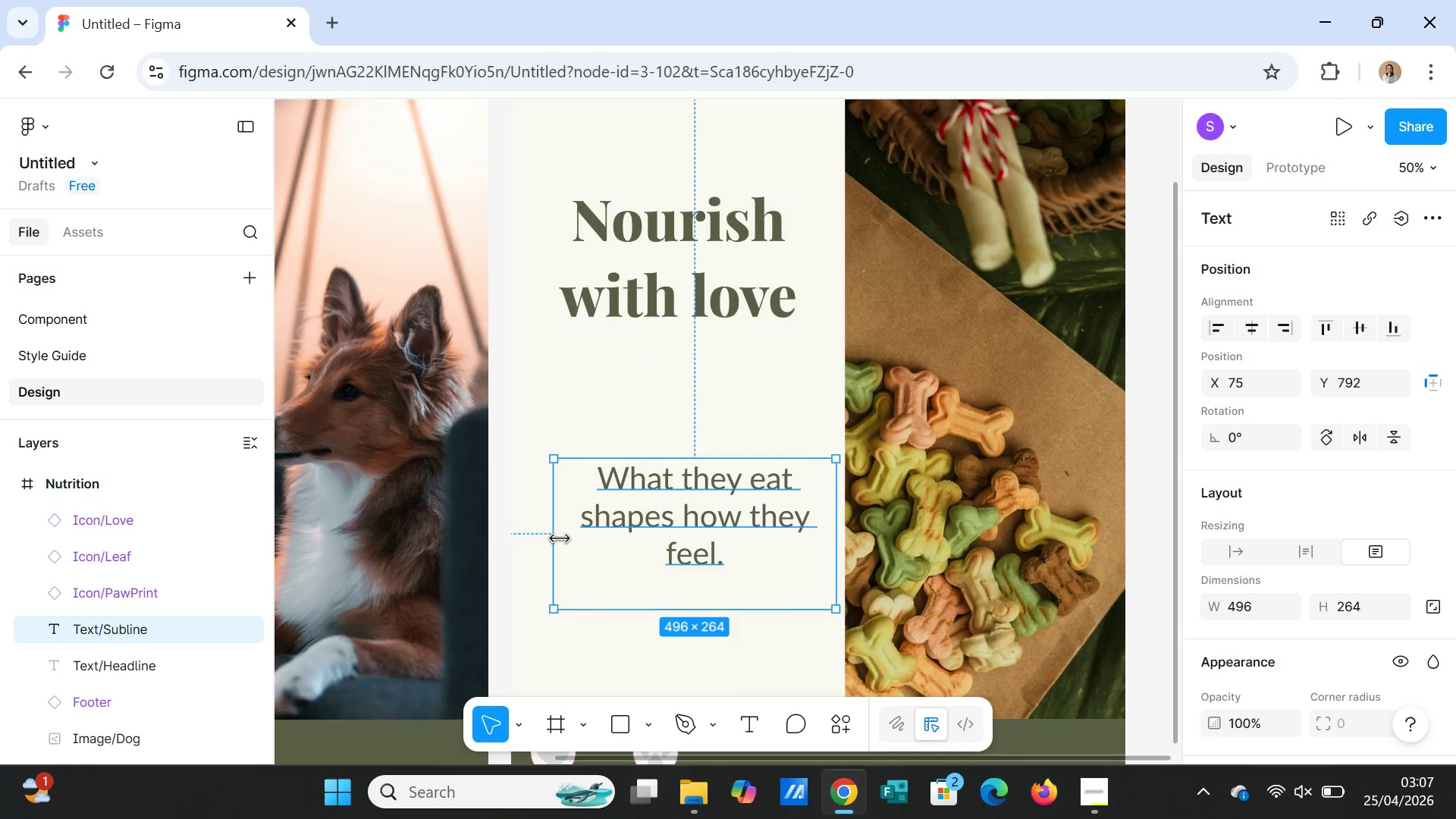 
left_click_drag(start_coordinate=[559, 537], to_coordinate=[539, 536])
 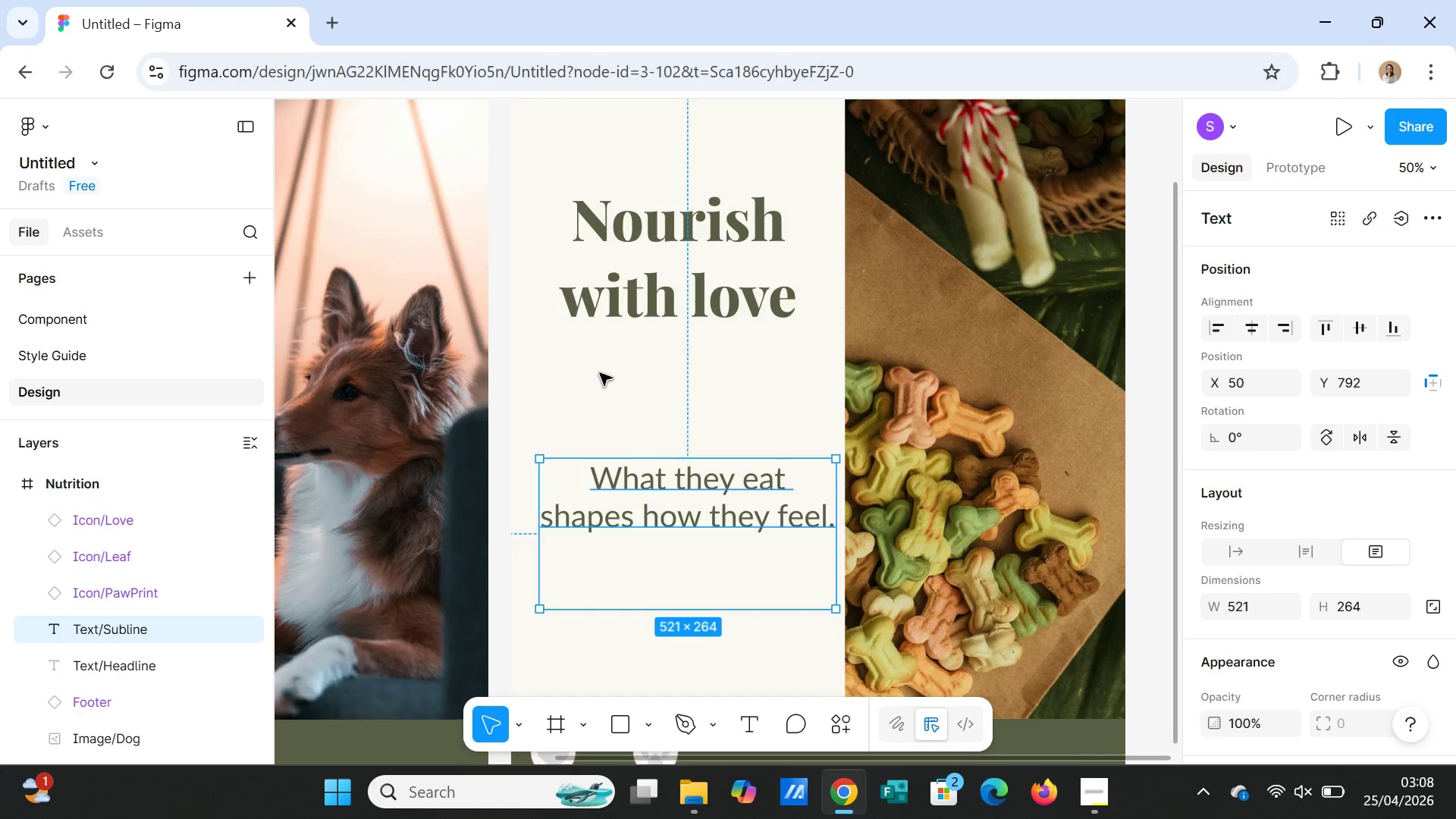 
left_click([592, 375])
 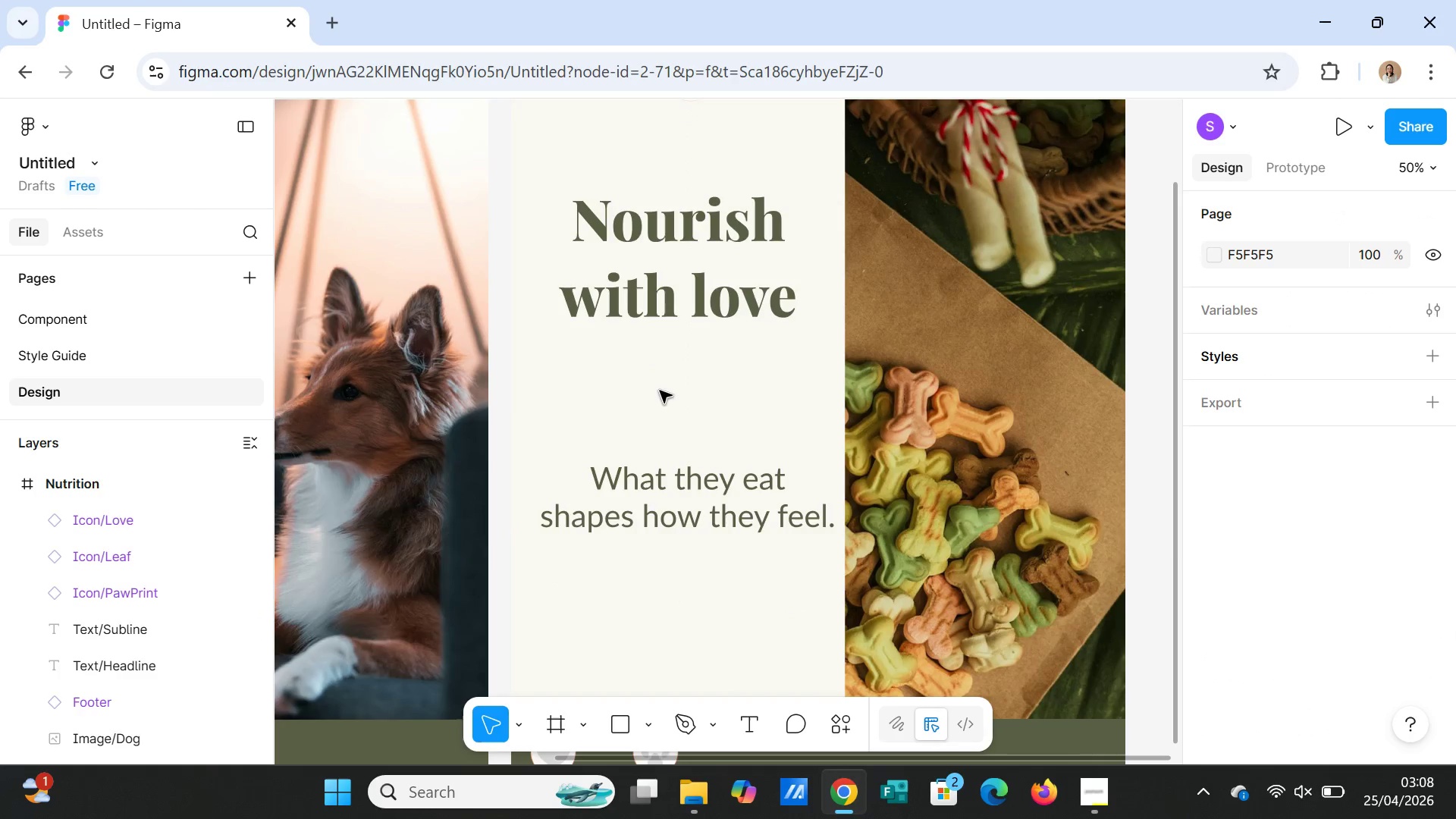 
scroll: coordinate [663, 393], scroll_direction: up, amount: 7.0
 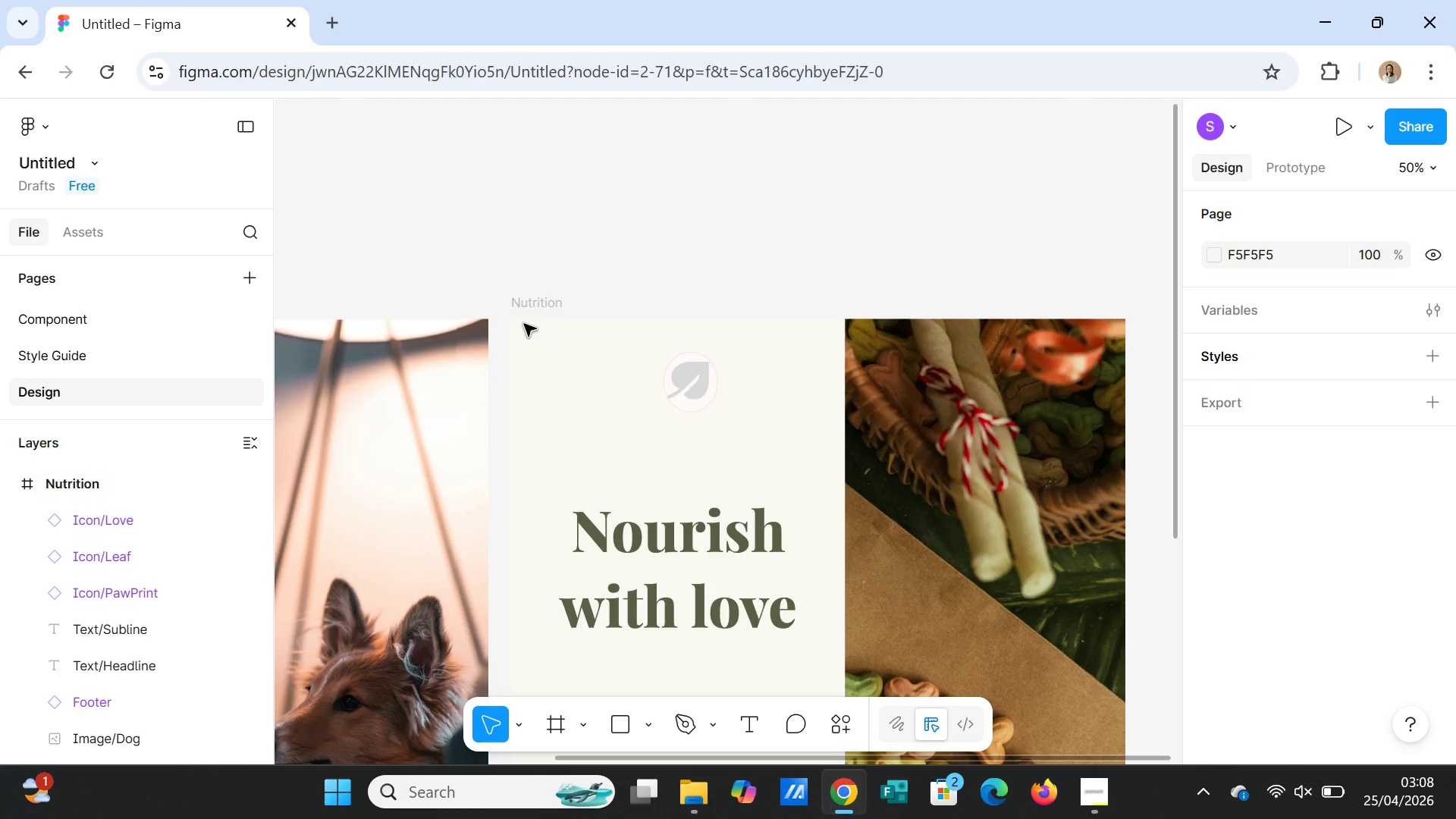 
left_click([526, 350])
 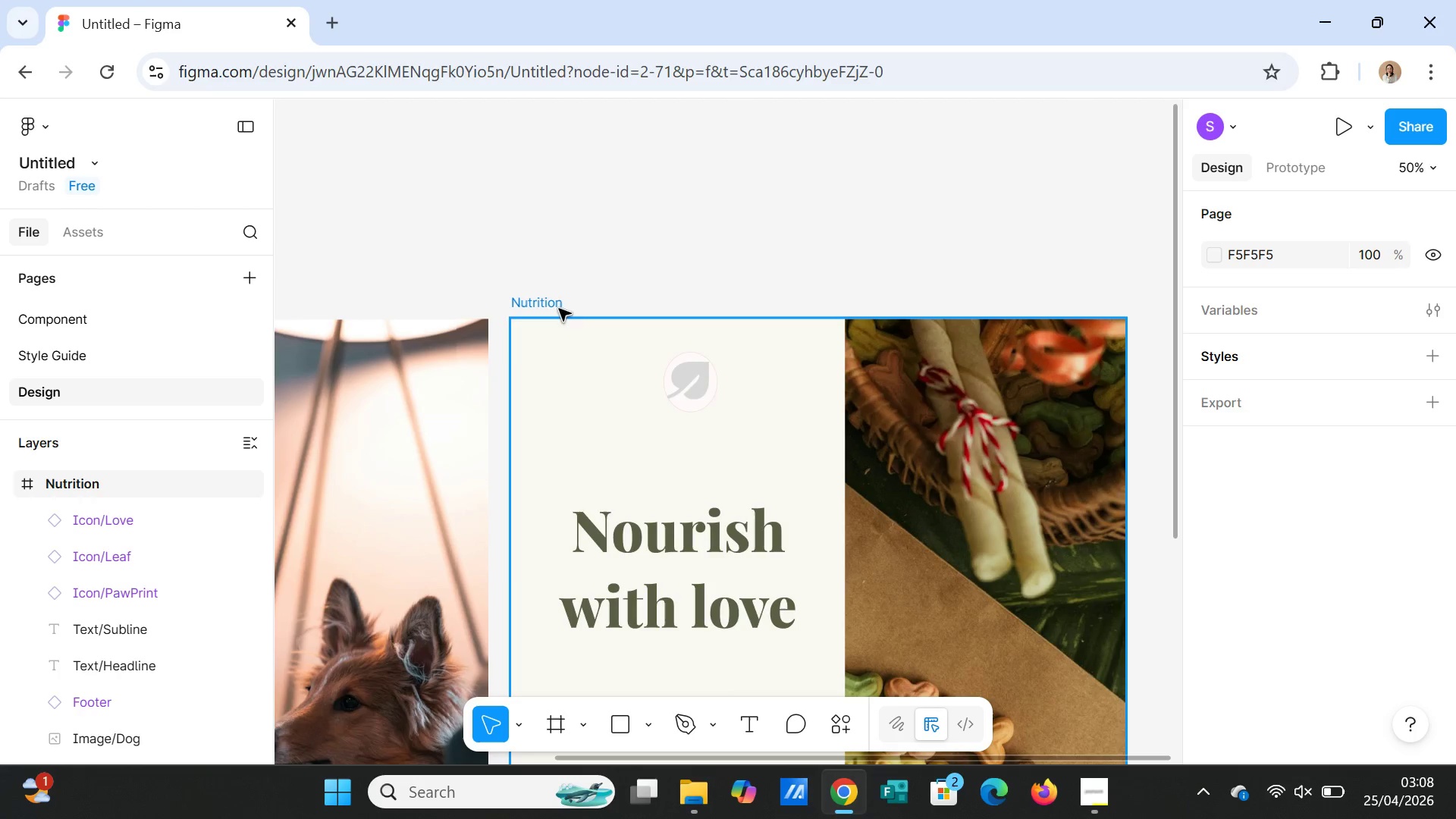 
left_click([558, 299])
 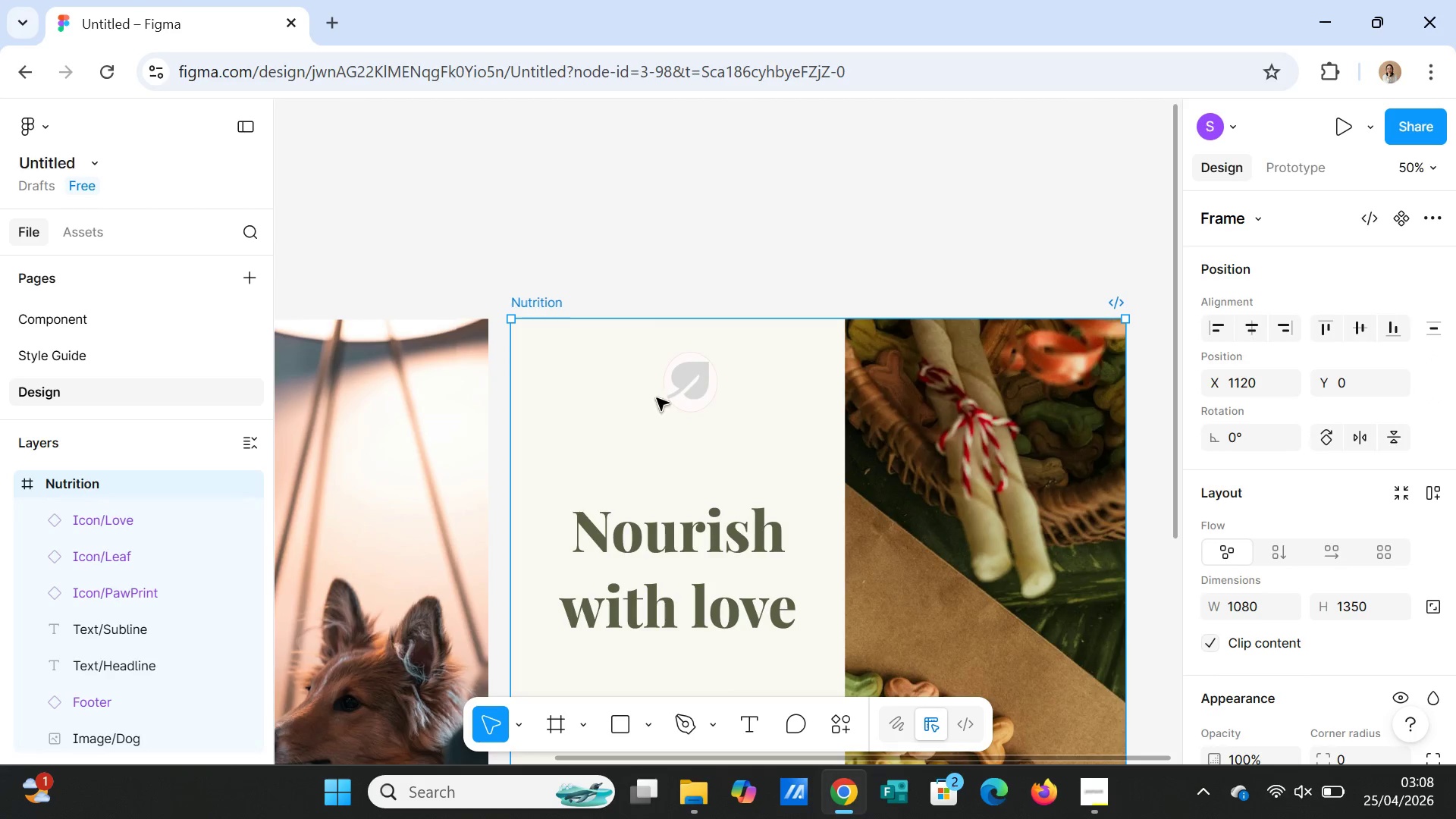 
scroll: coordinate [689, 432], scroll_direction: down, amount: 7.0
 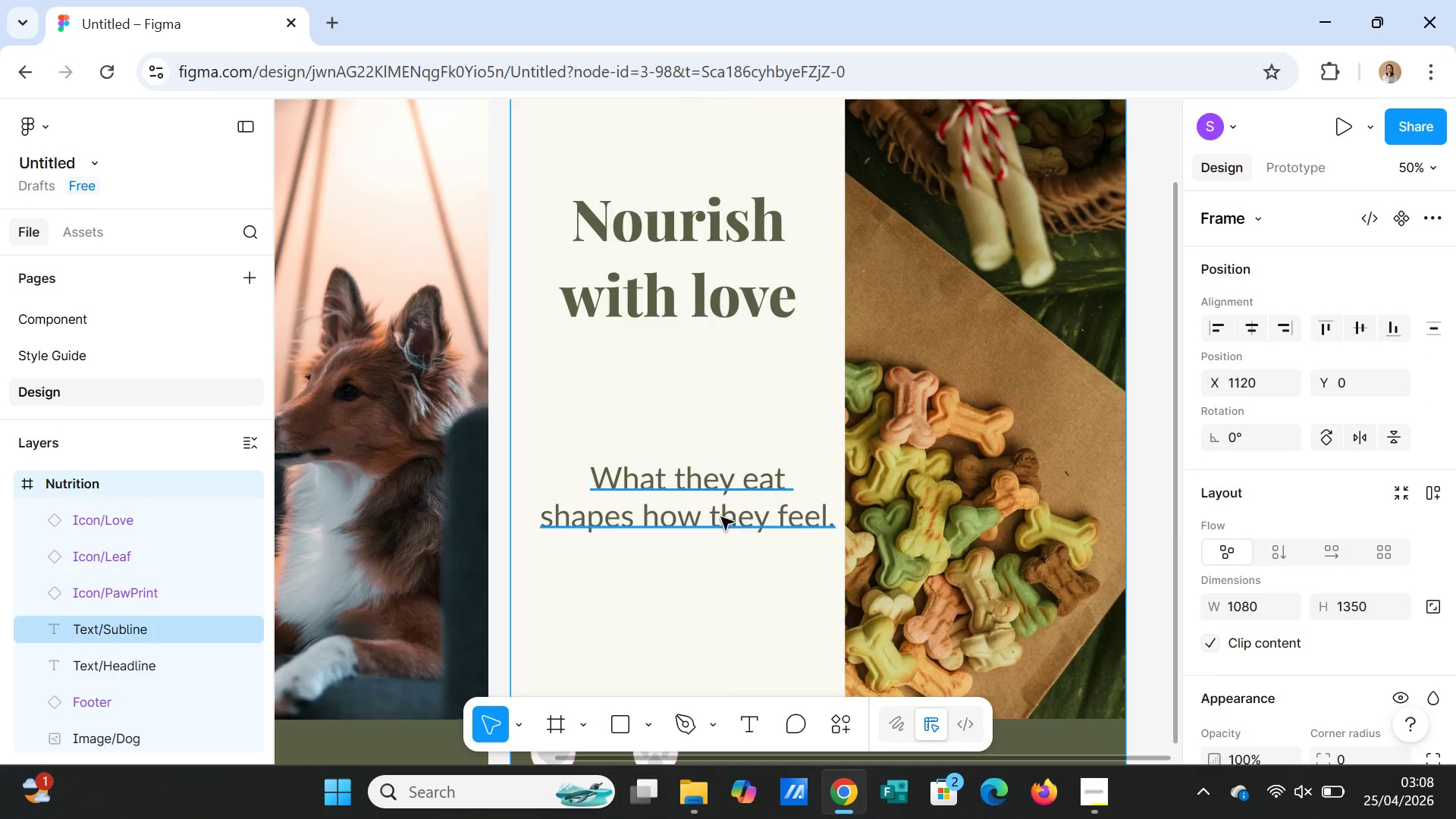 
left_click_drag(start_coordinate=[715, 513], to_coordinate=[708, 513])
 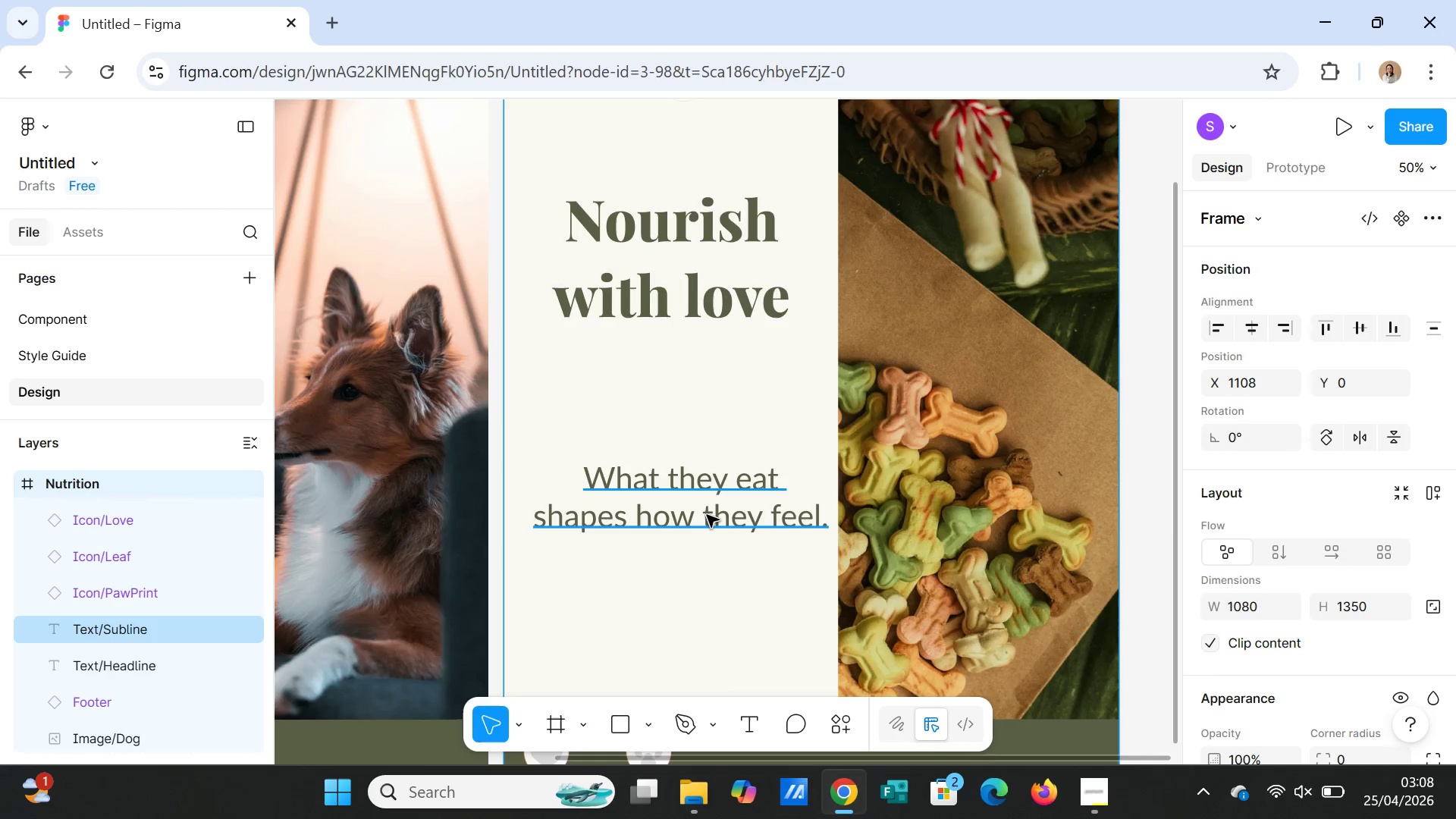 
key(Control+Z)
 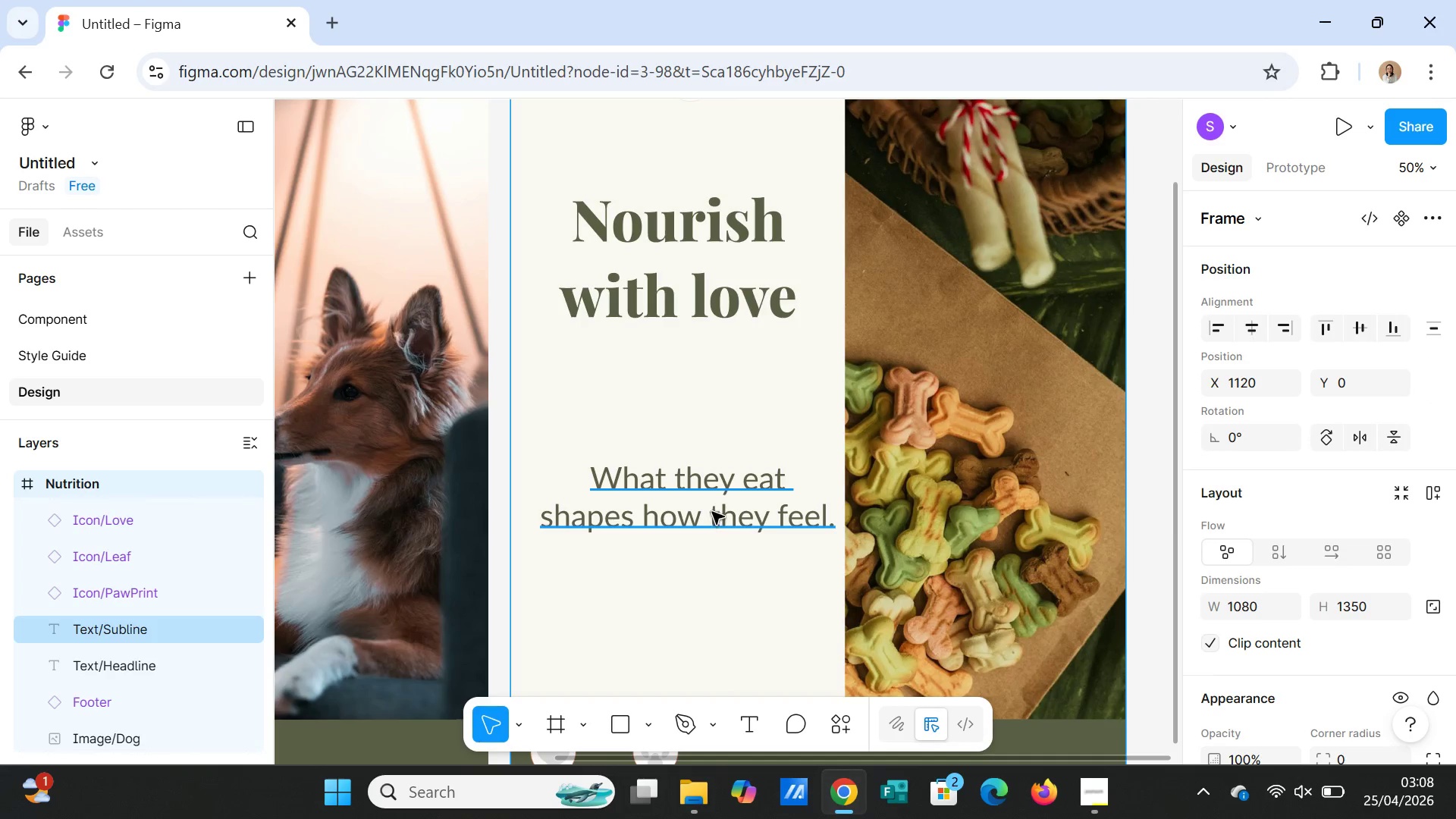 
left_click_drag(start_coordinate=[712, 512], to_coordinate=[707, 523])
 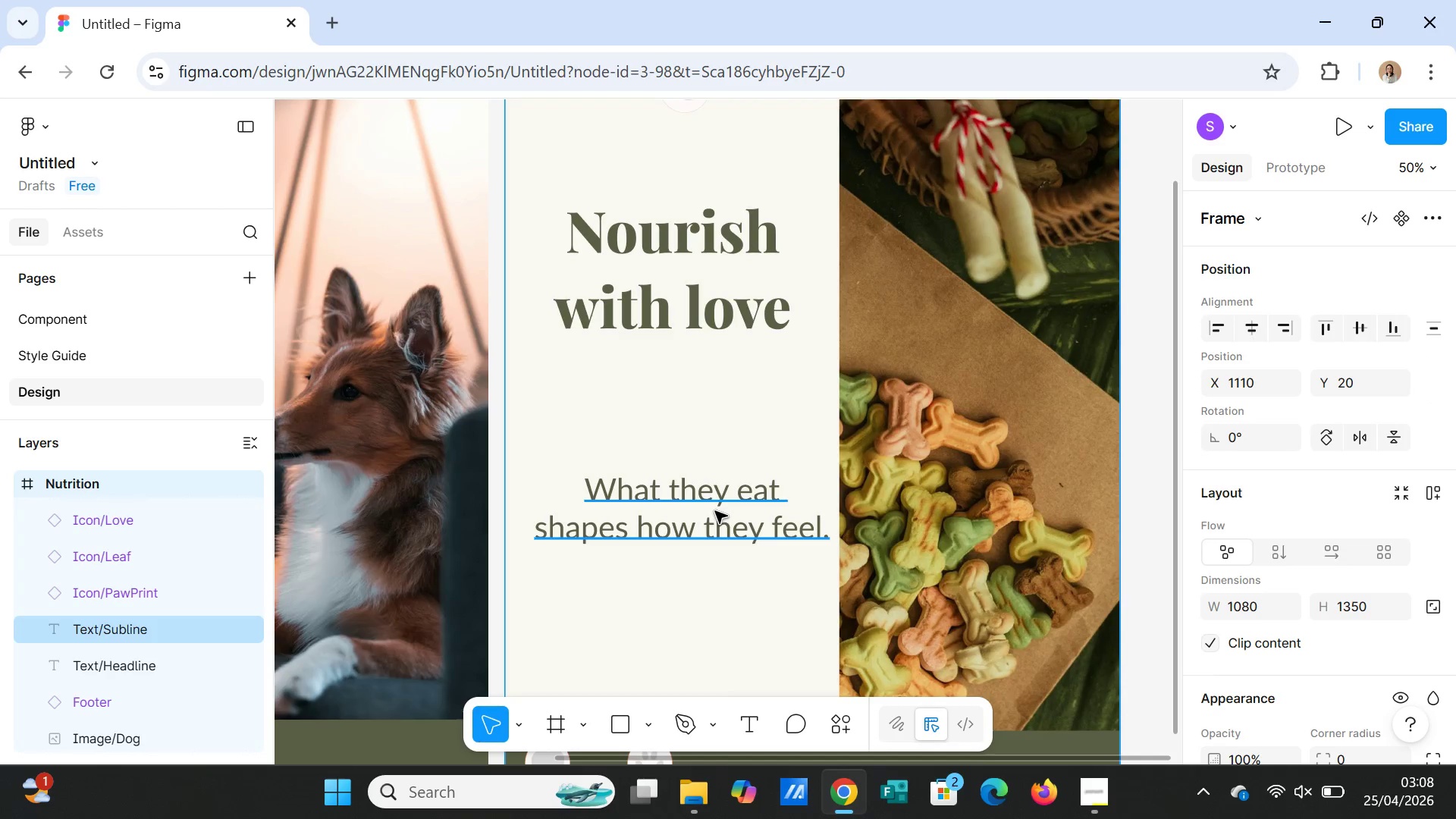 
key(Control+Z)
 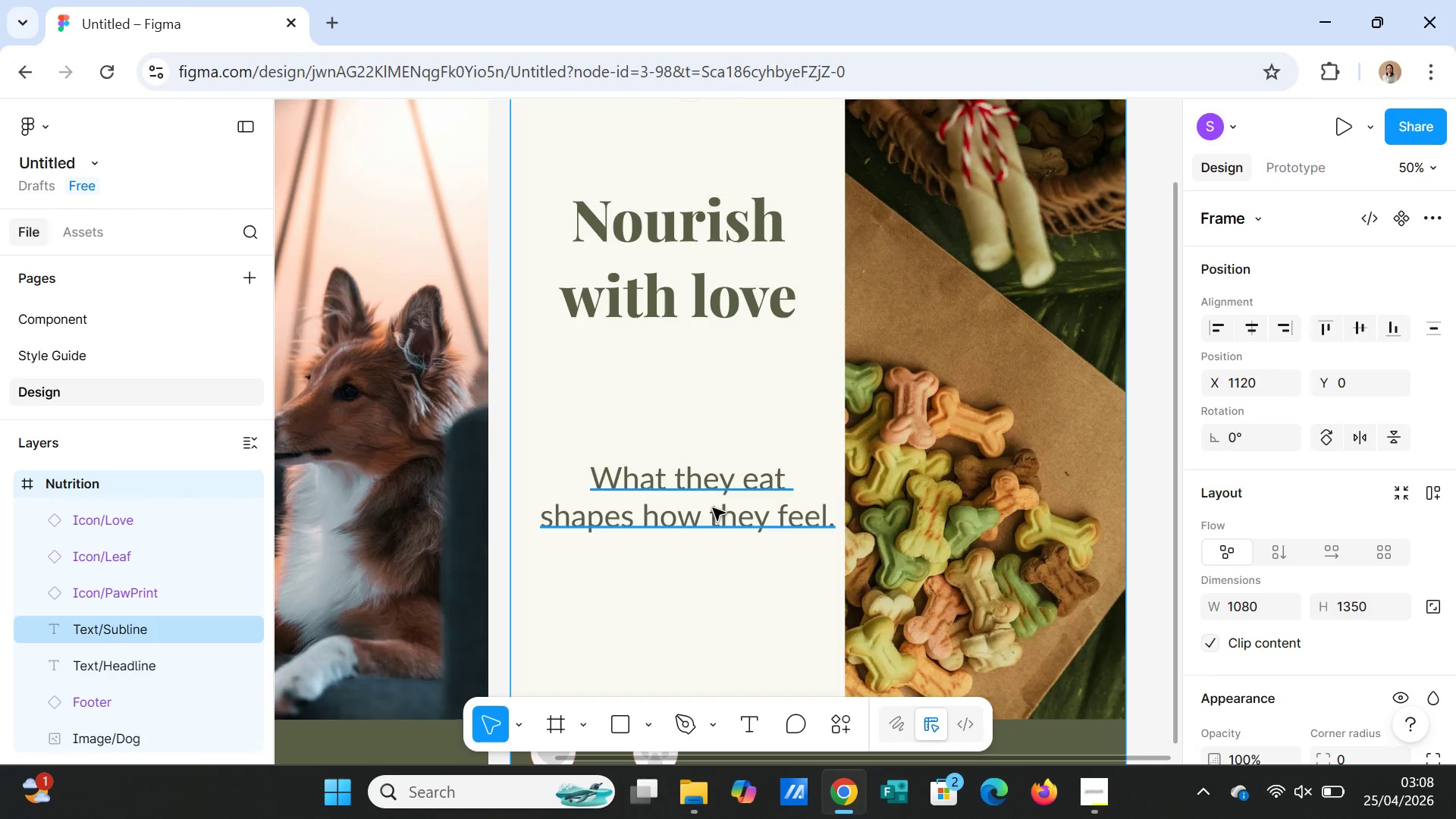 
left_click([713, 508])
 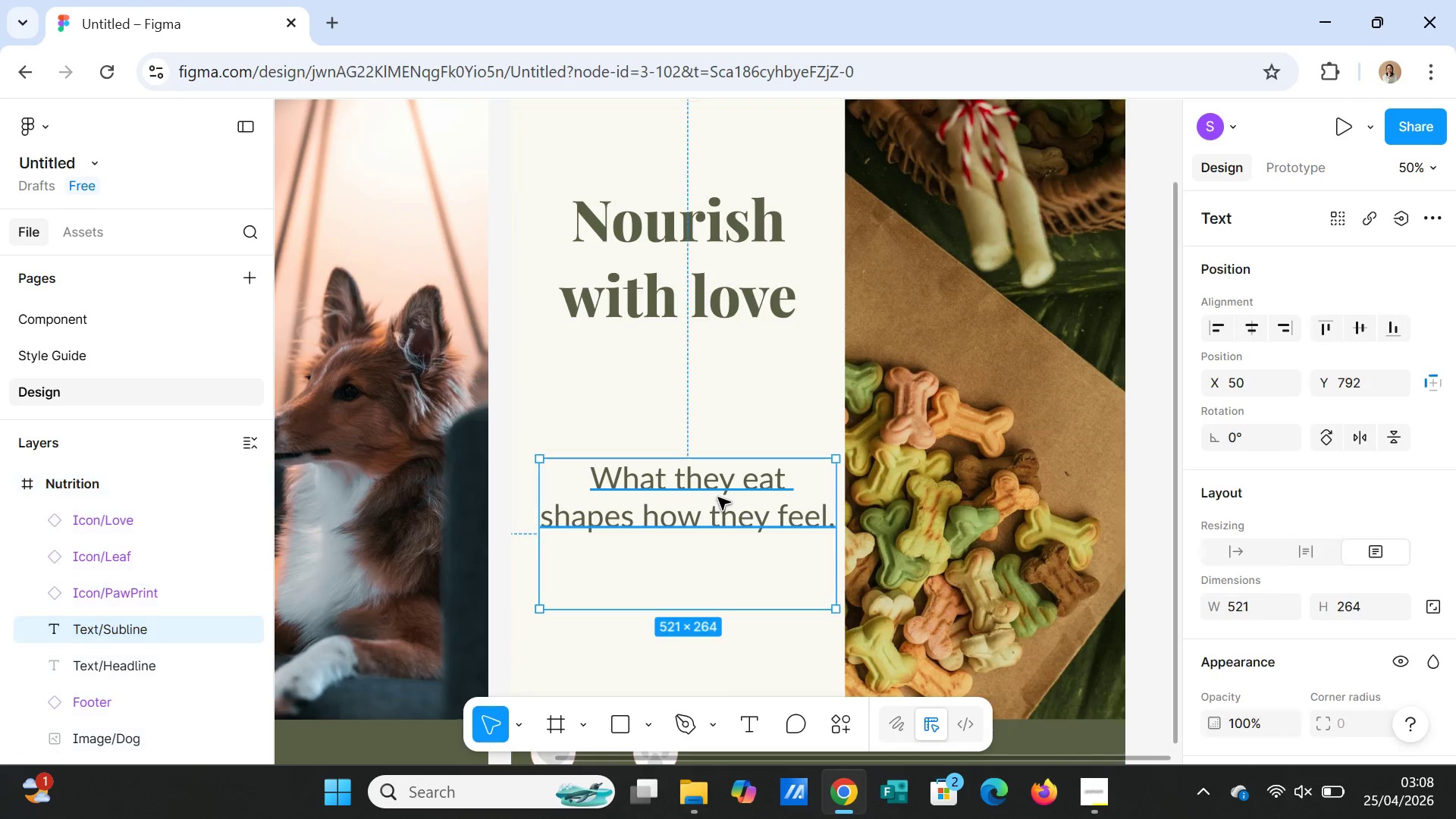 
left_click_drag(start_coordinate=[718, 497], to_coordinate=[709, 497])
 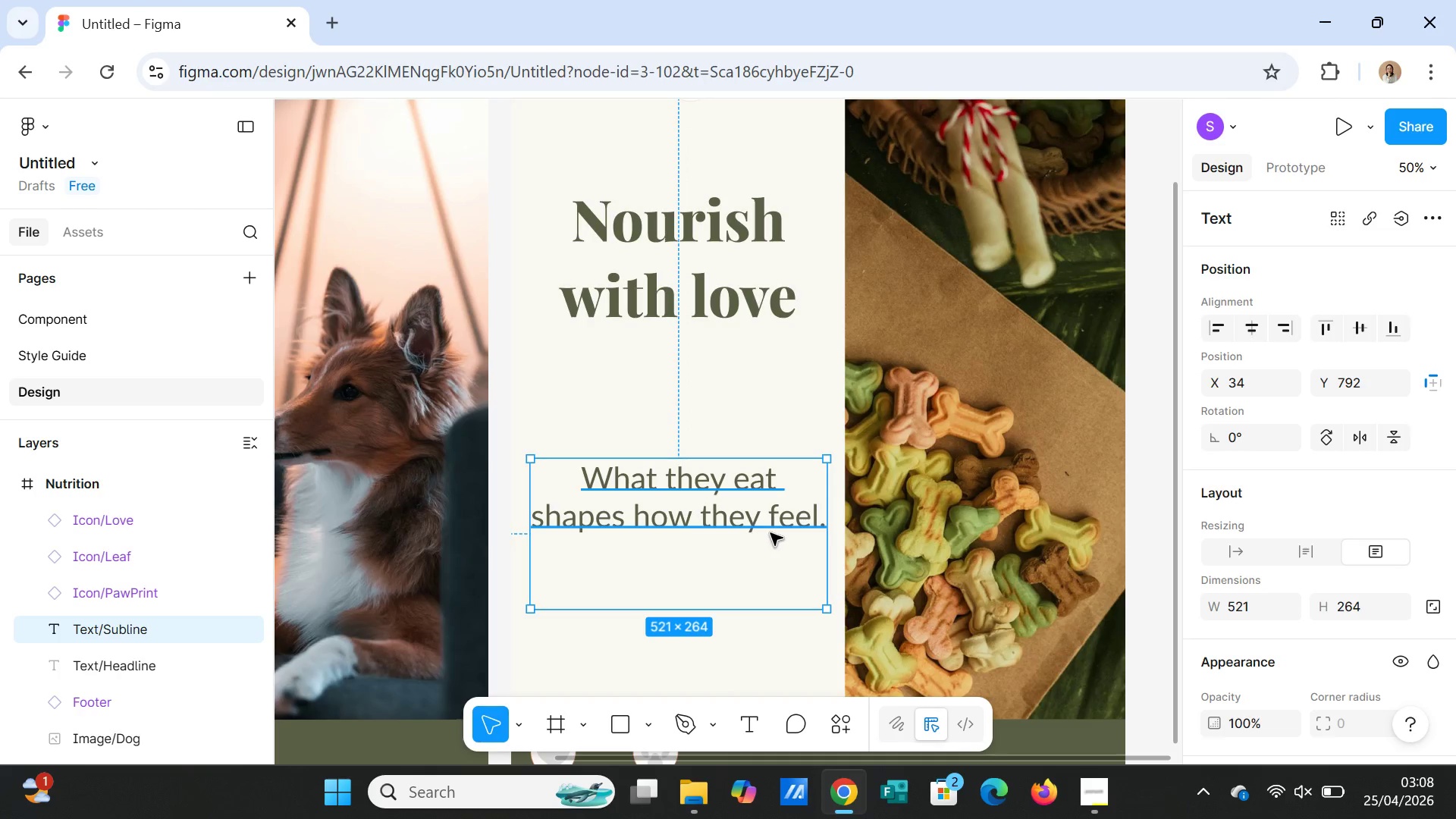 
left_click([775, 533])
 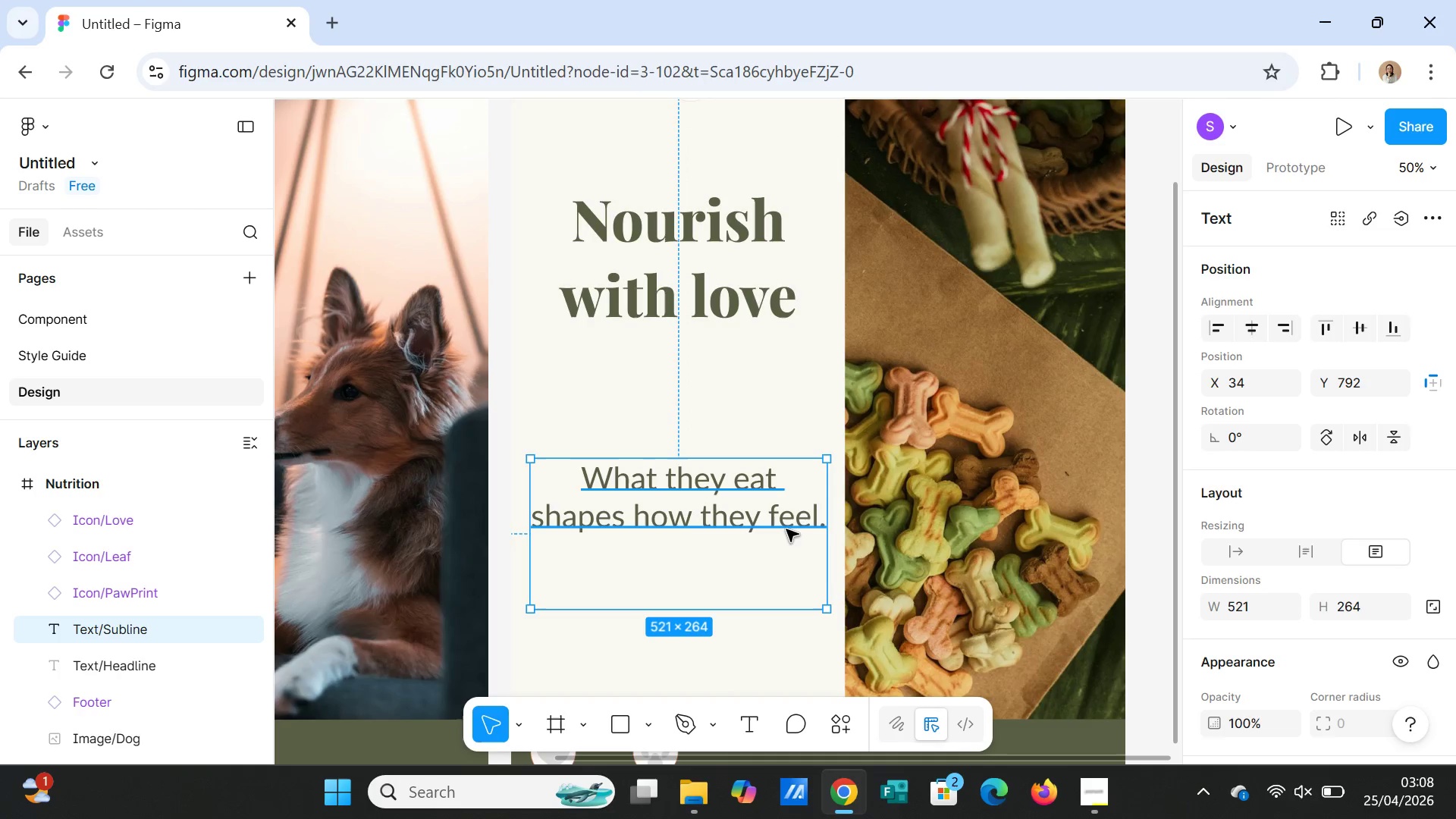 
double_click([786, 529])
 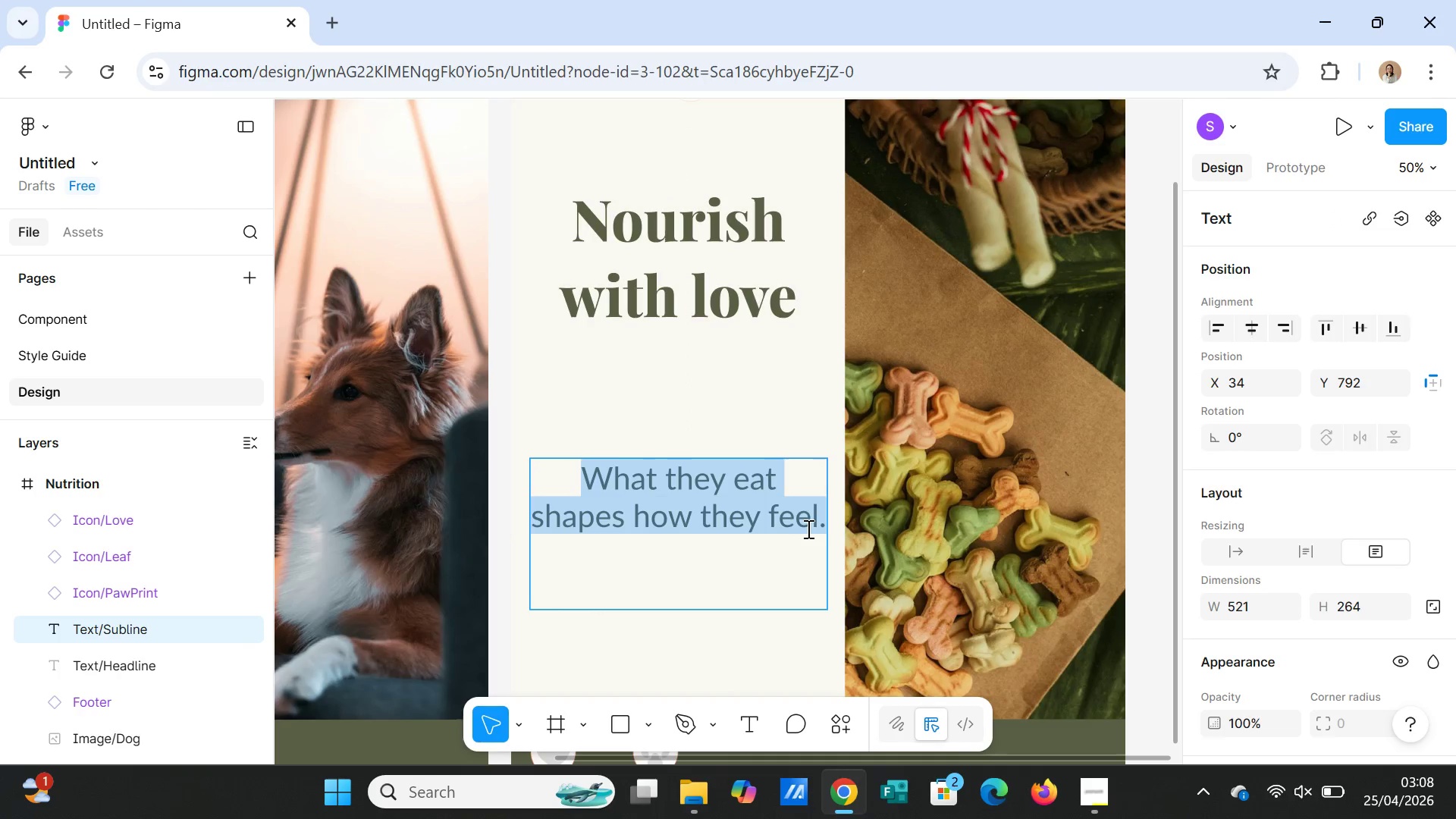 
left_click([807, 529])
 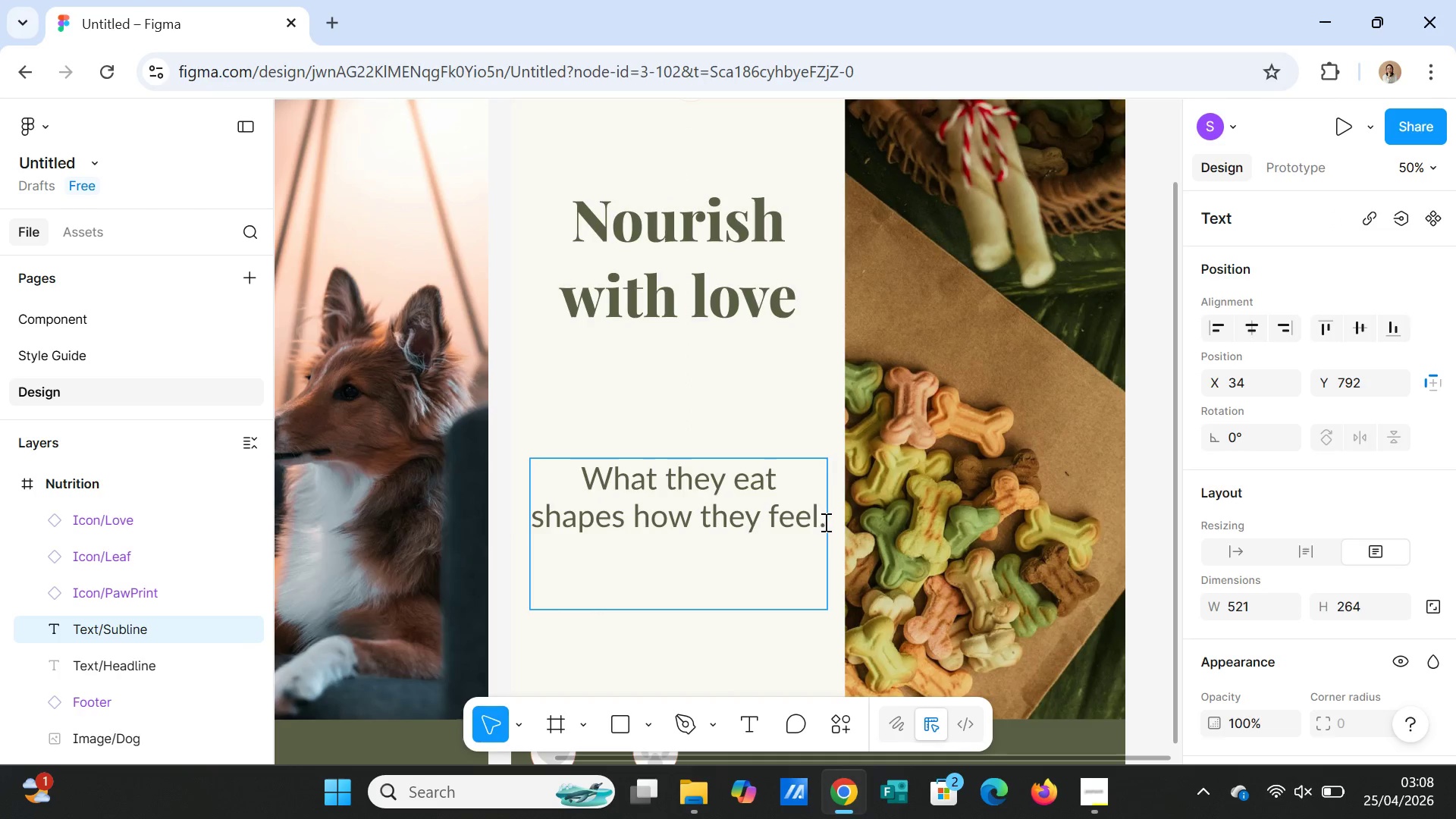 
left_click([824, 522])
 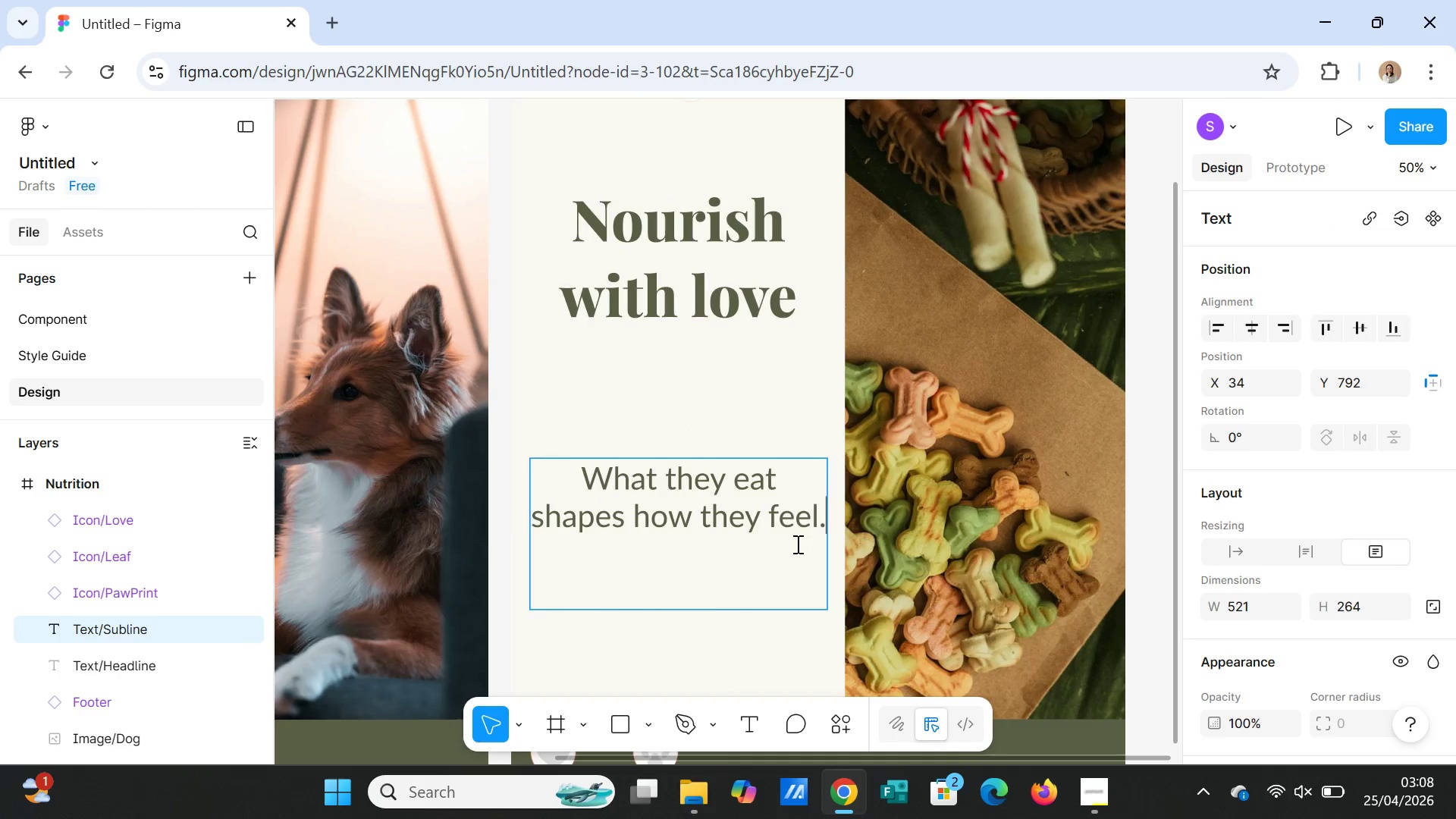 
wait(5.42)
 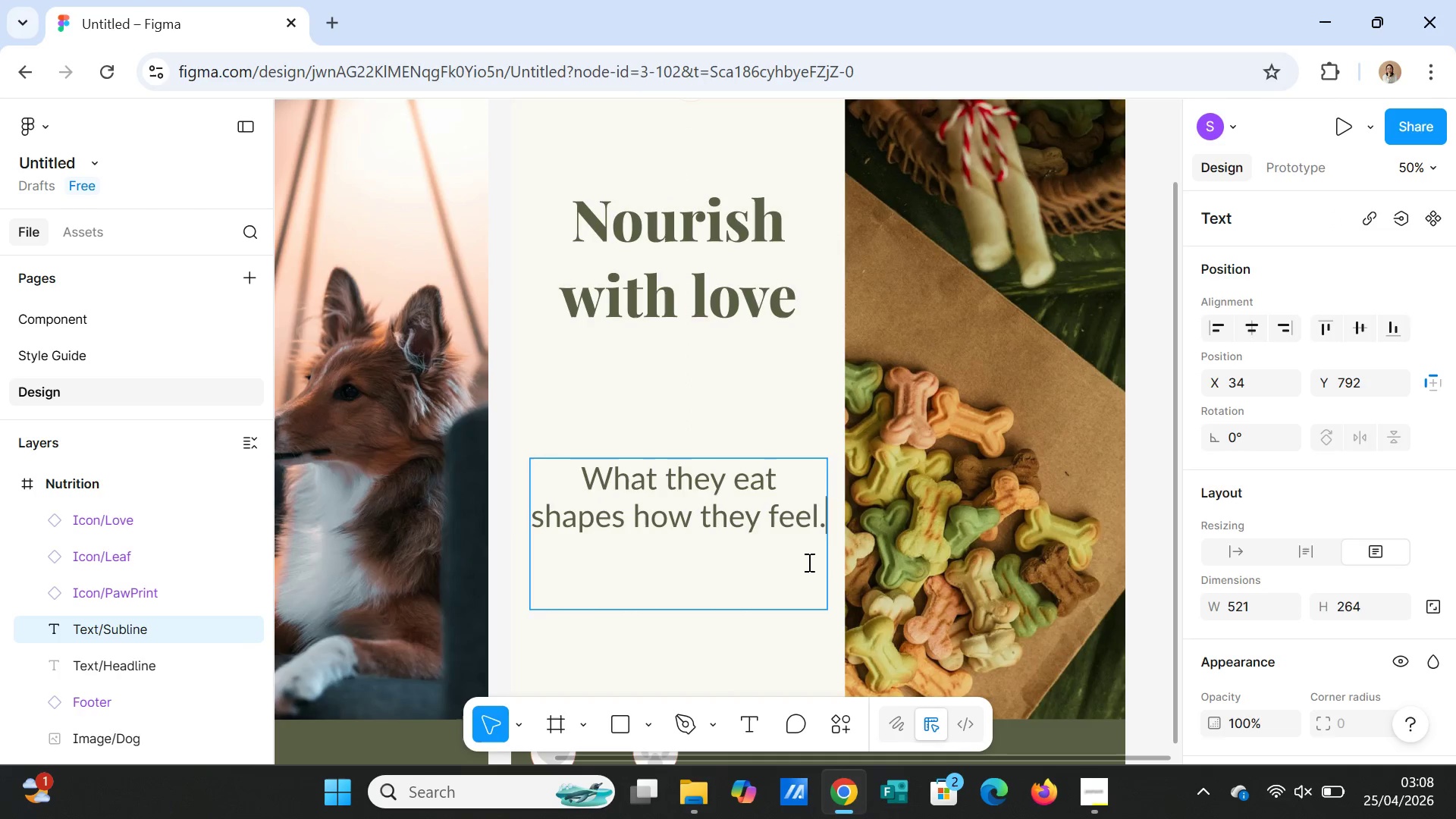 
left_click([699, 429])
 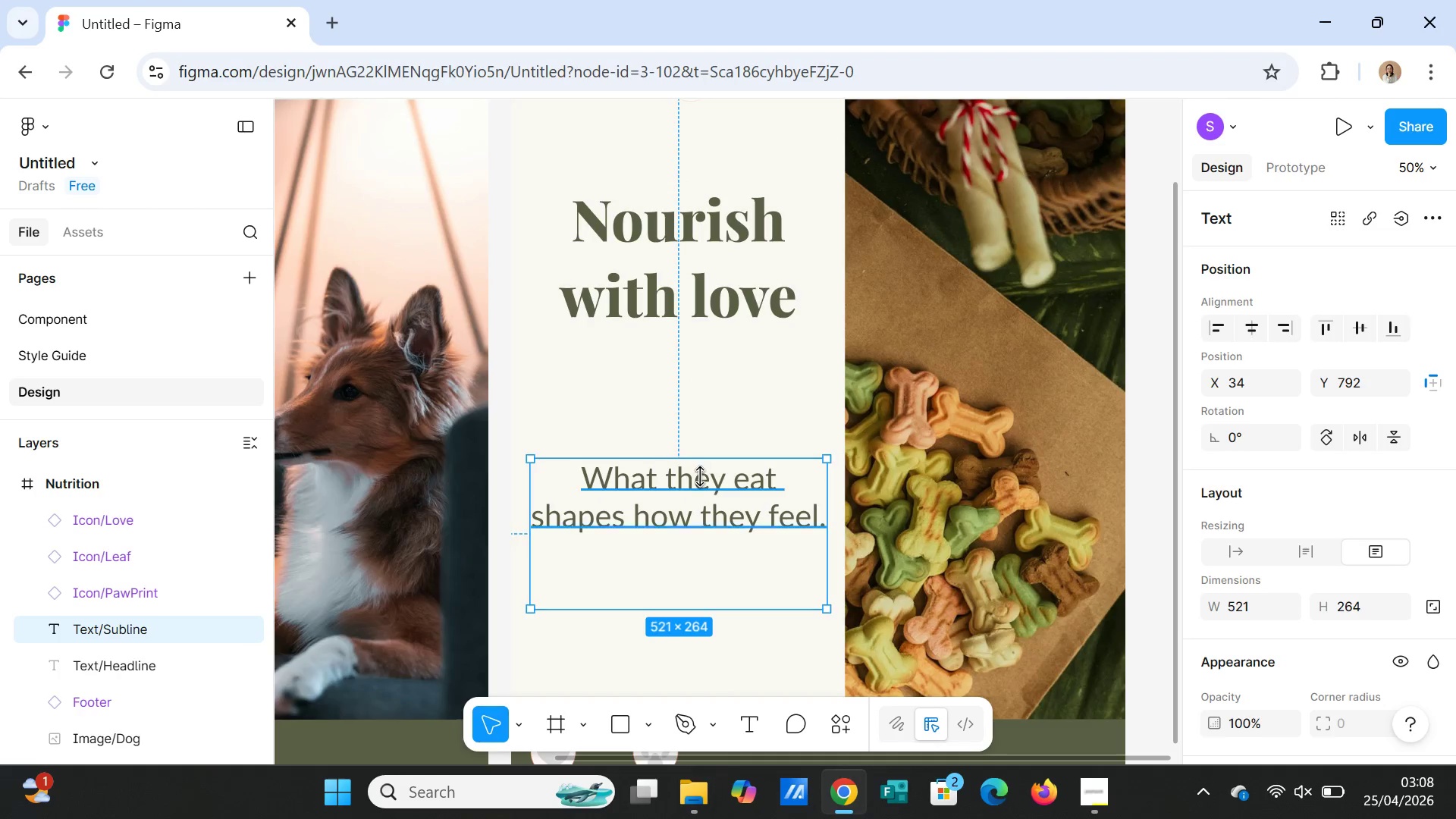 
left_click([701, 476])
 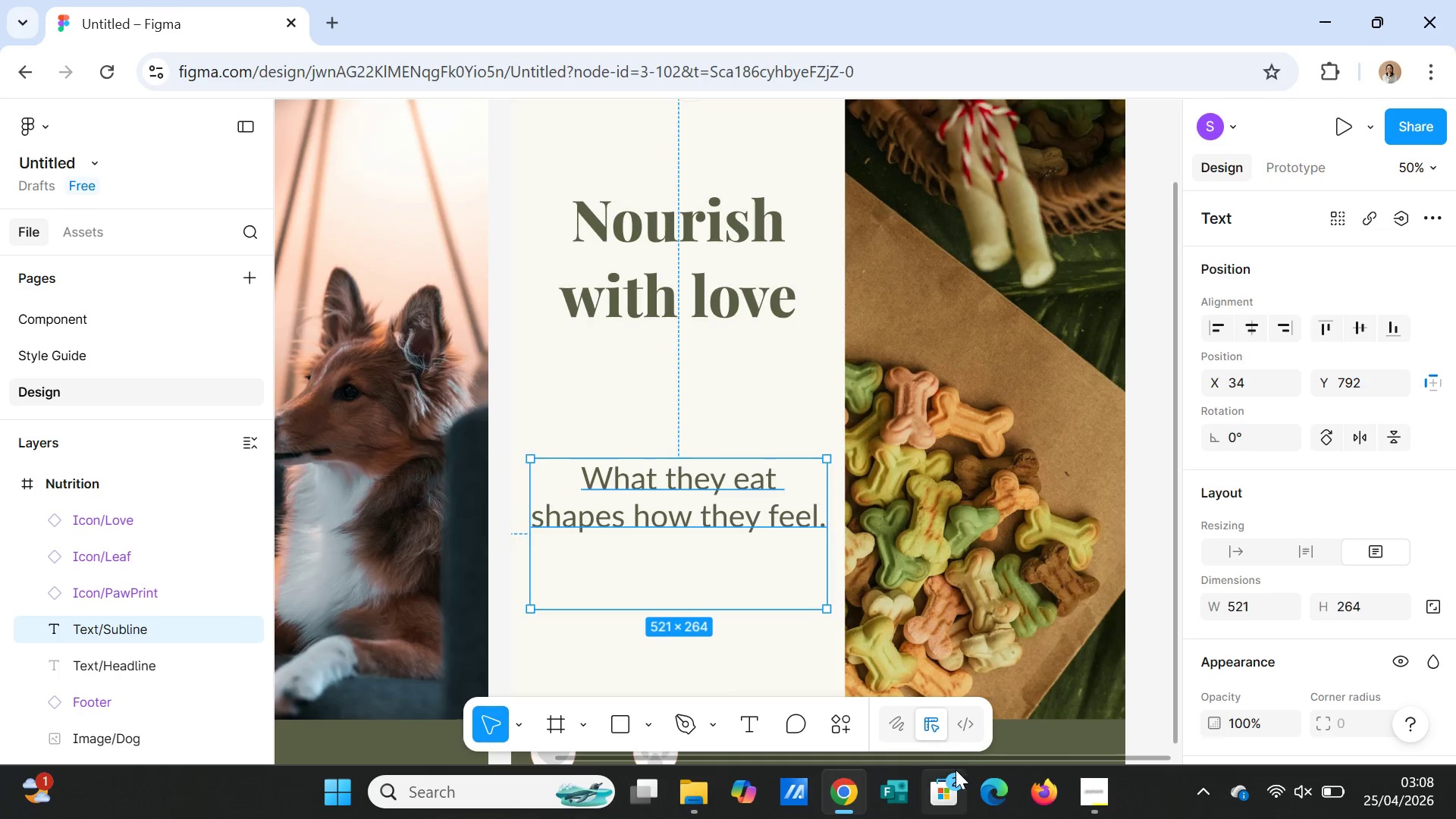 
left_click_drag(start_coordinate=[964, 763], to_coordinate=[680, 757])
 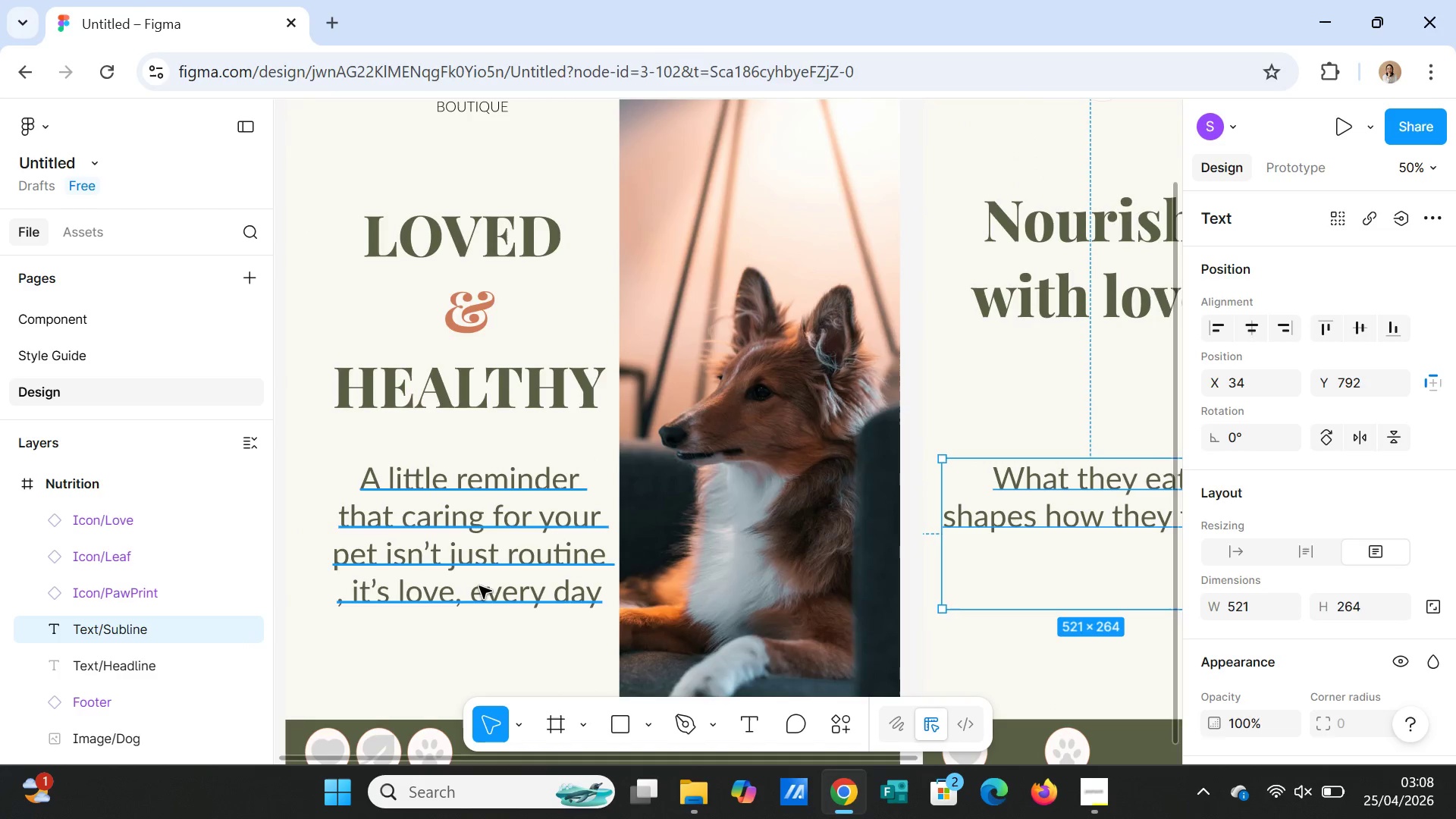 
left_click([479, 582])
 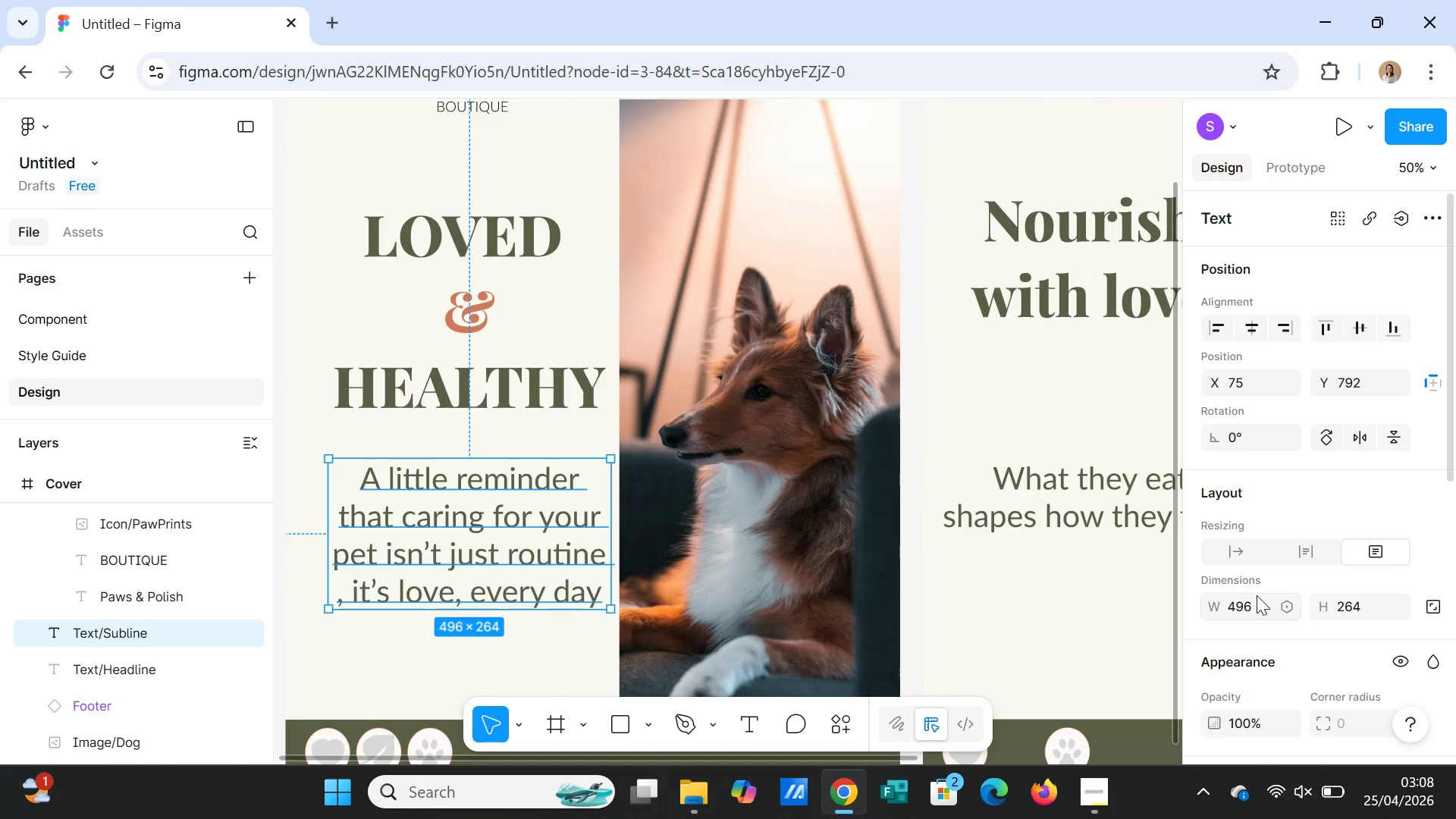 
left_click([1258, 598])
 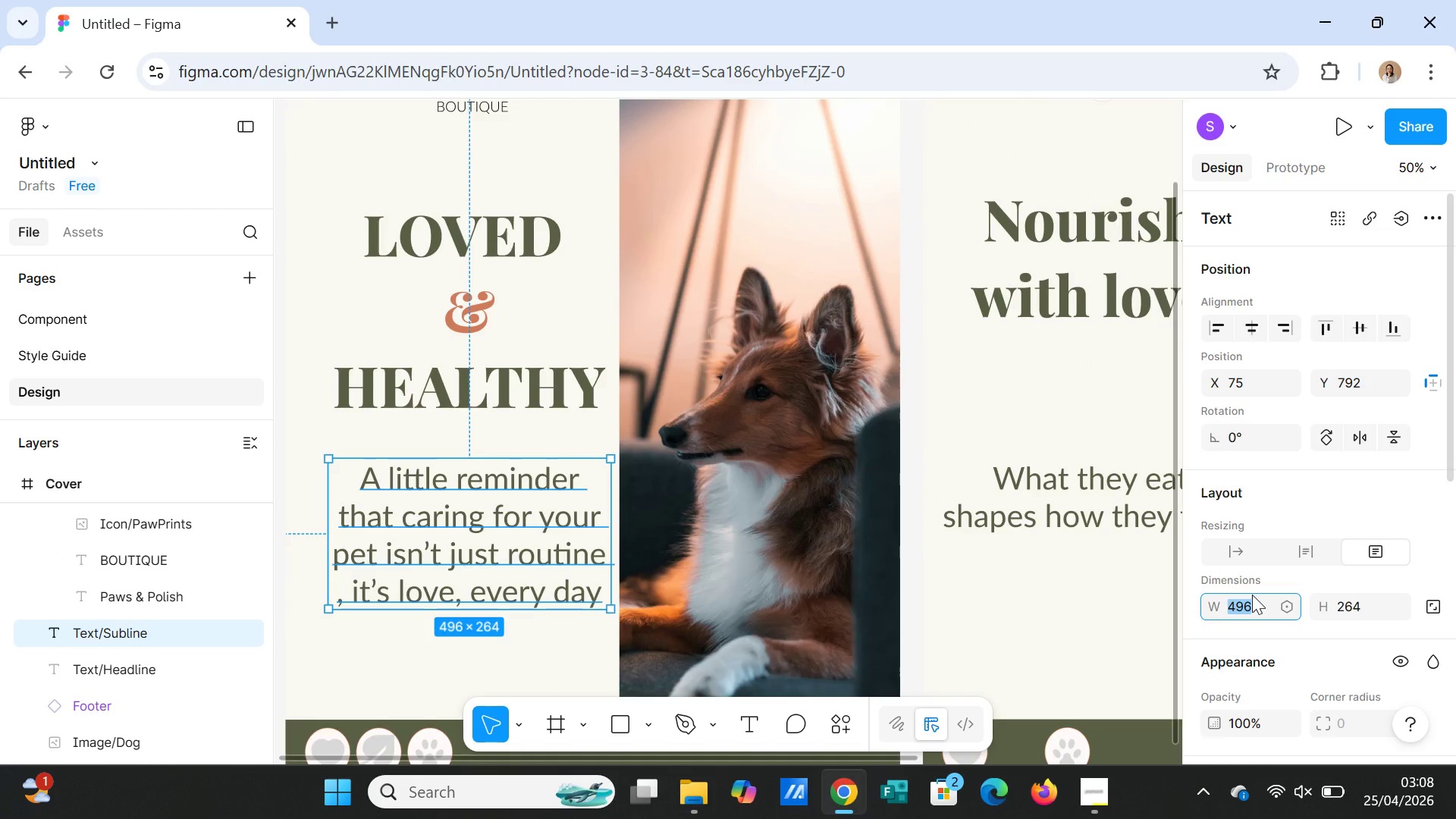 
type(521)
 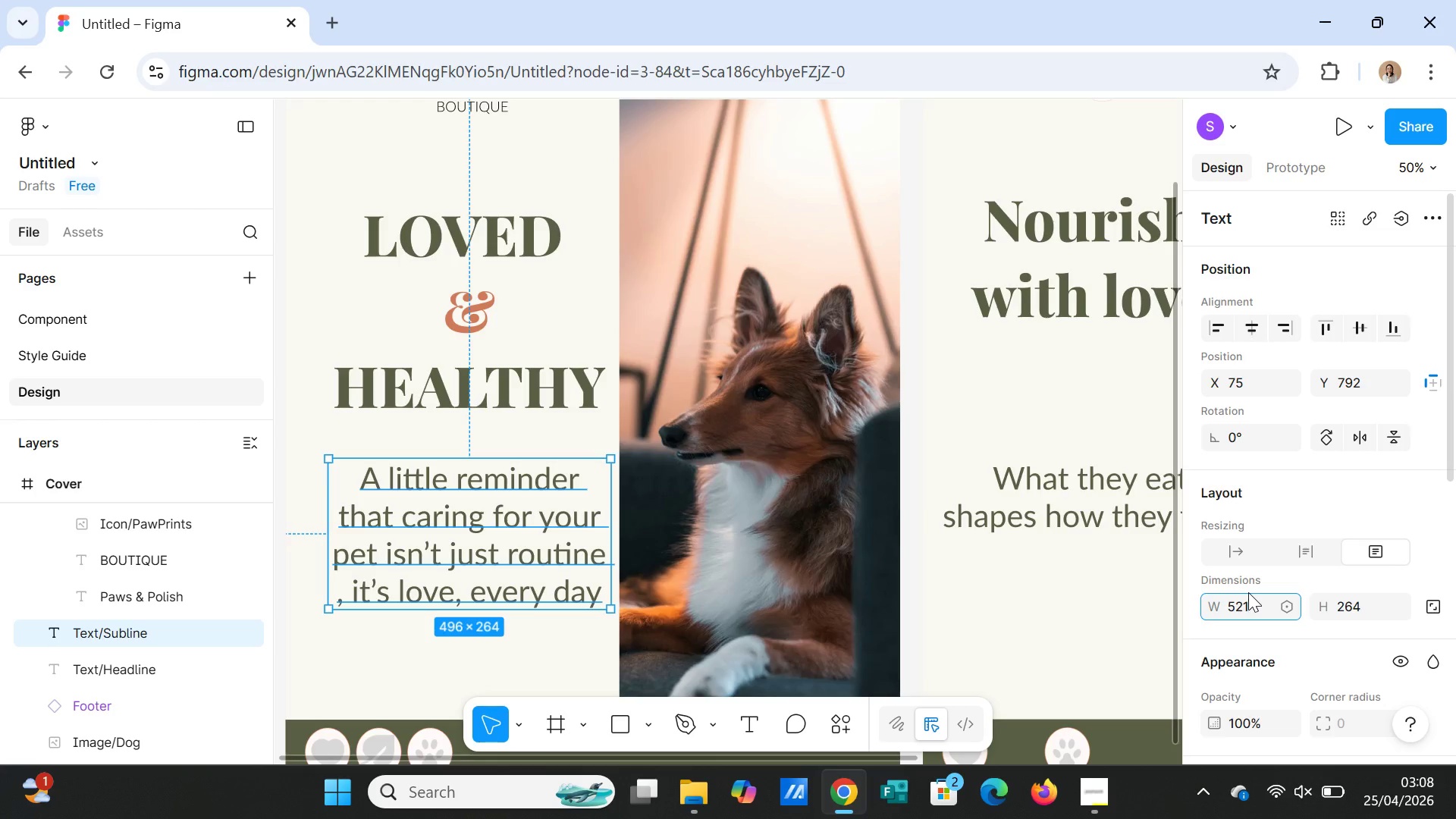 
key(Enter)
 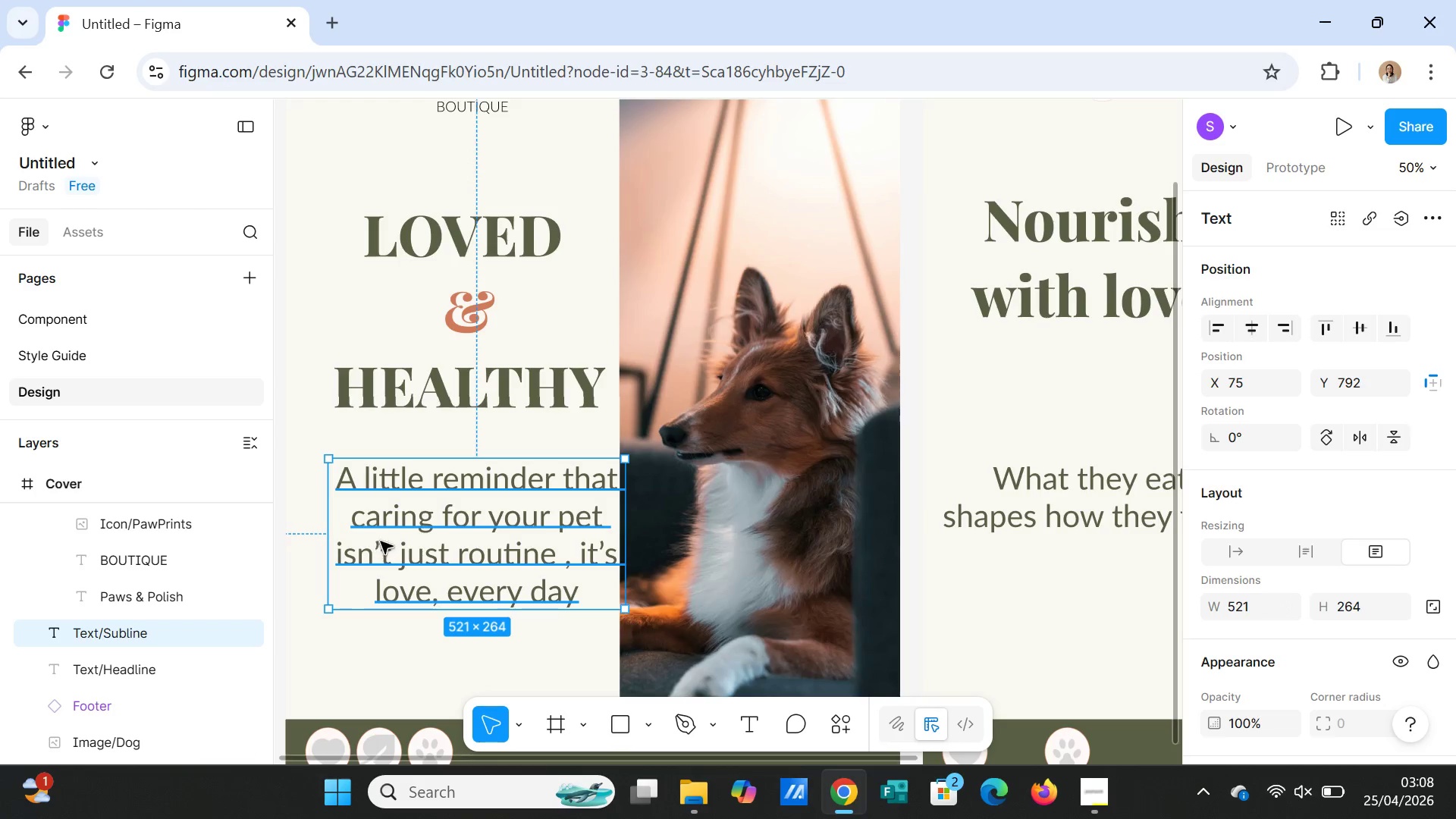 
left_click([386, 539])
 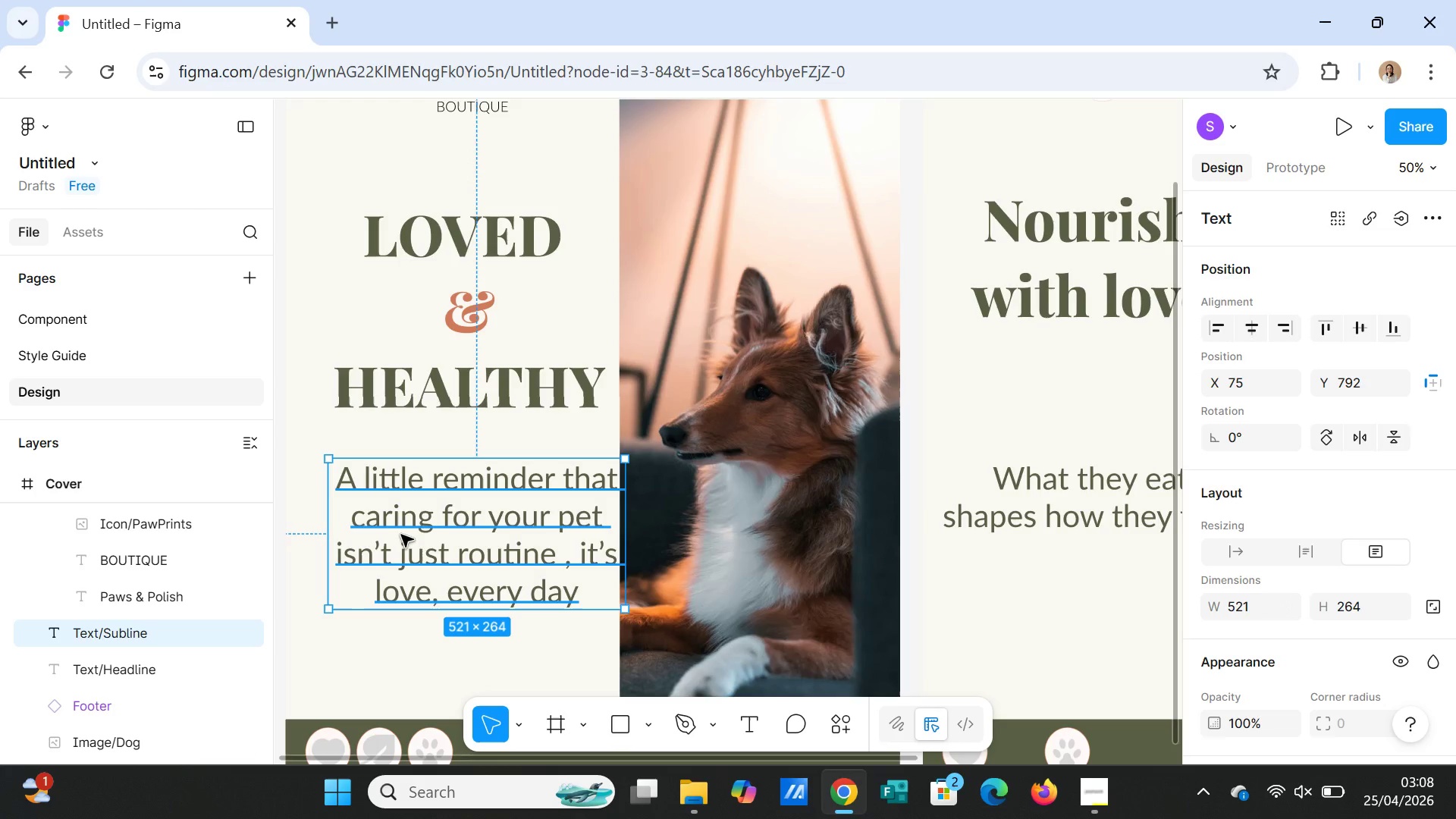 
left_click_drag(start_coordinate=[401, 535], to_coordinate=[391, 536])
 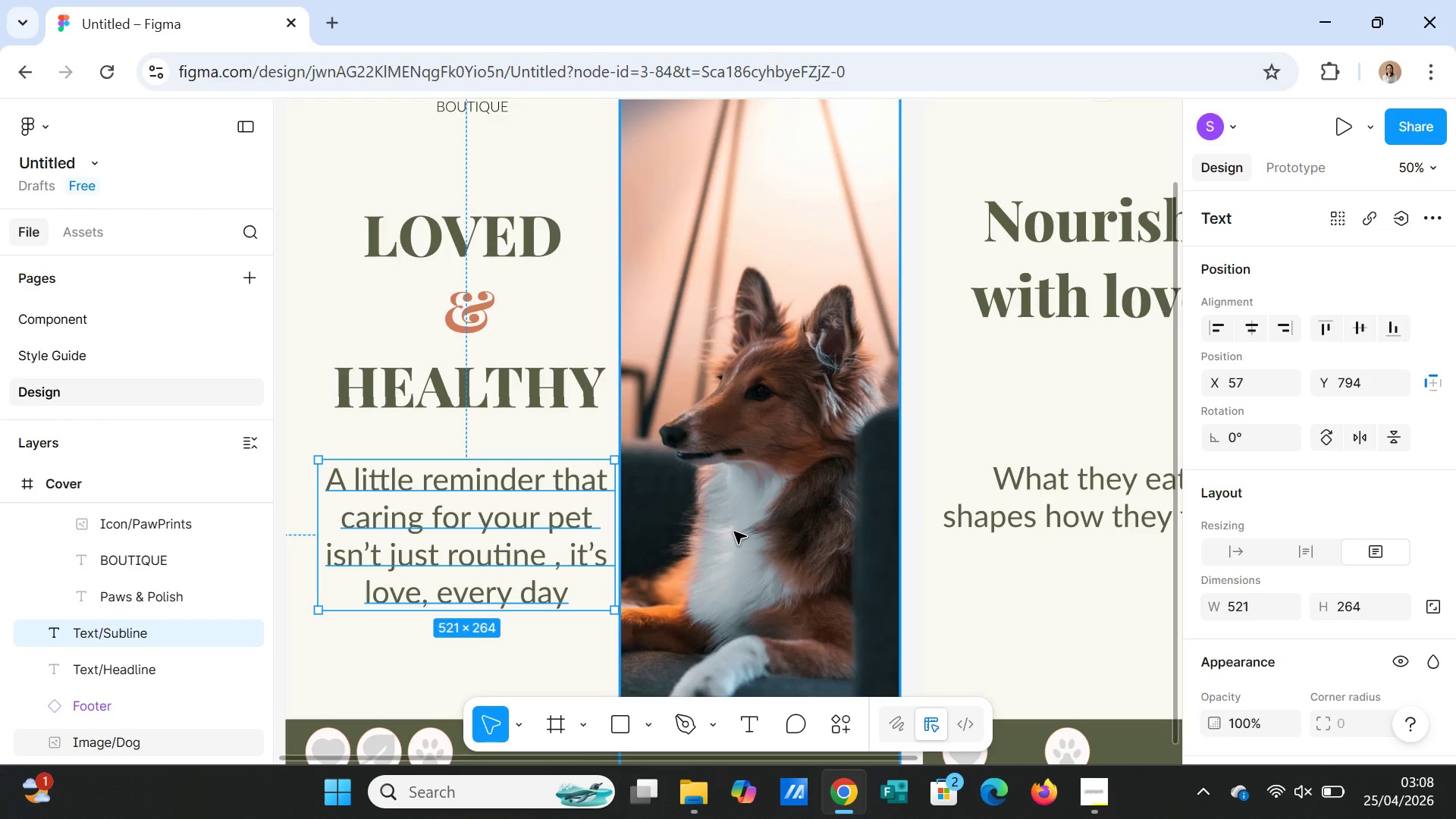 
left_click([734, 532])
 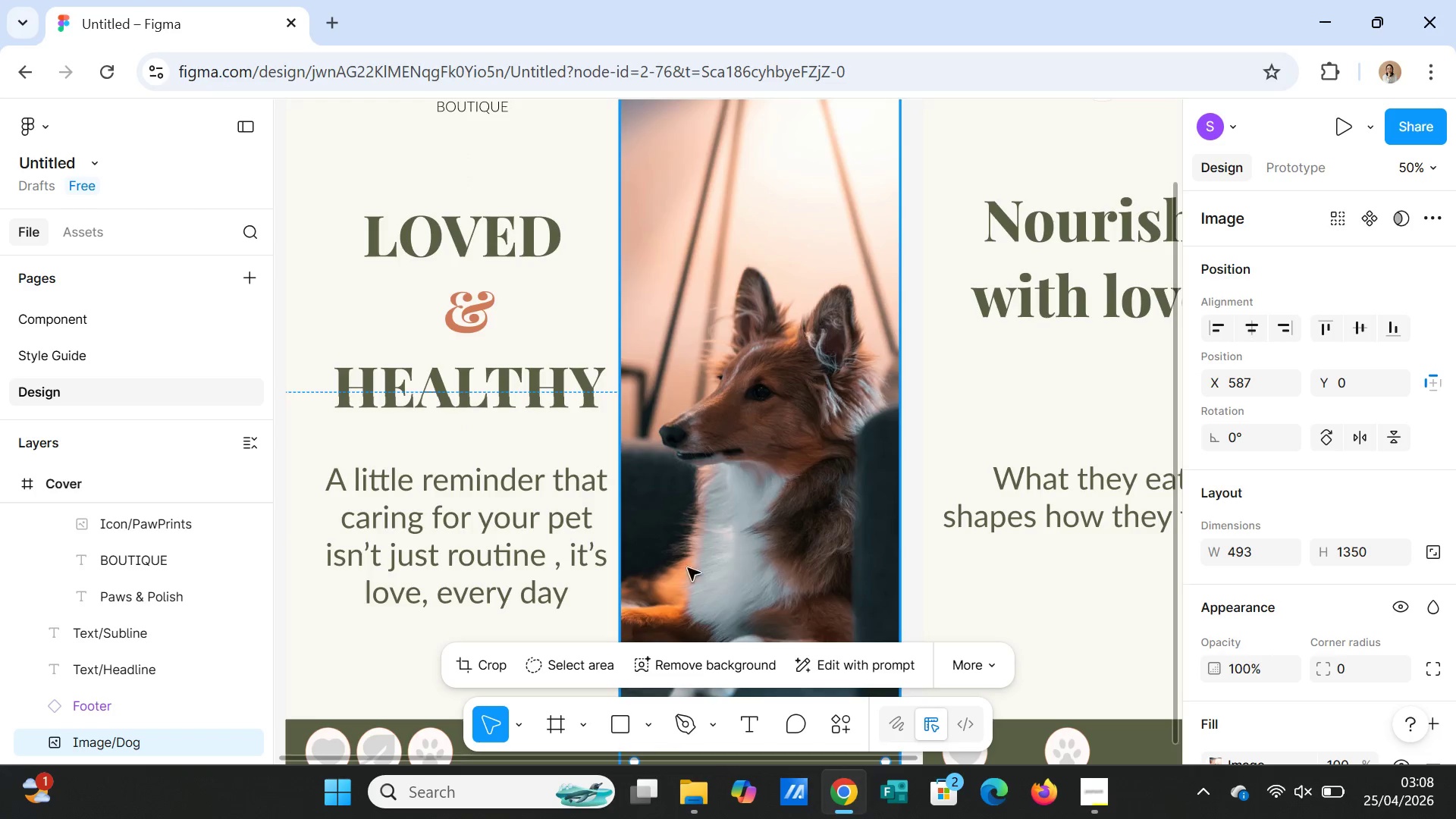 
left_click([526, 566])
 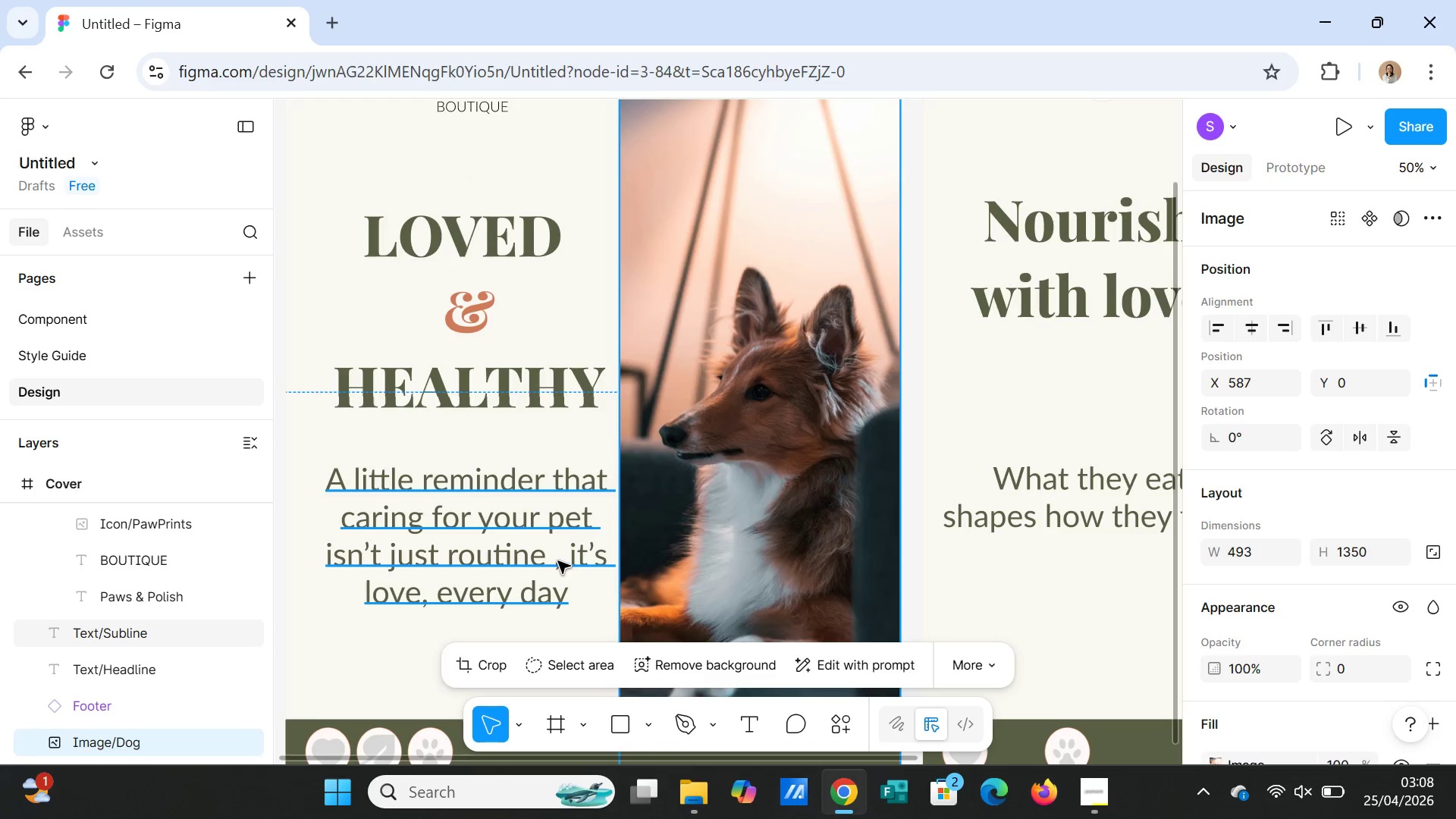 
left_click([565, 561])
 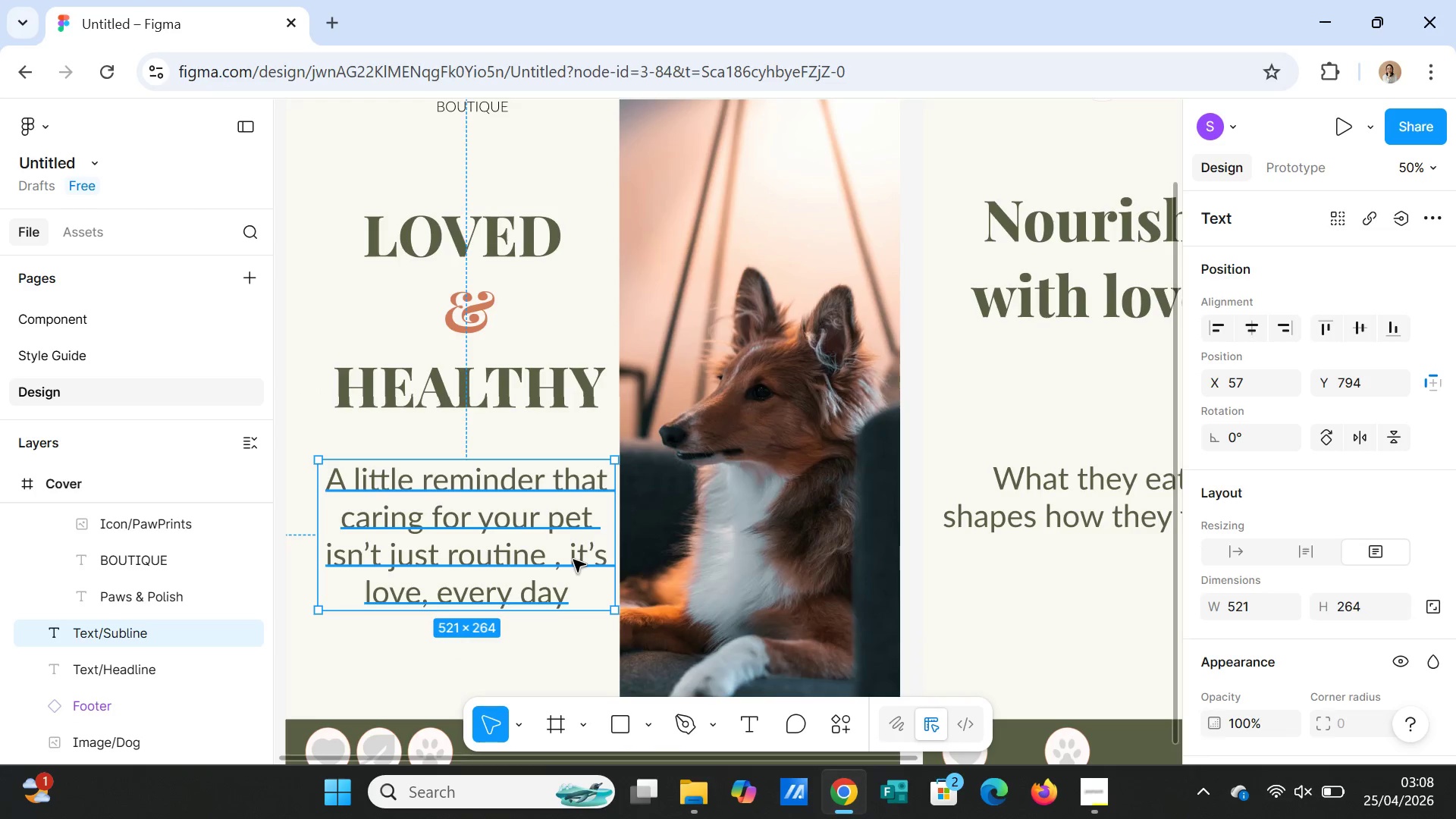 
double_click([573, 560])
 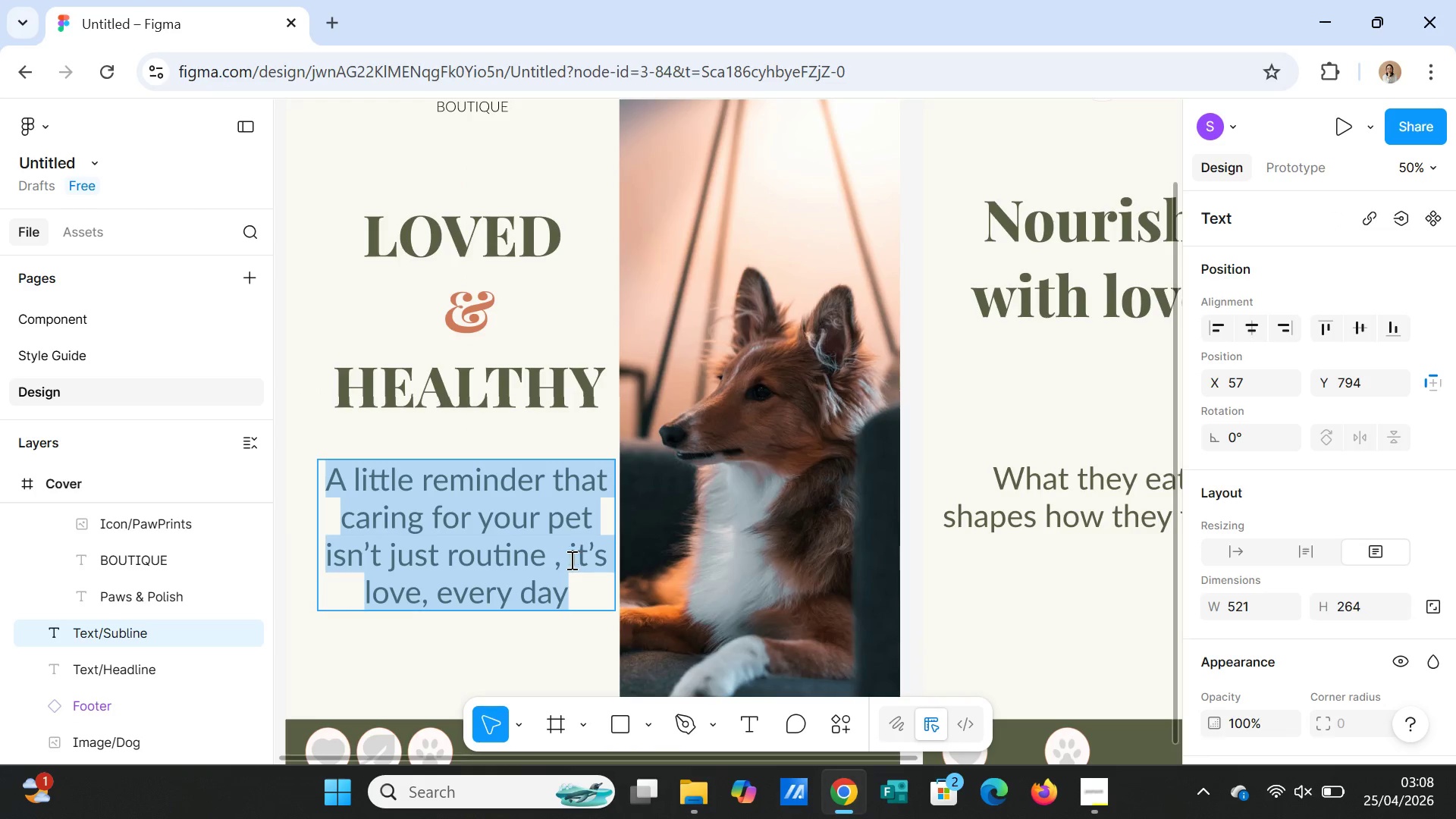 
left_click([570, 560])
 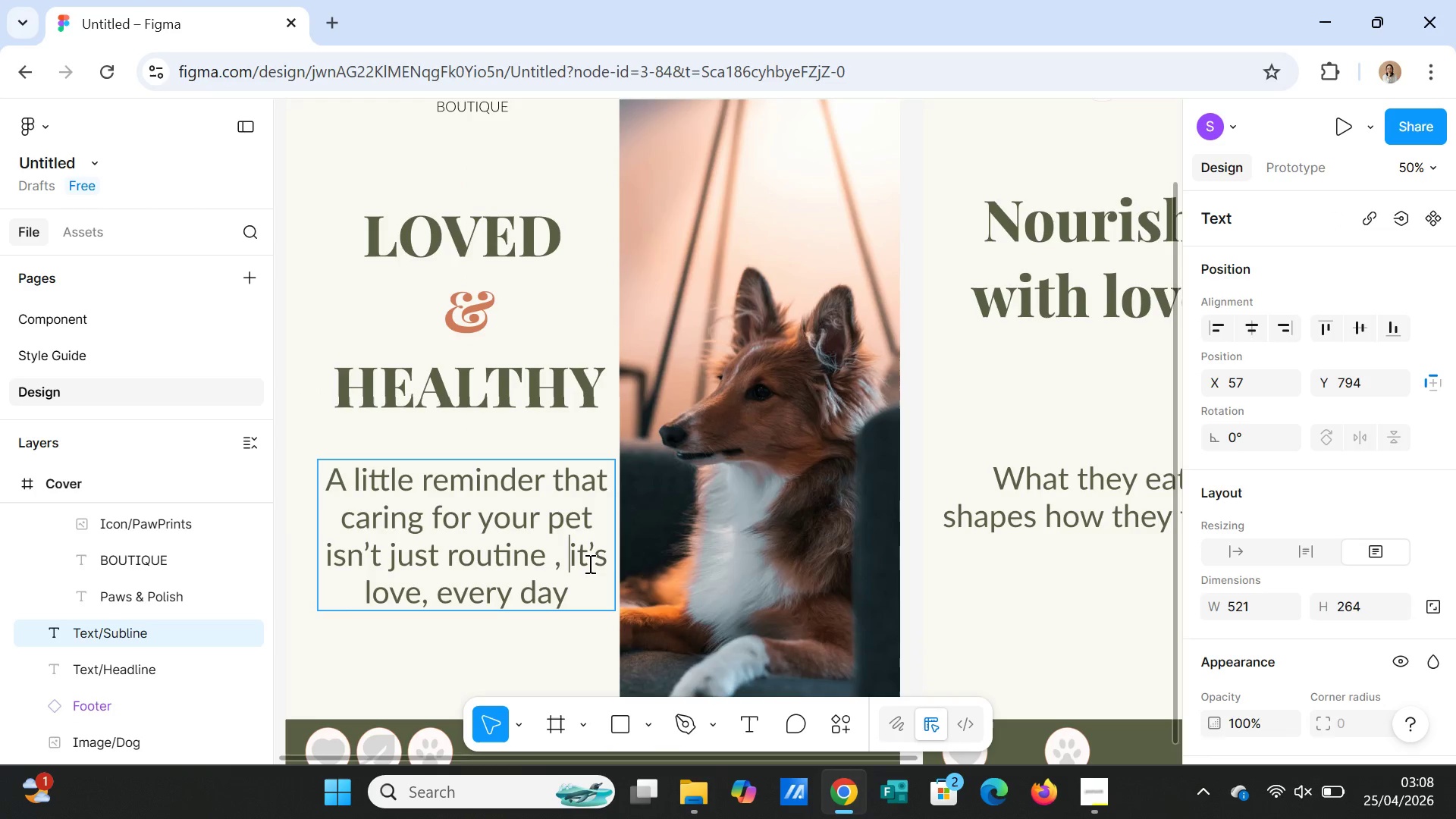 
key(Enter)
 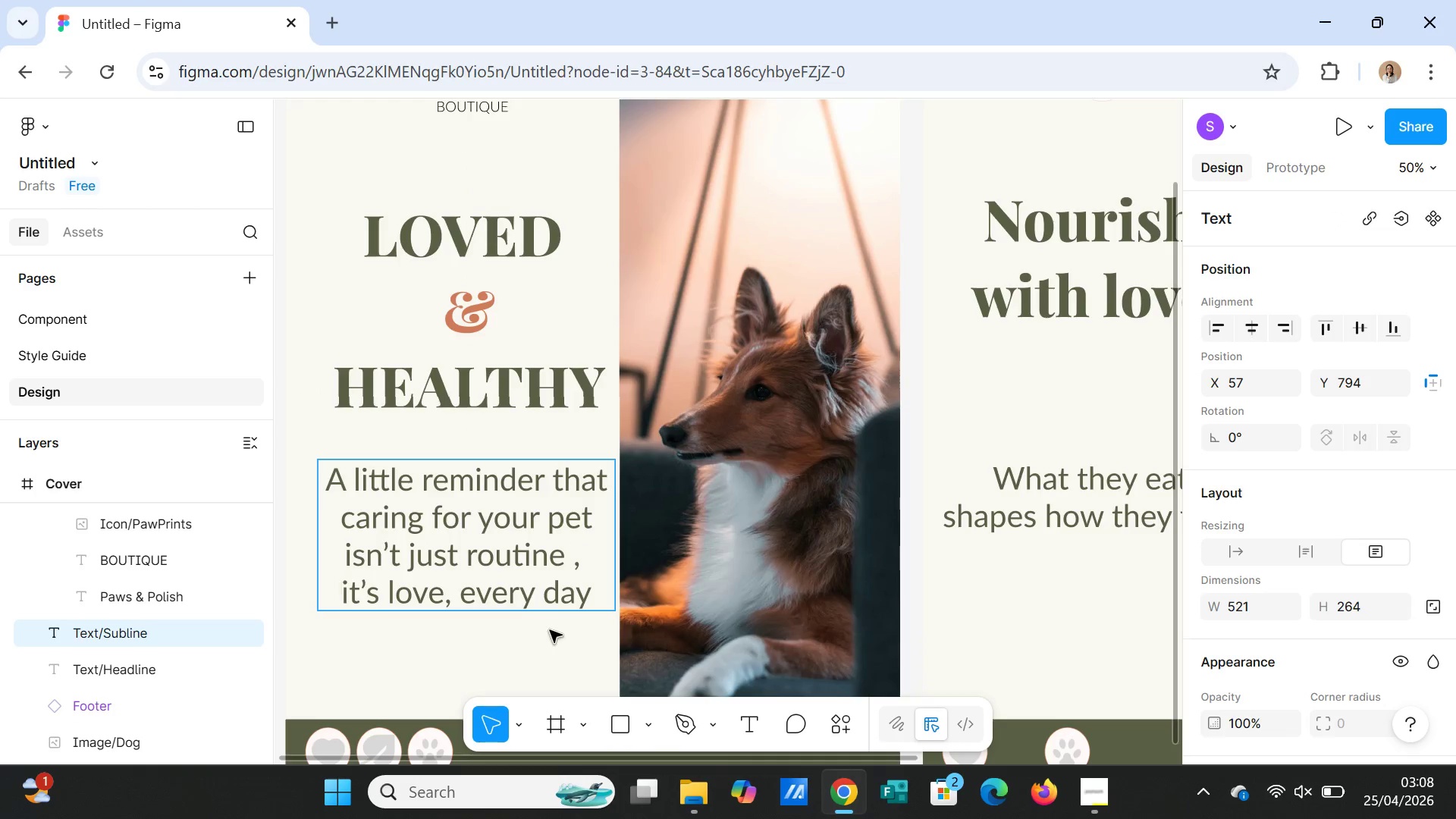 
left_click([539, 630])
 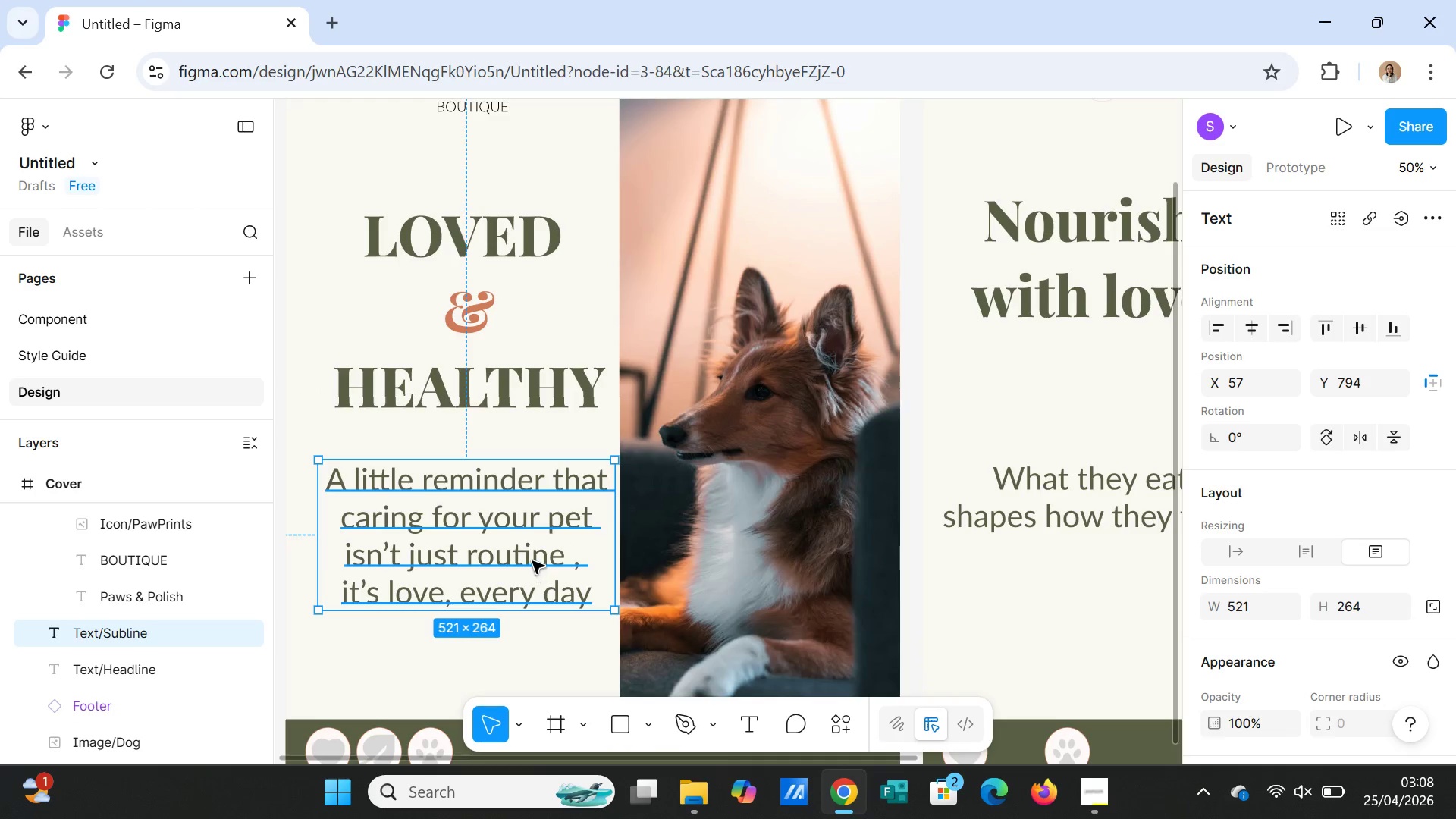 
left_click([531, 560])
 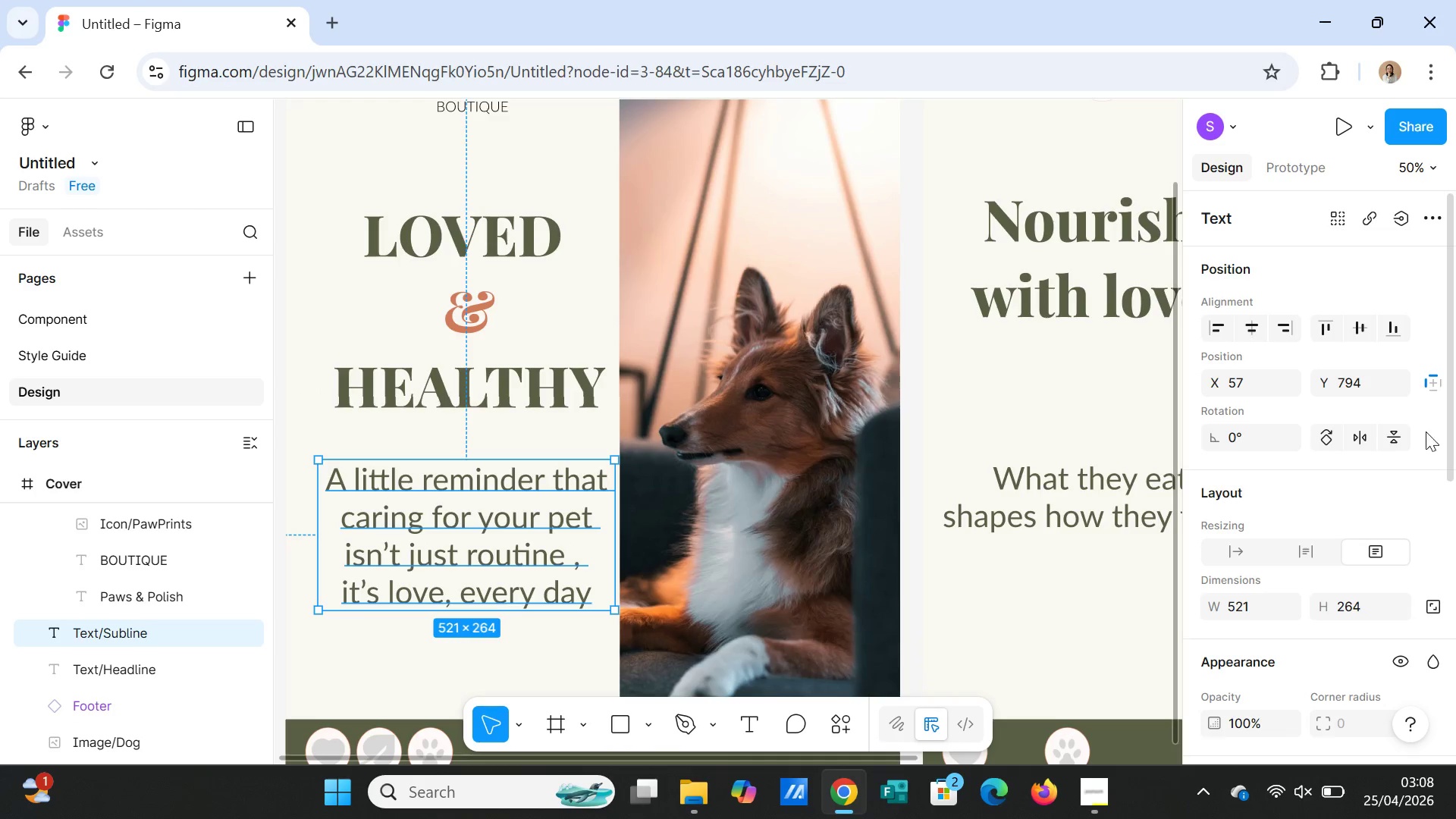 
scroll: coordinate [1389, 492], scroll_direction: down, amount: 3.0
 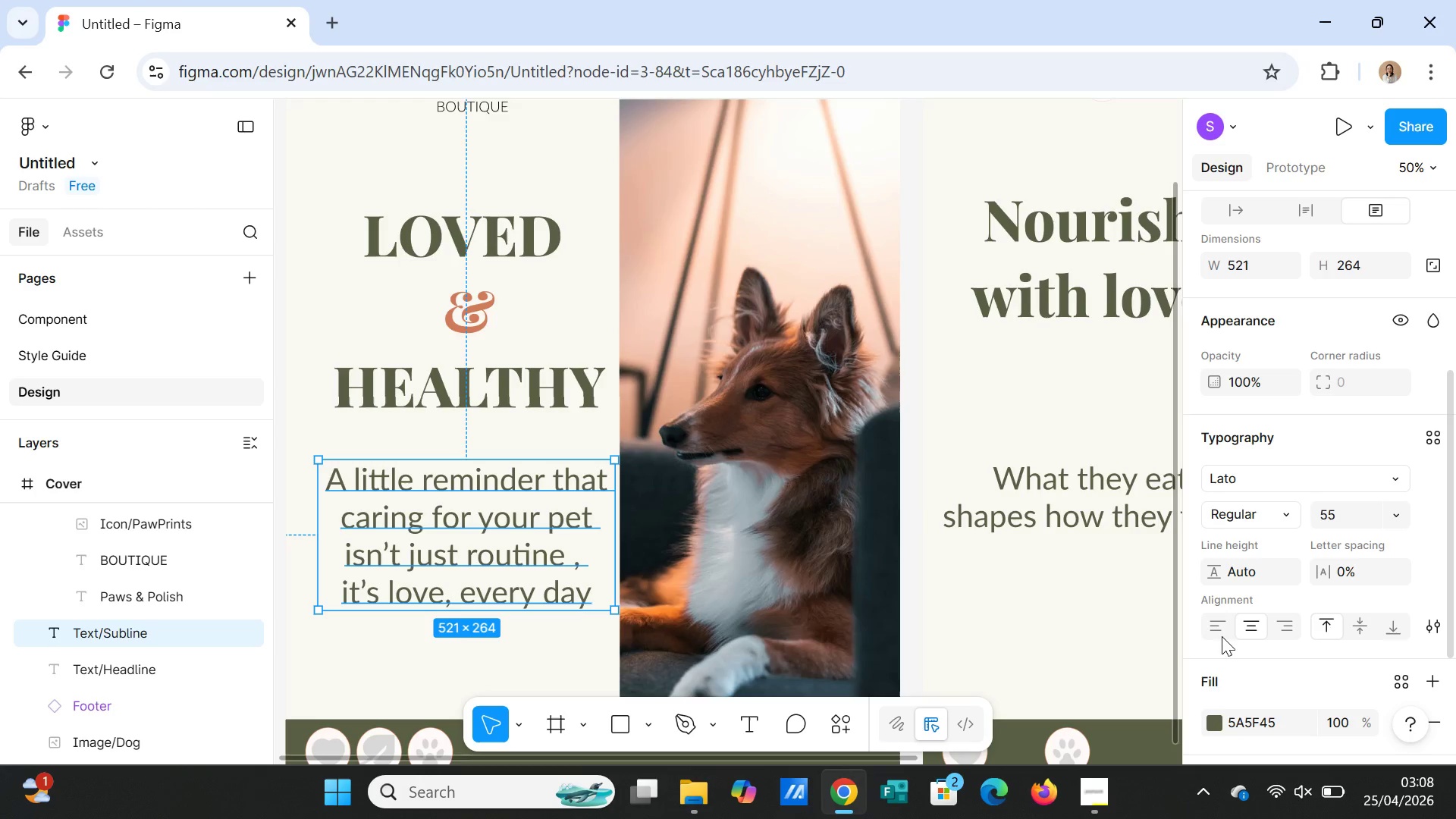 
left_click([1211, 630])
 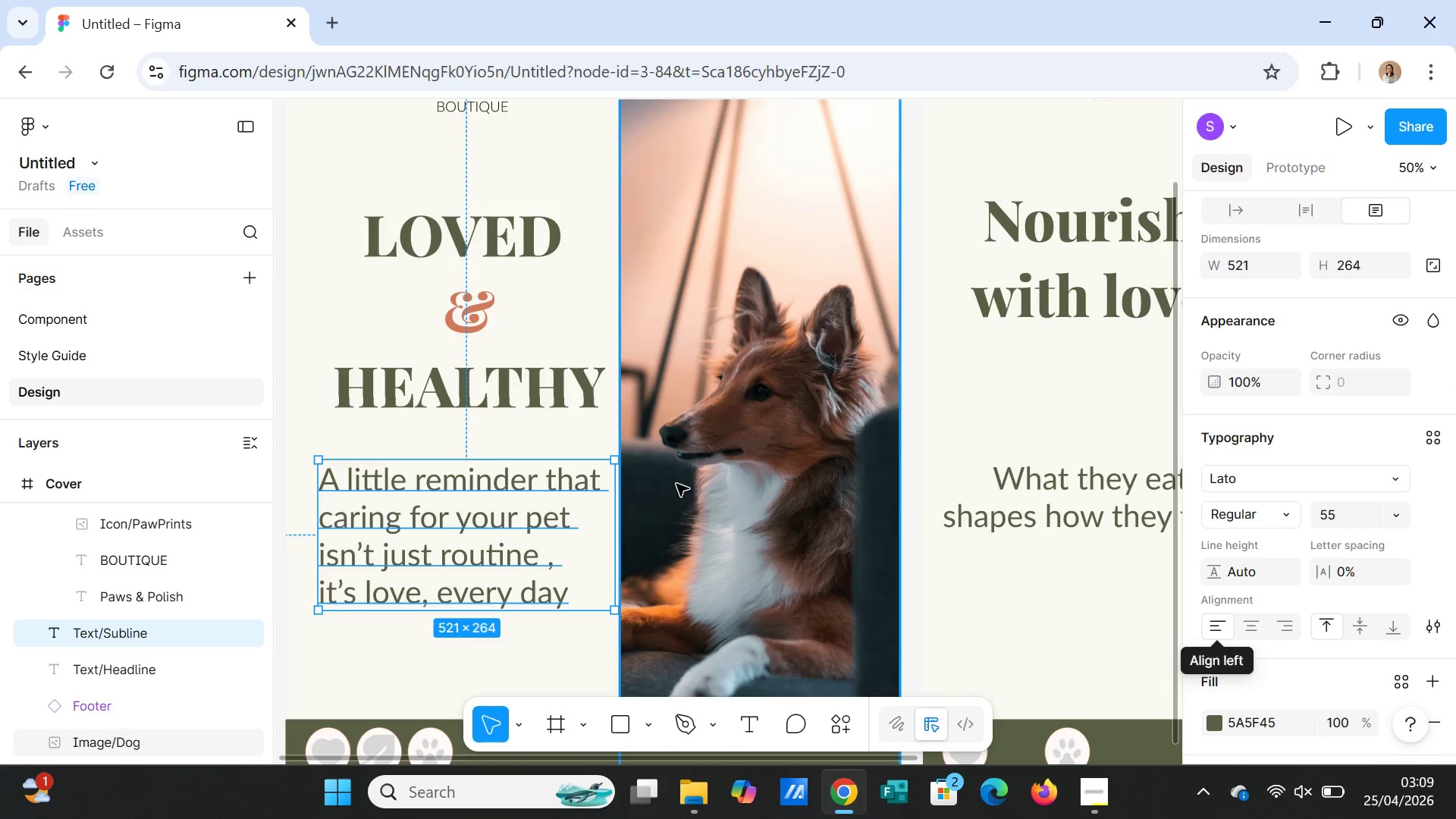 
left_click([571, 333])
 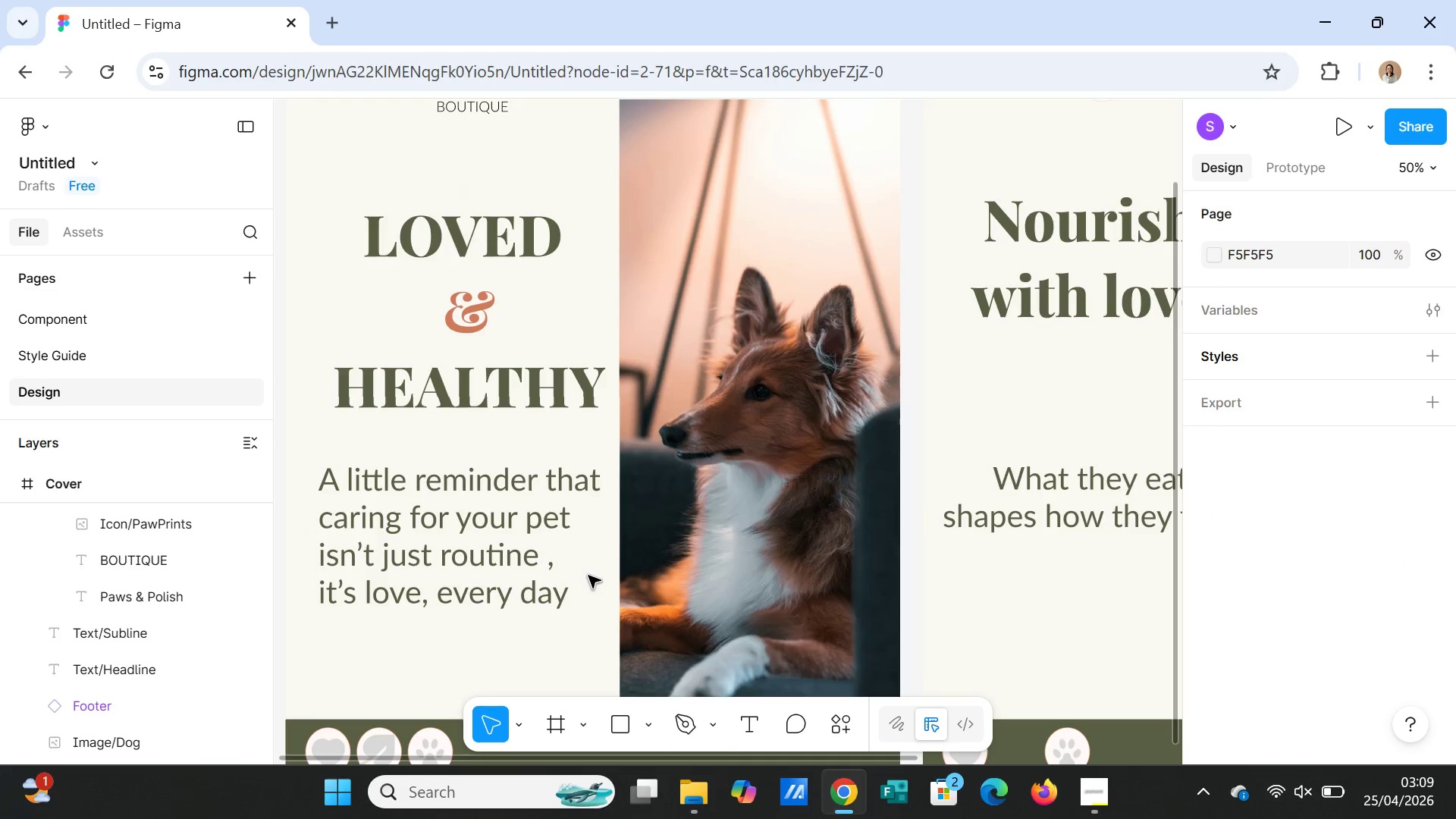 
left_click([543, 599])
 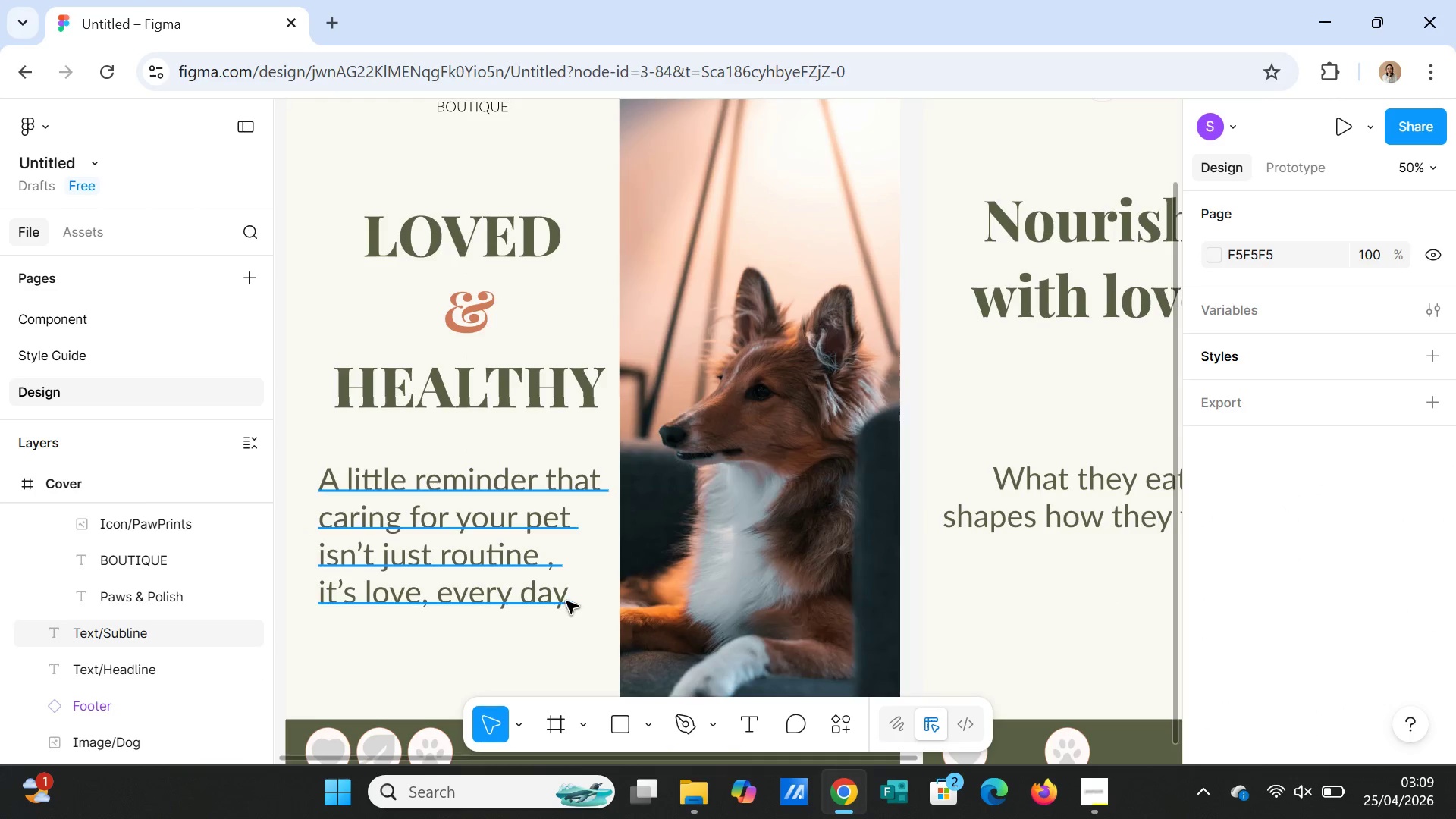 
left_click([566, 601])
 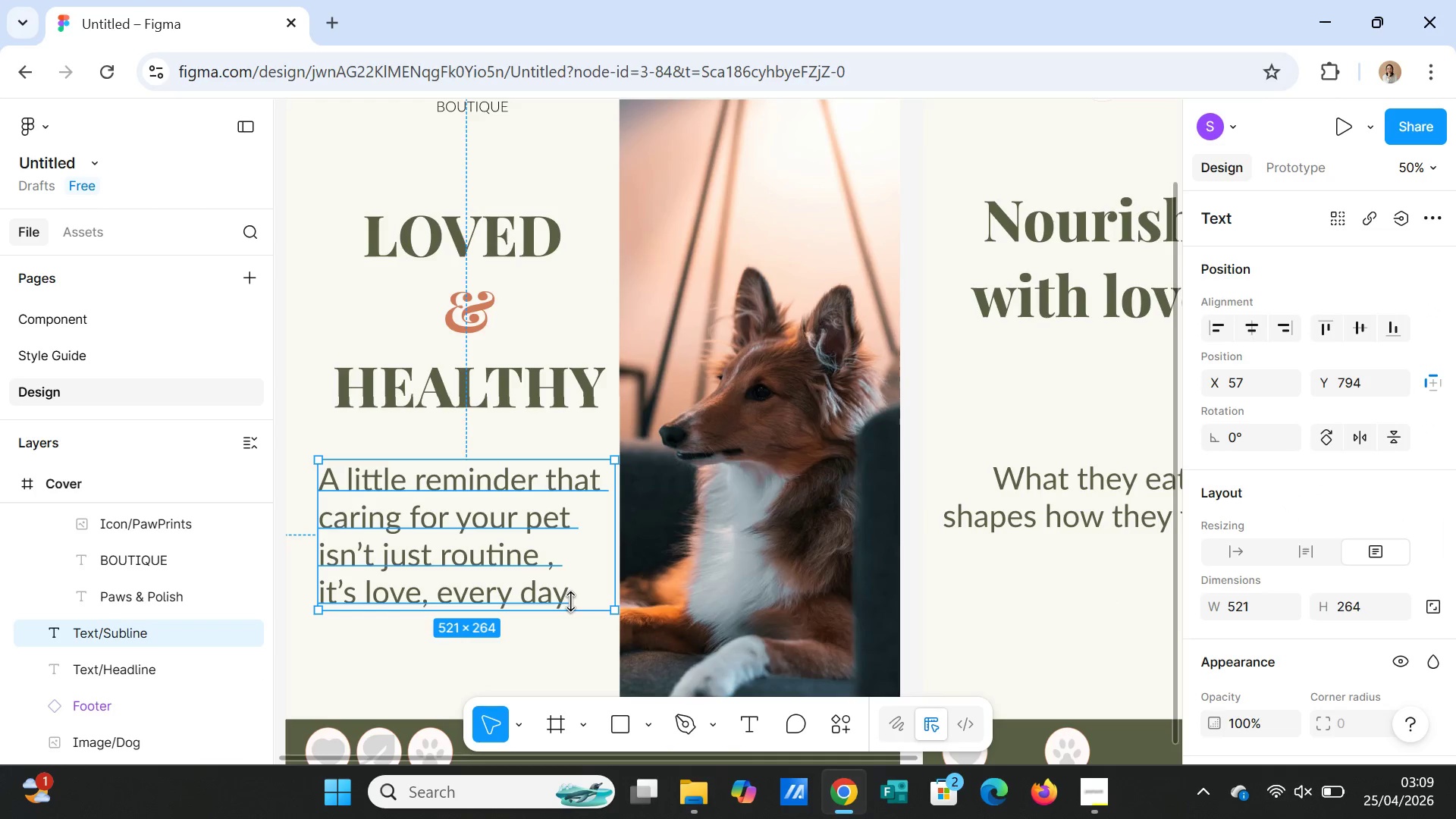 
left_click([570, 601])
 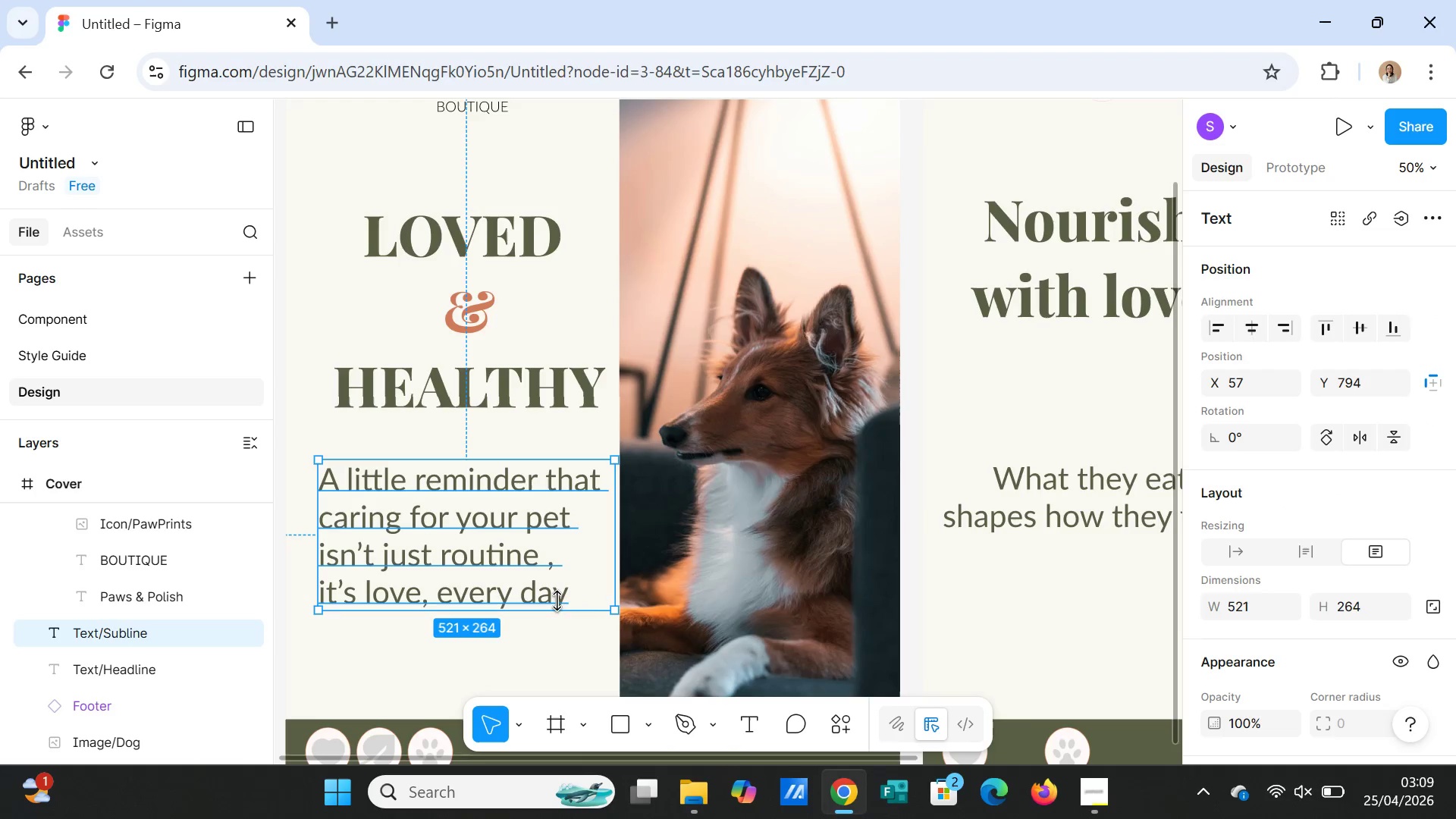 
double_click([557, 601])
 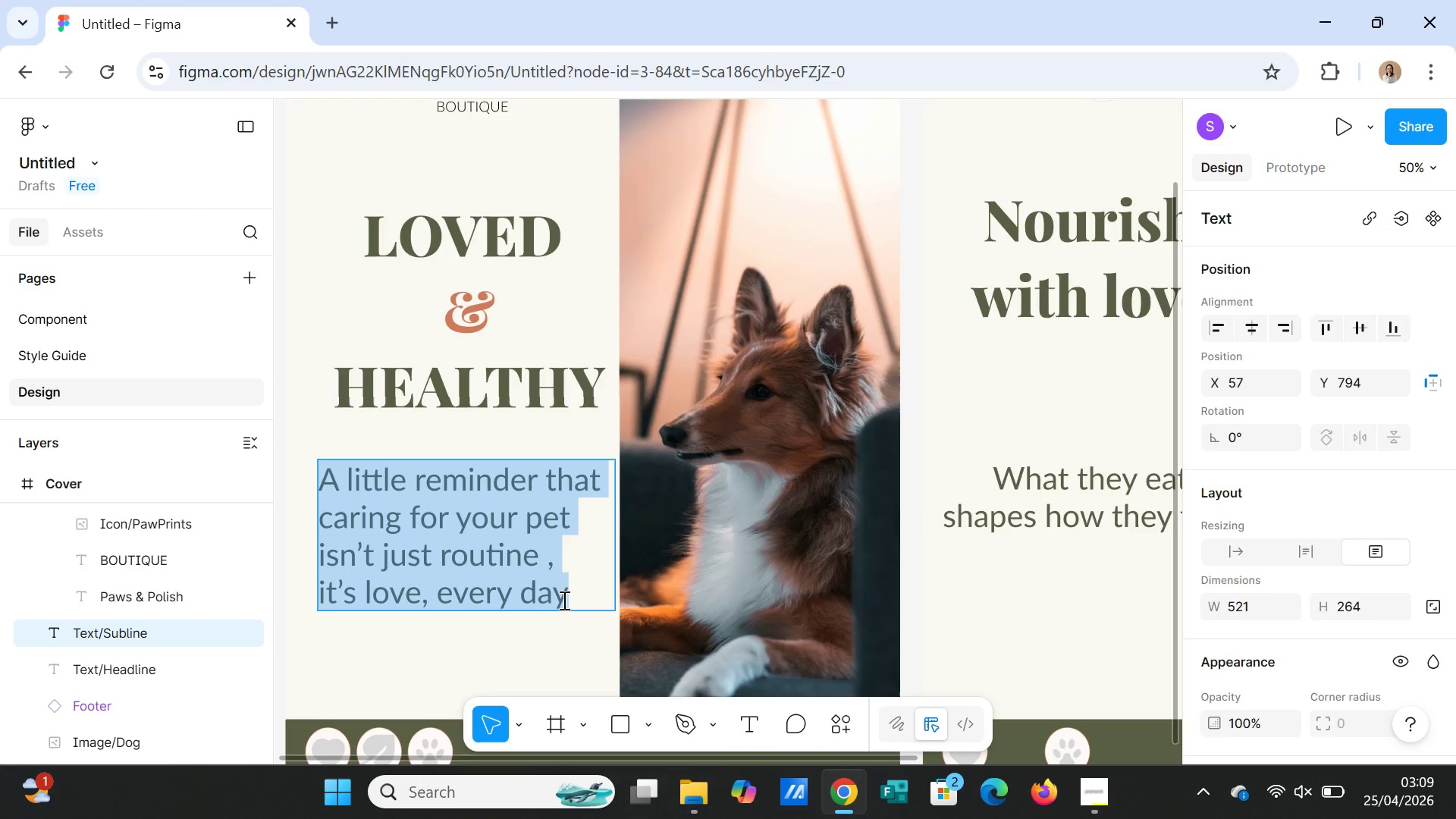 
left_click([563, 600])
 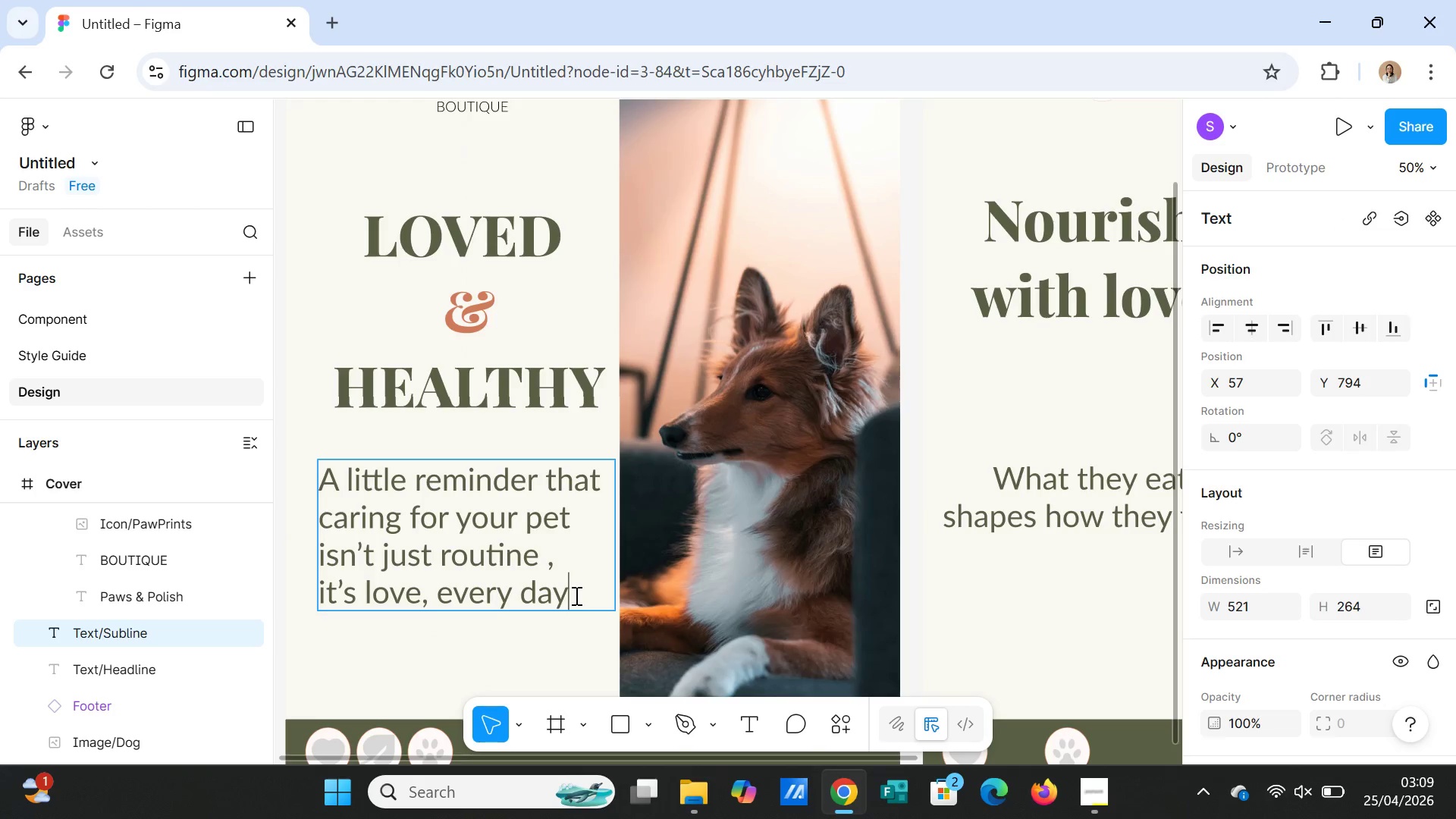 
key(Period)
 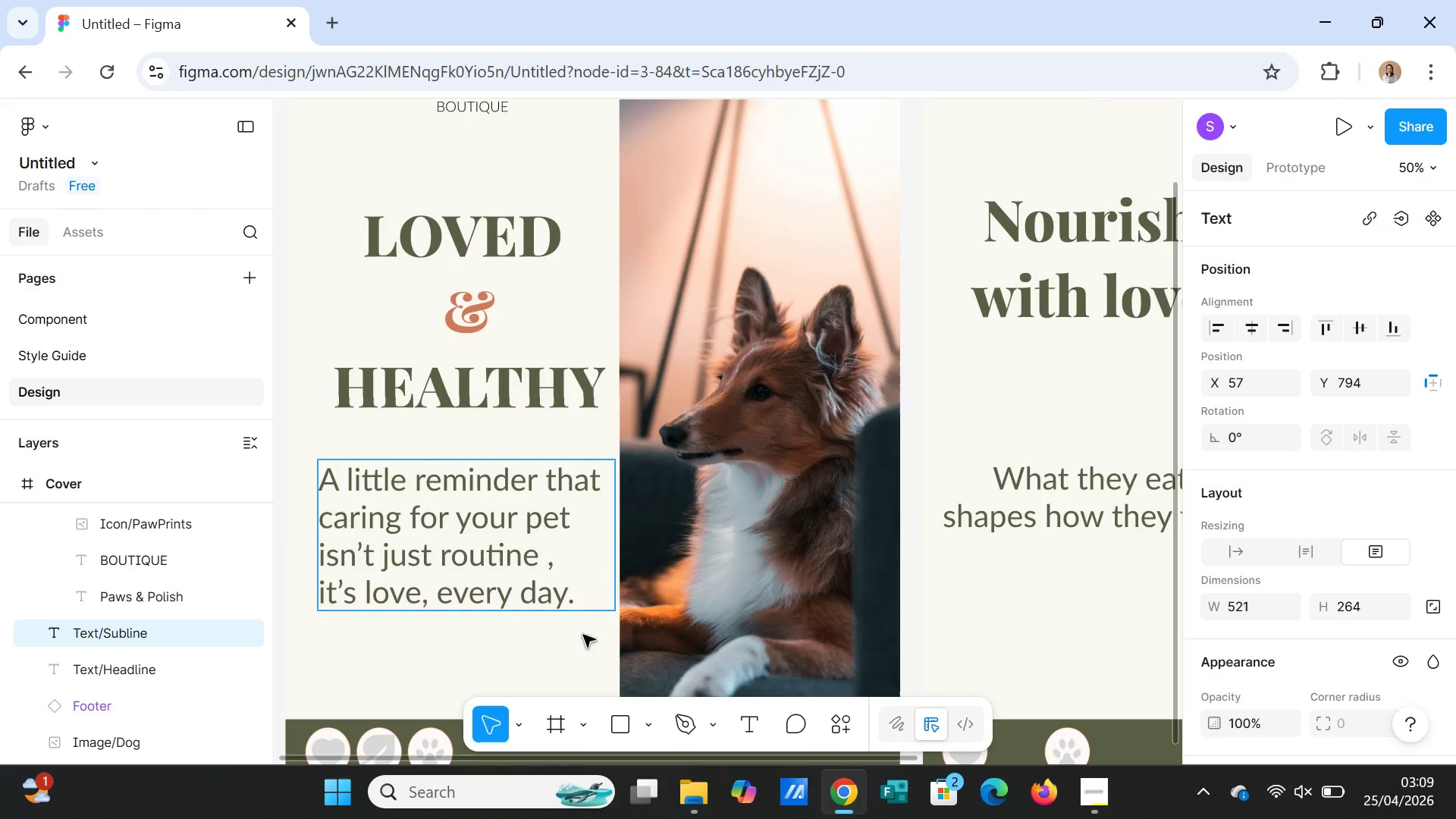 
left_click([583, 635])
 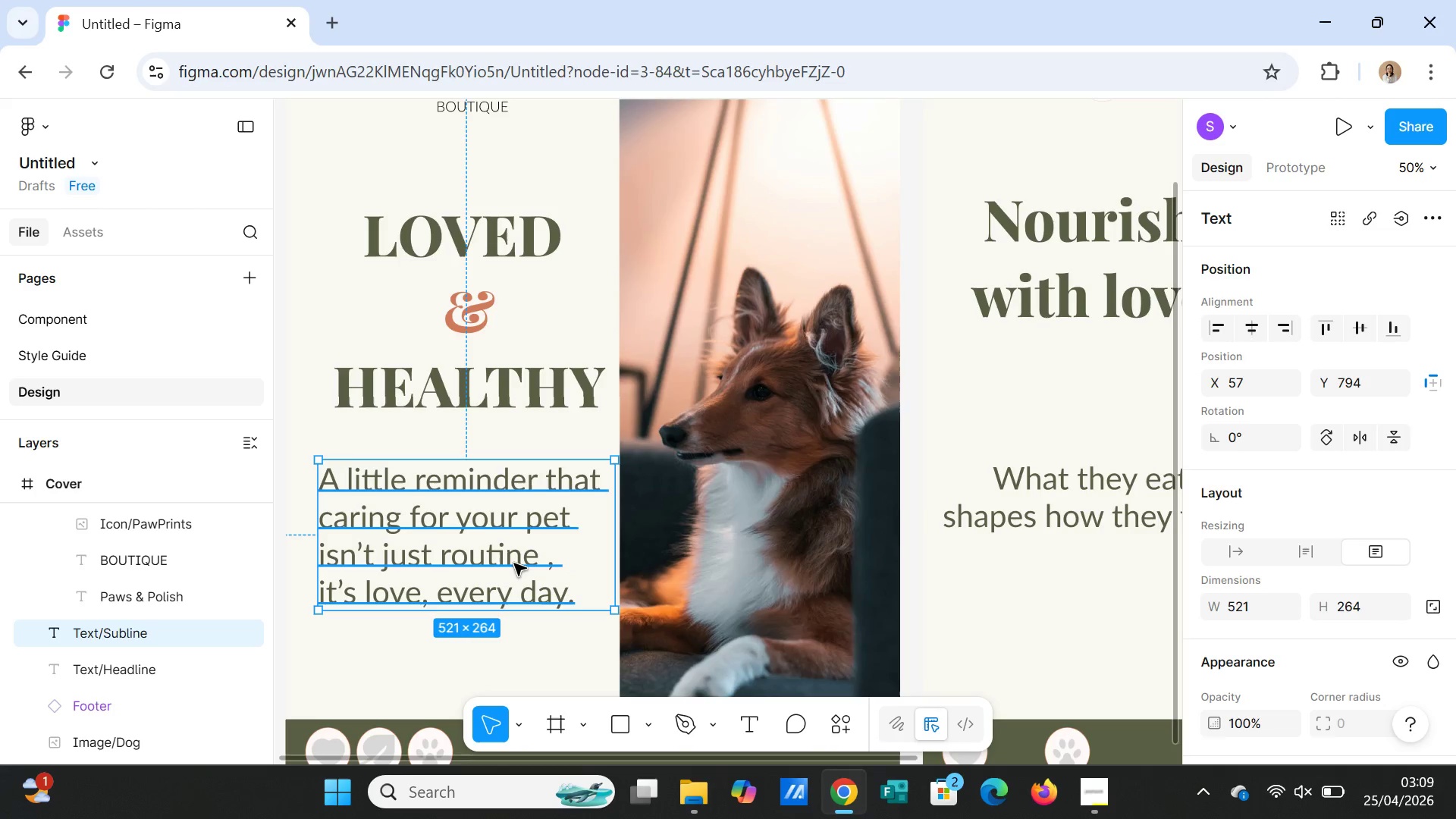 
left_click([514, 563])
 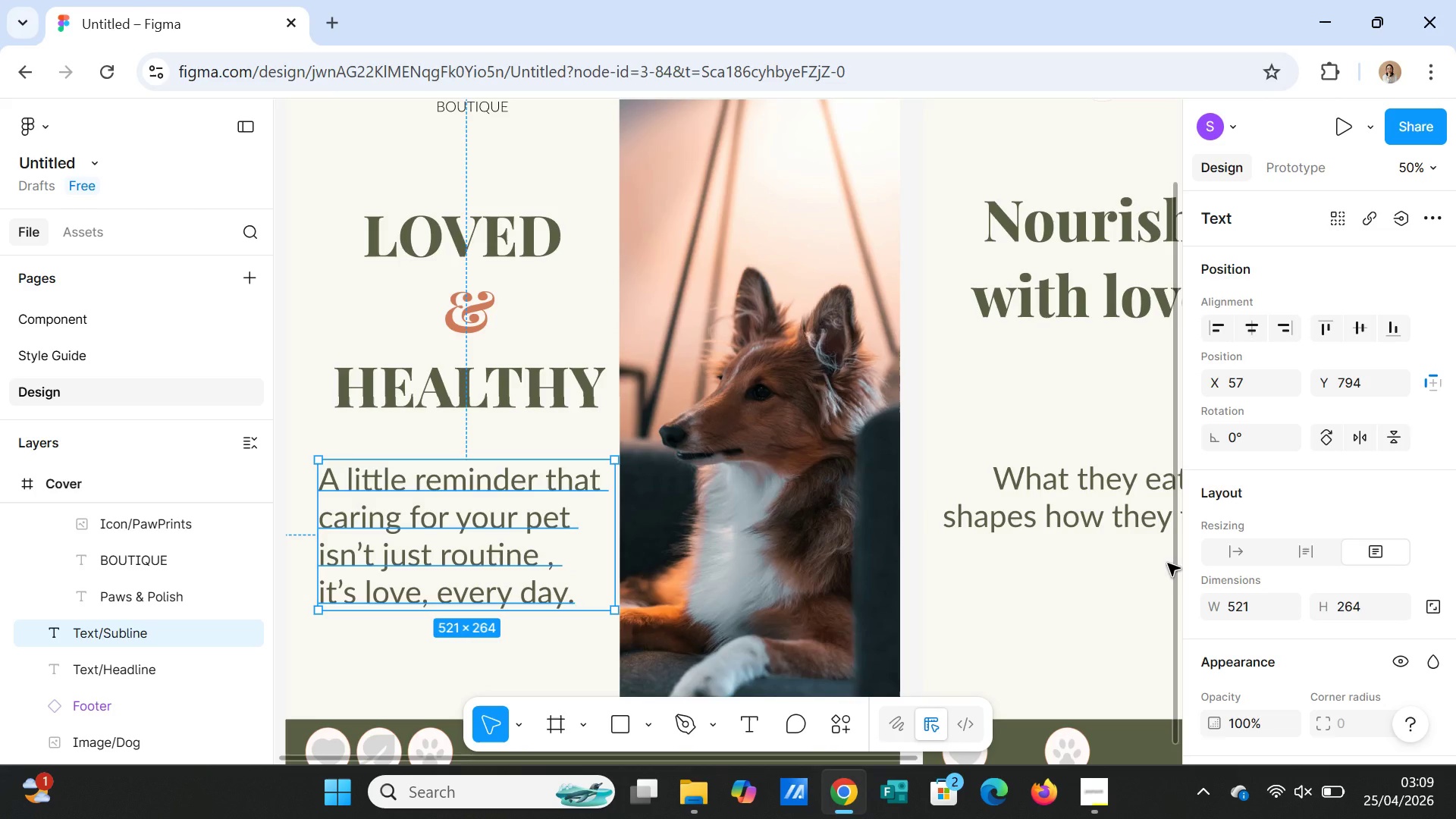 
scroll: coordinate [1168, 563], scroll_direction: down, amount: 7.0
 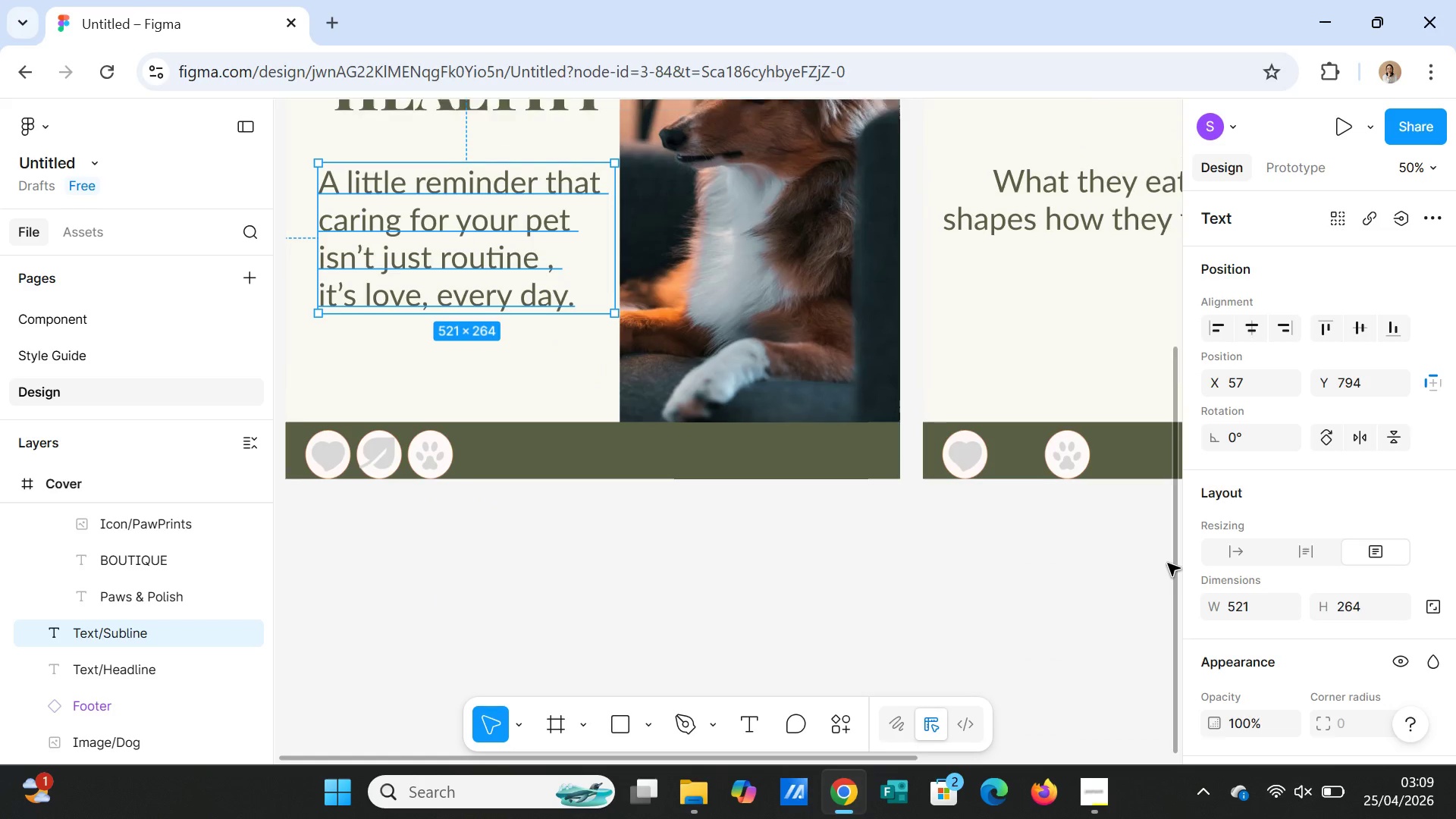 
scroll: coordinate [1168, 563], scroll_direction: up, amount: 1.0
 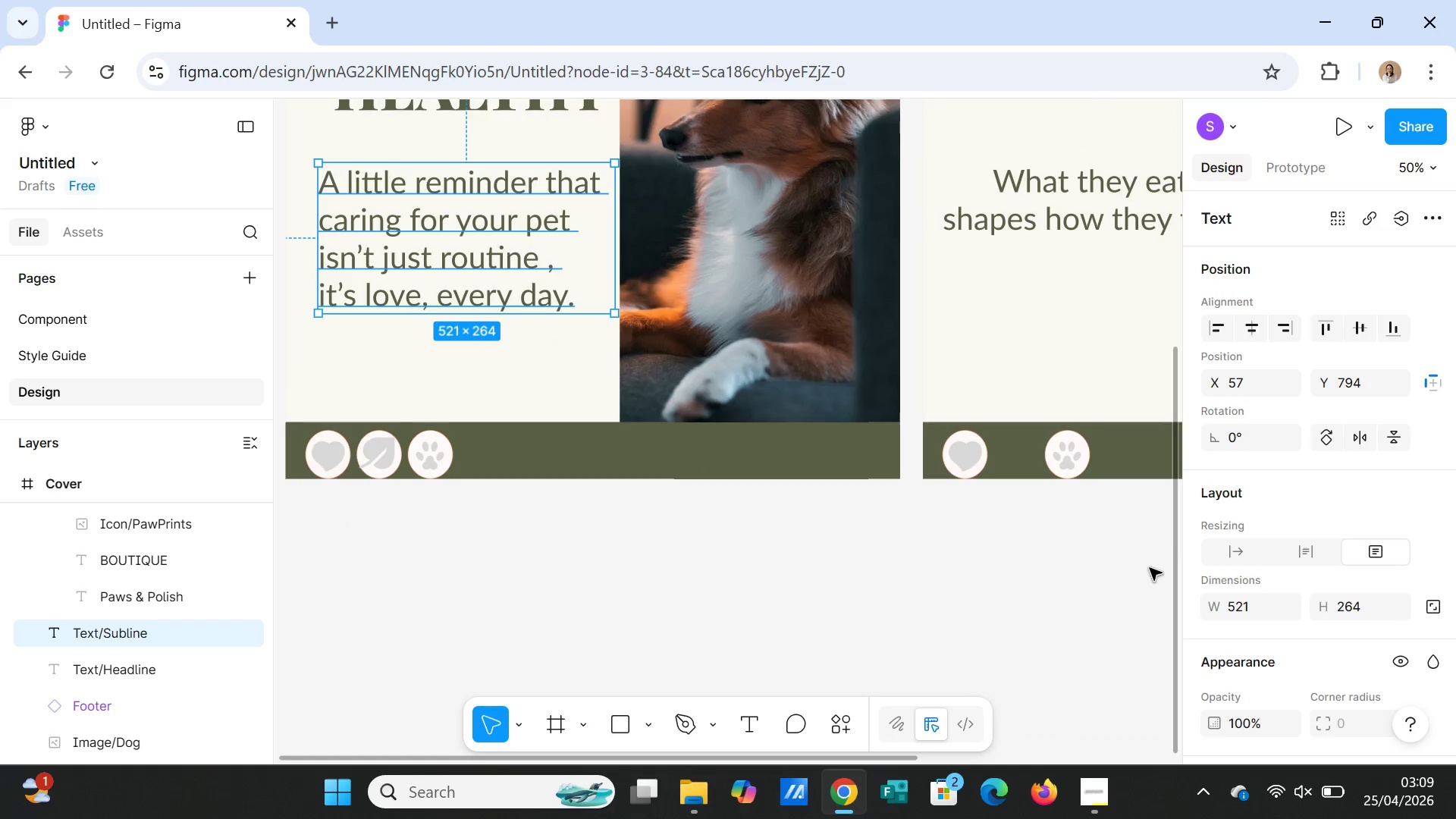 
scroll: coordinate [1147, 568], scroll_direction: down, amount: 1.0
 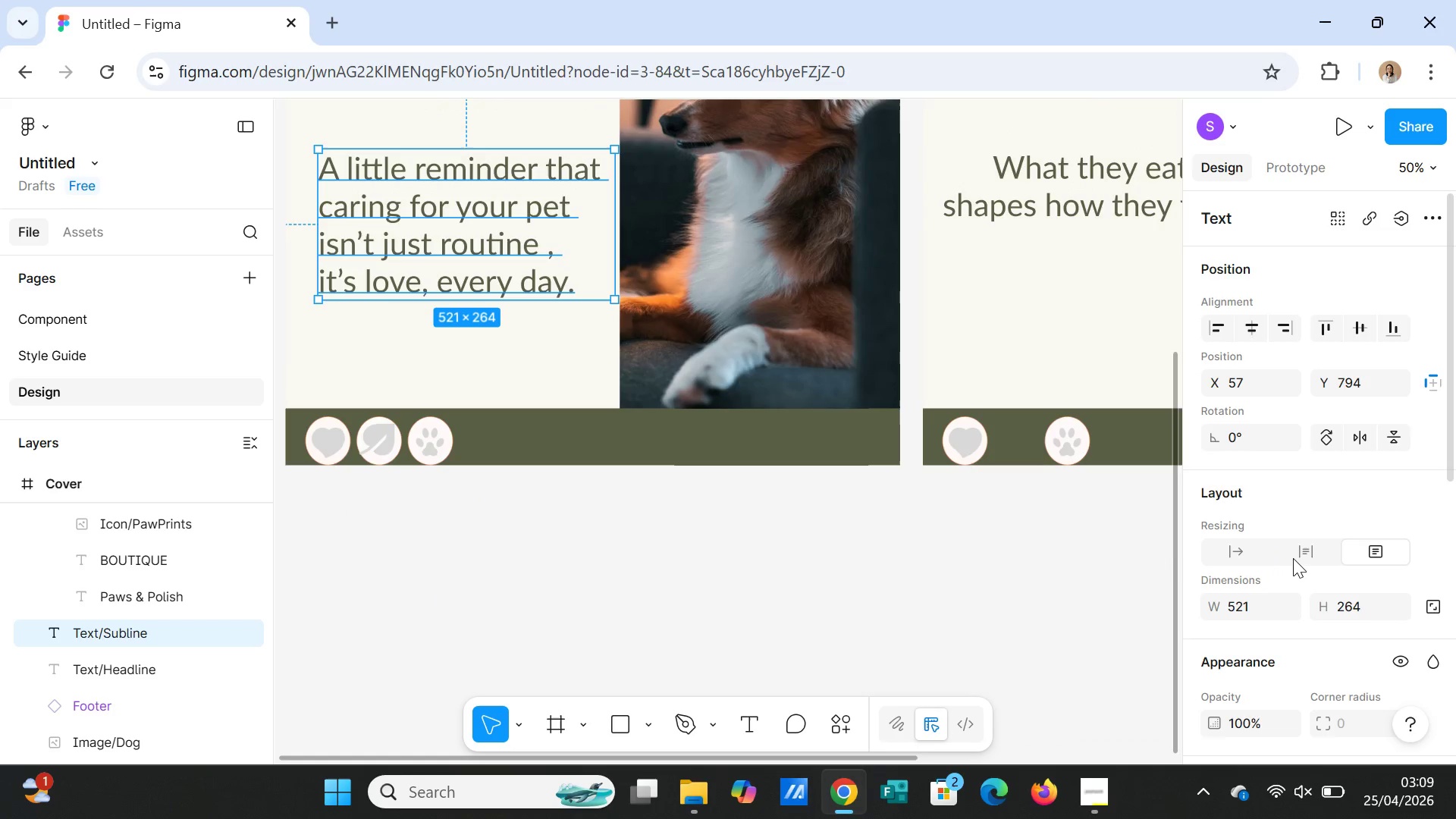 
scroll: coordinate [1296, 558], scroll_direction: none, amount: 0.0
 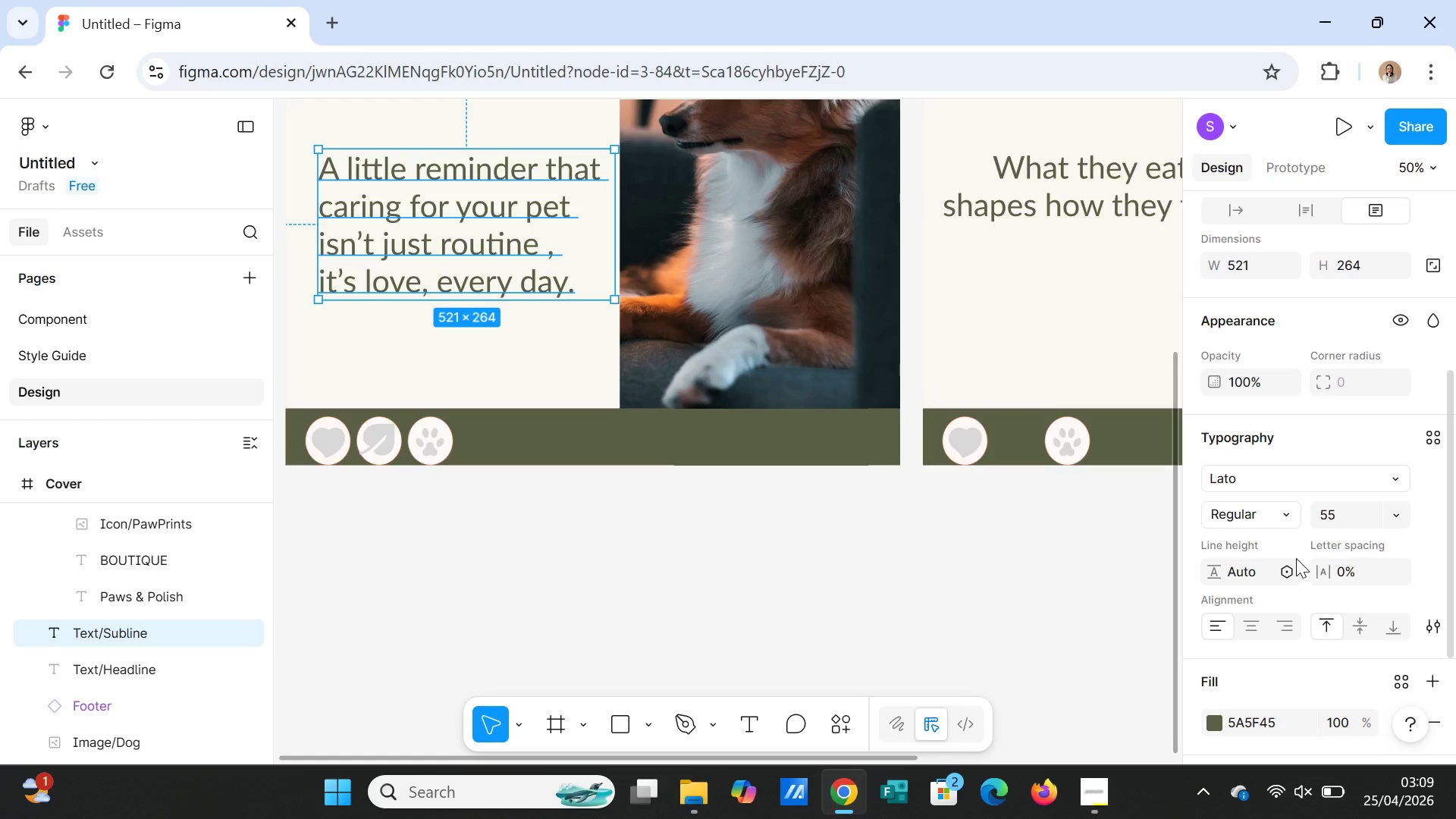 
scroll: coordinate [560, 278], scroll_direction: up, amount: 9.0
 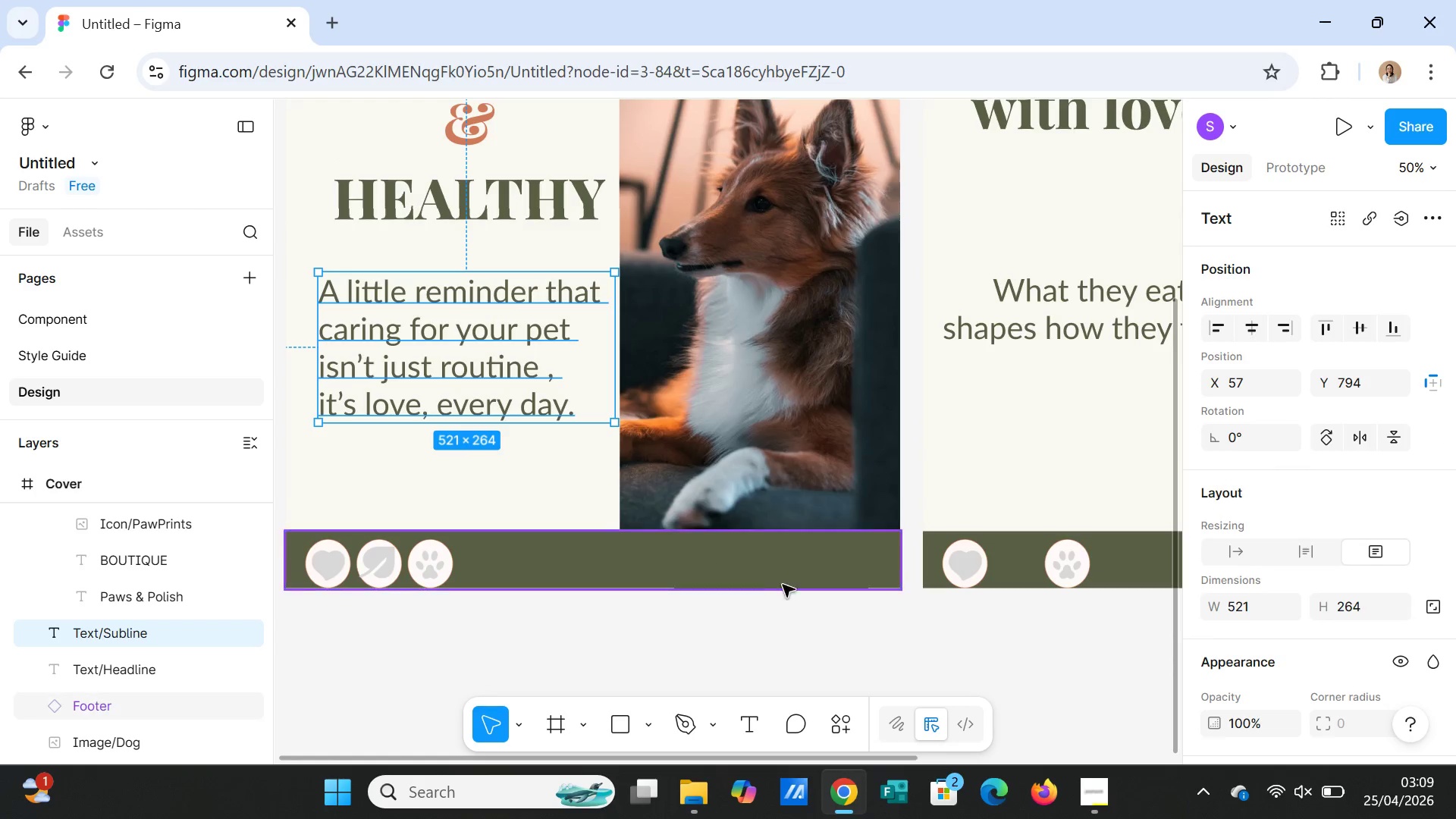 
left_click([801, 620])
 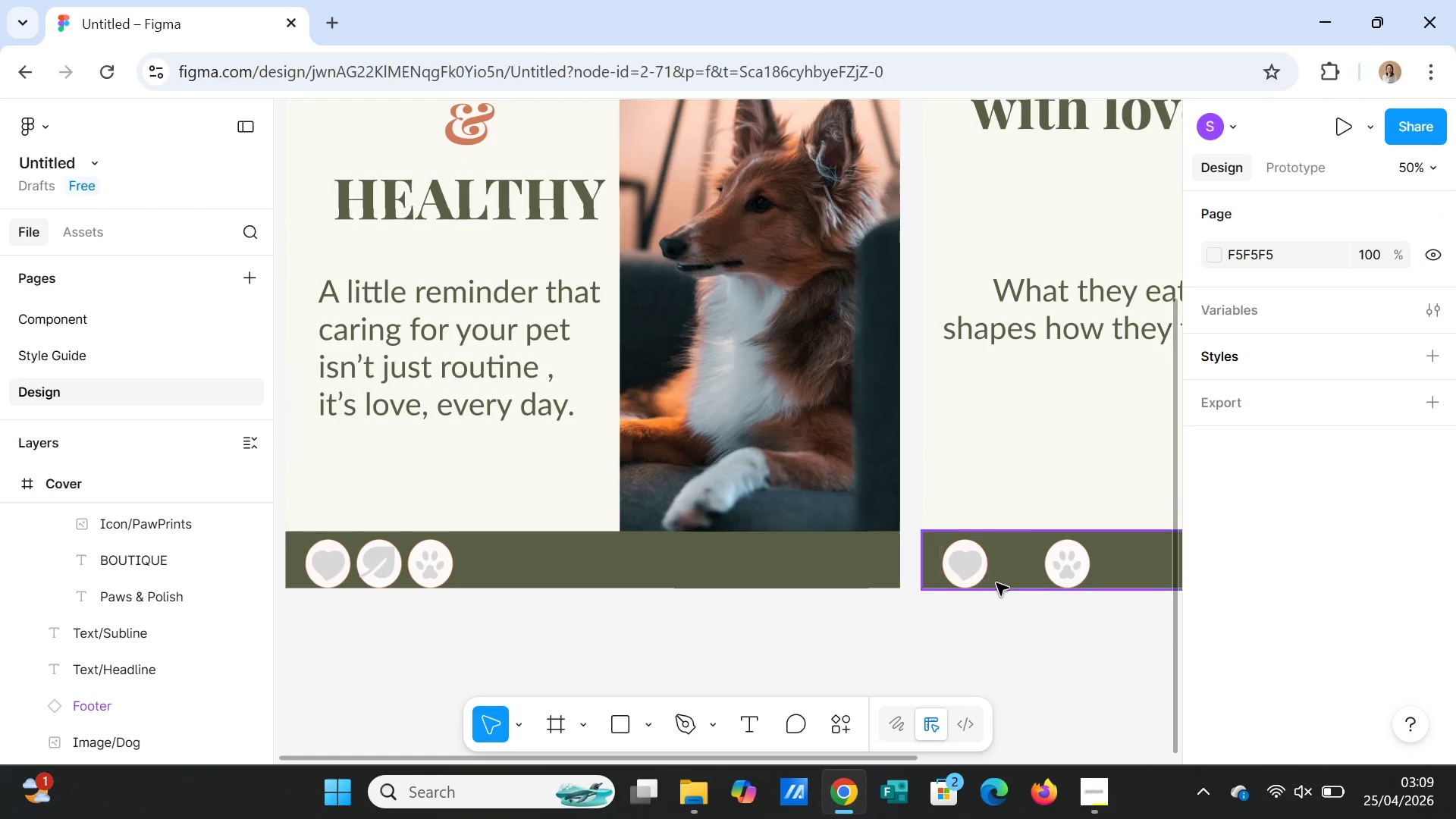 
scroll: coordinate [1005, 563], scroll_direction: up, amount: 5.0
 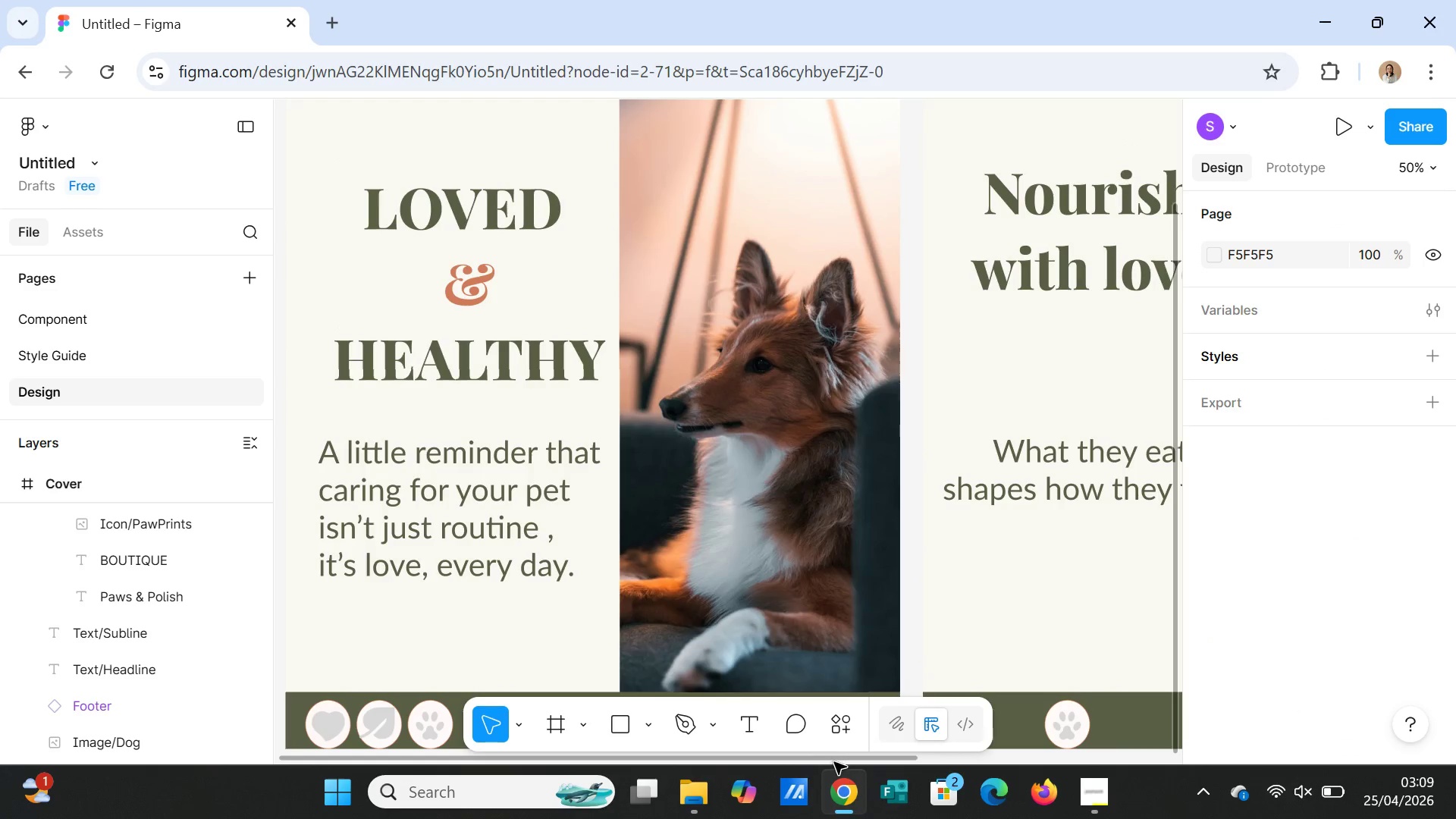 
left_click_drag(start_coordinate=[837, 755], to_coordinate=[1105, 737])
 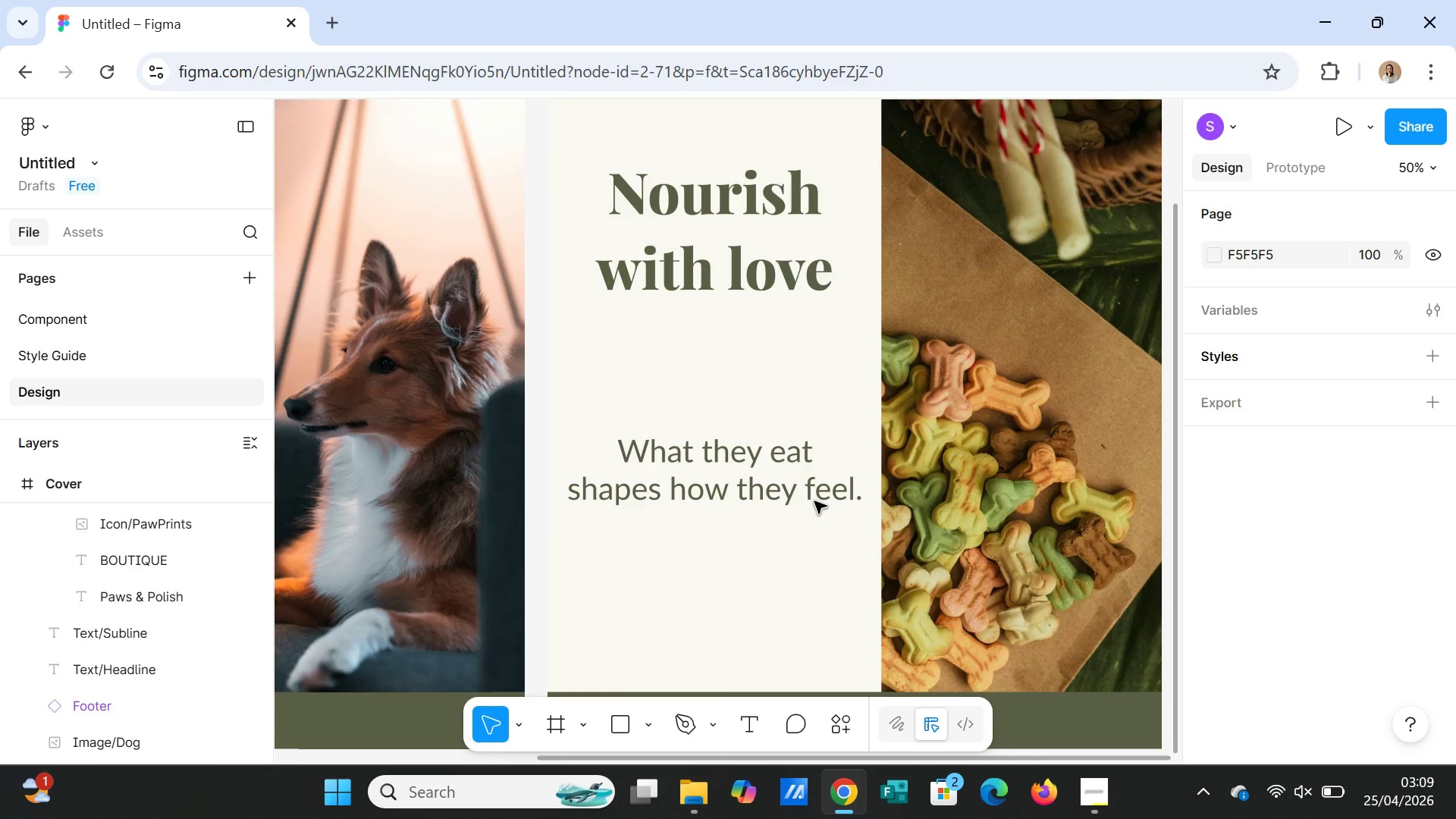 
left_click([802, 485])
 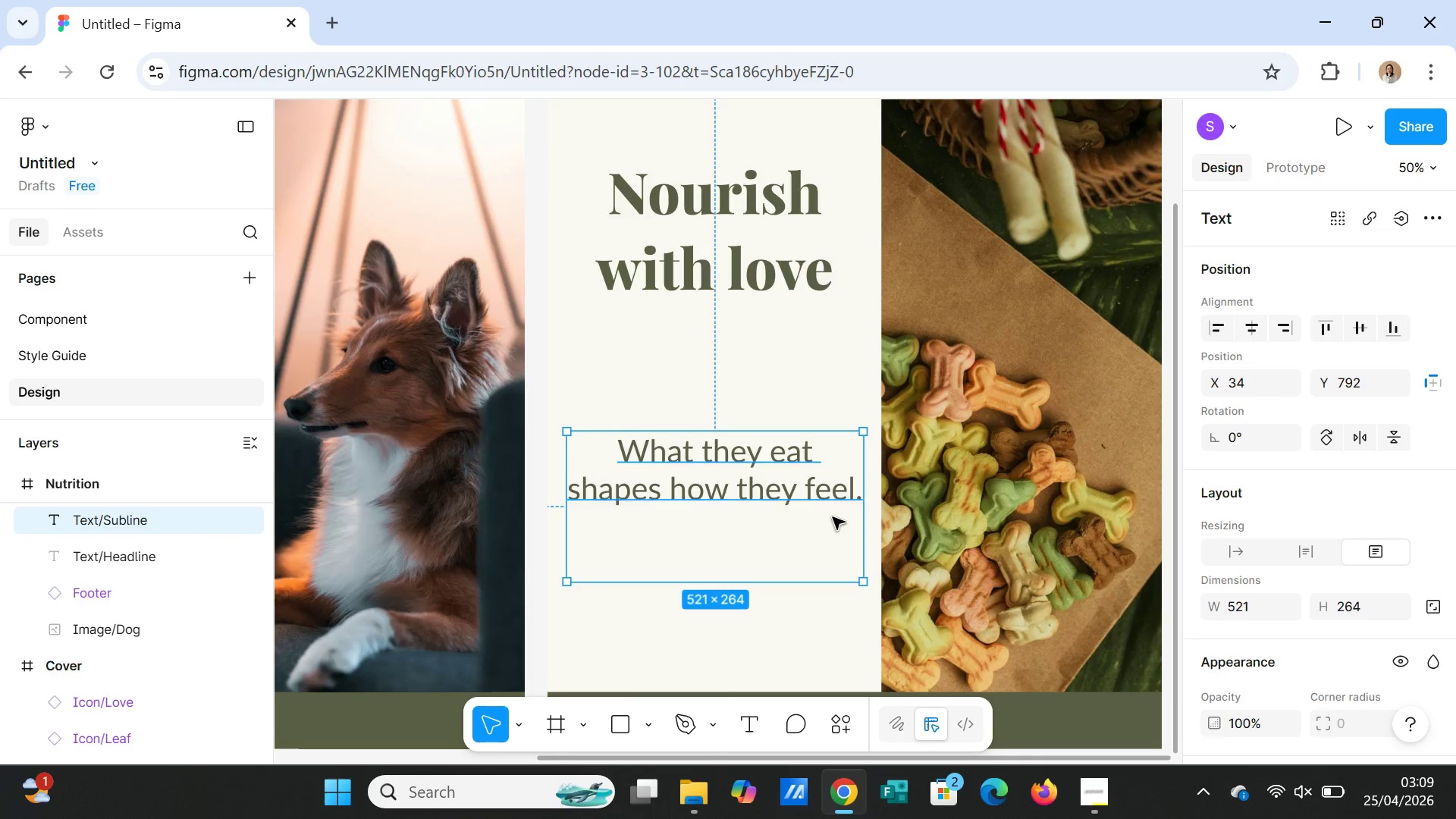 
double_click([832, 519])
 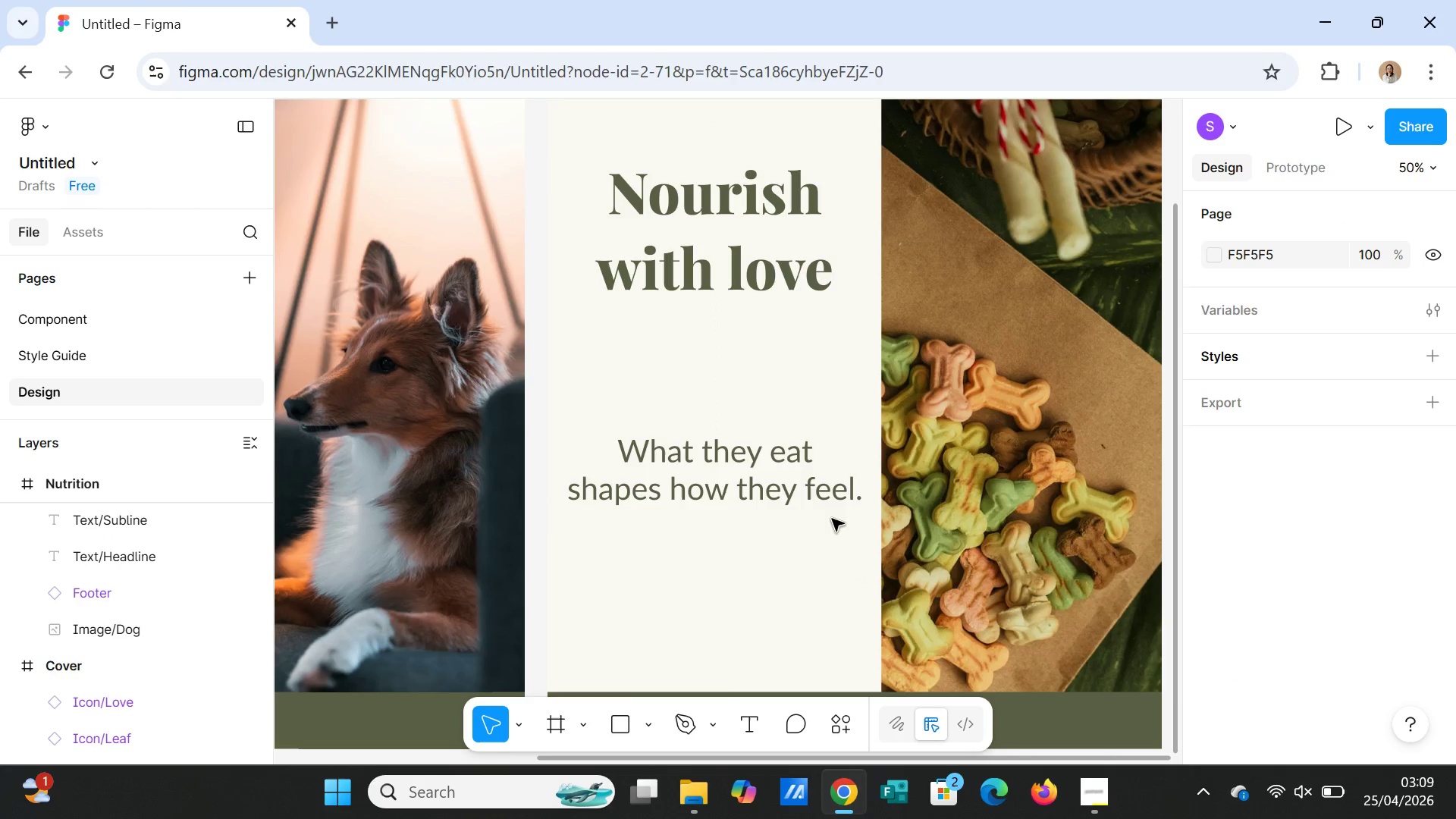 
triple_click([832, 519])
 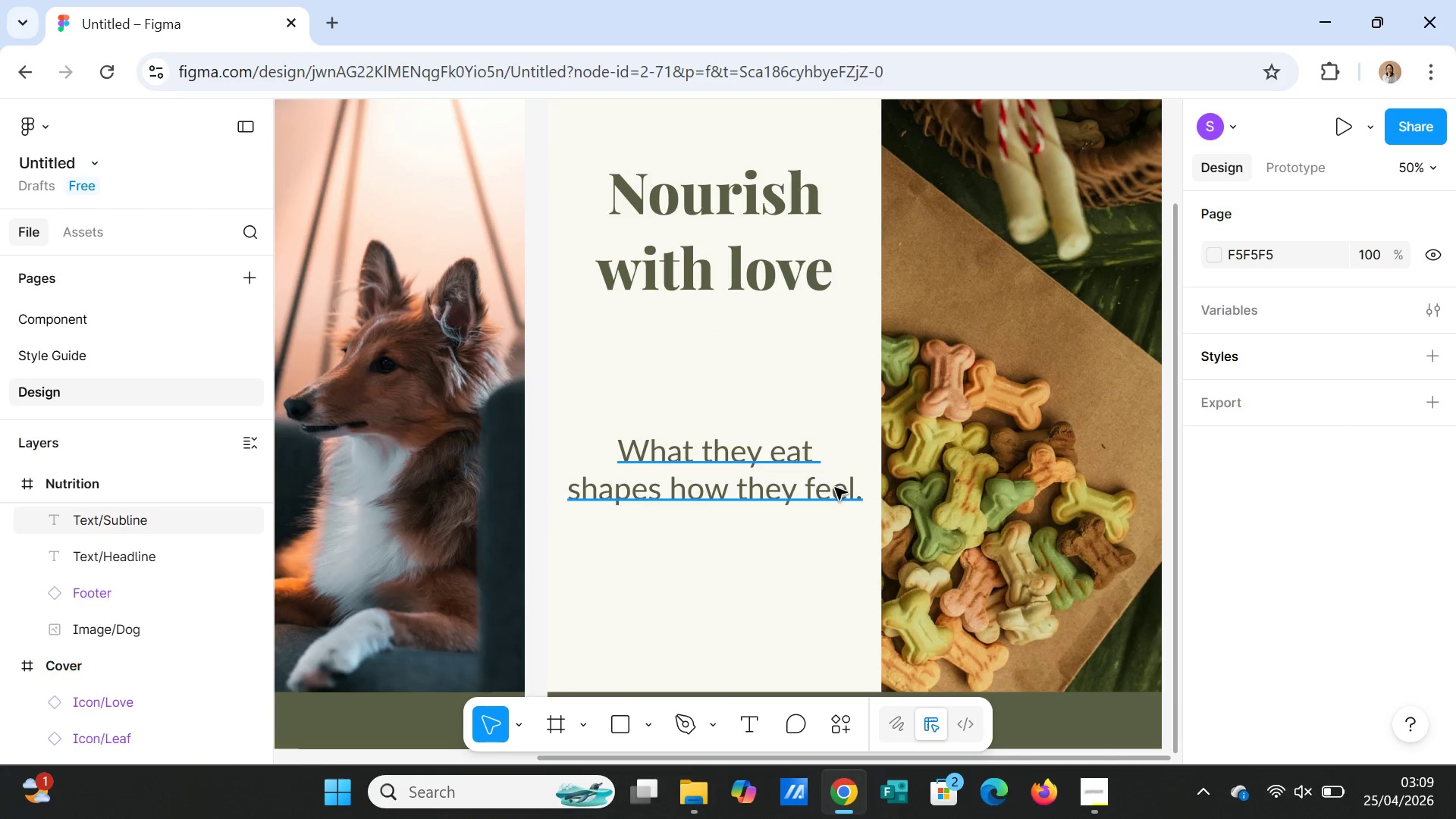 
double_click([835, 488])
 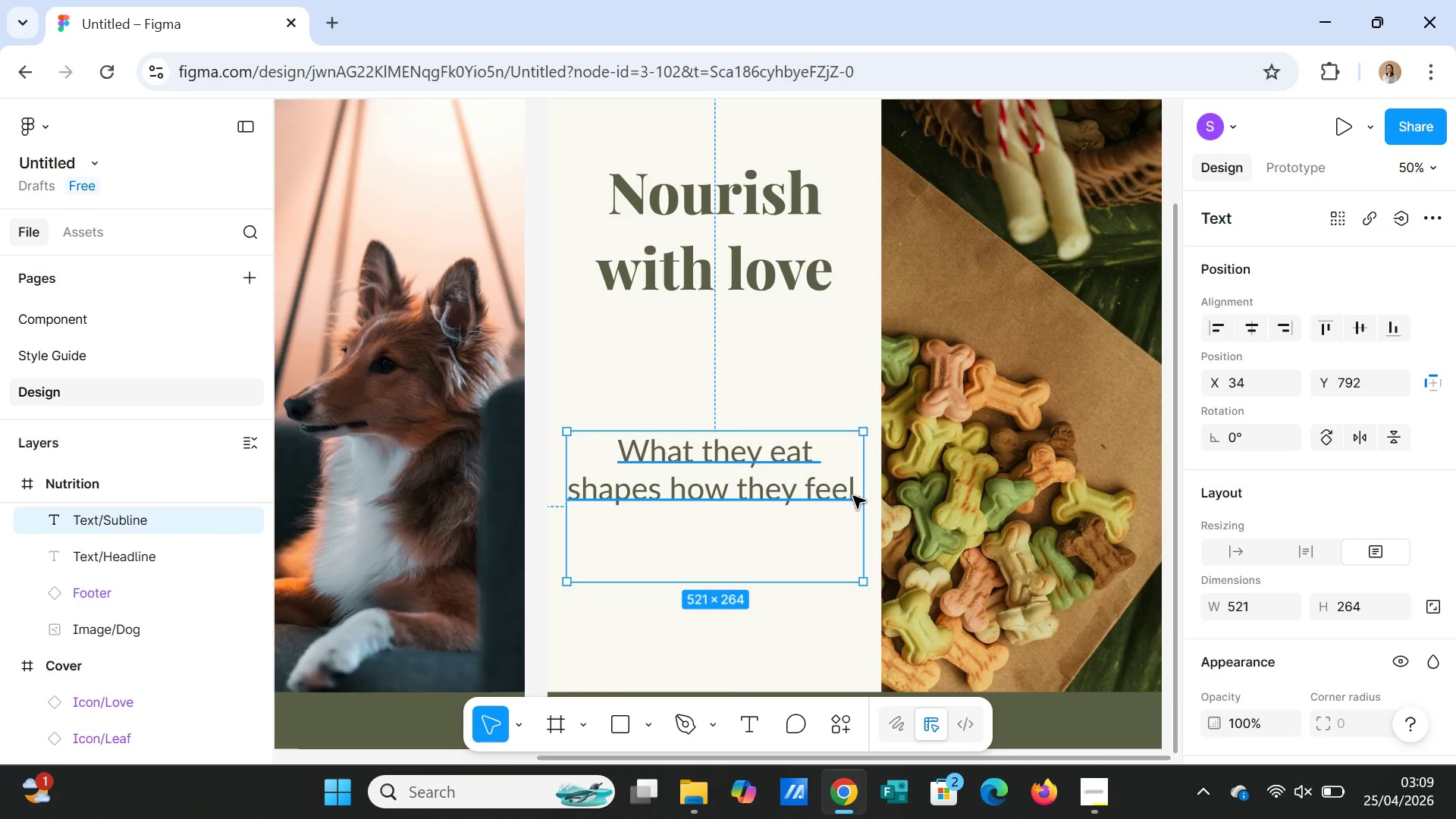 
double_click([853, 496])
 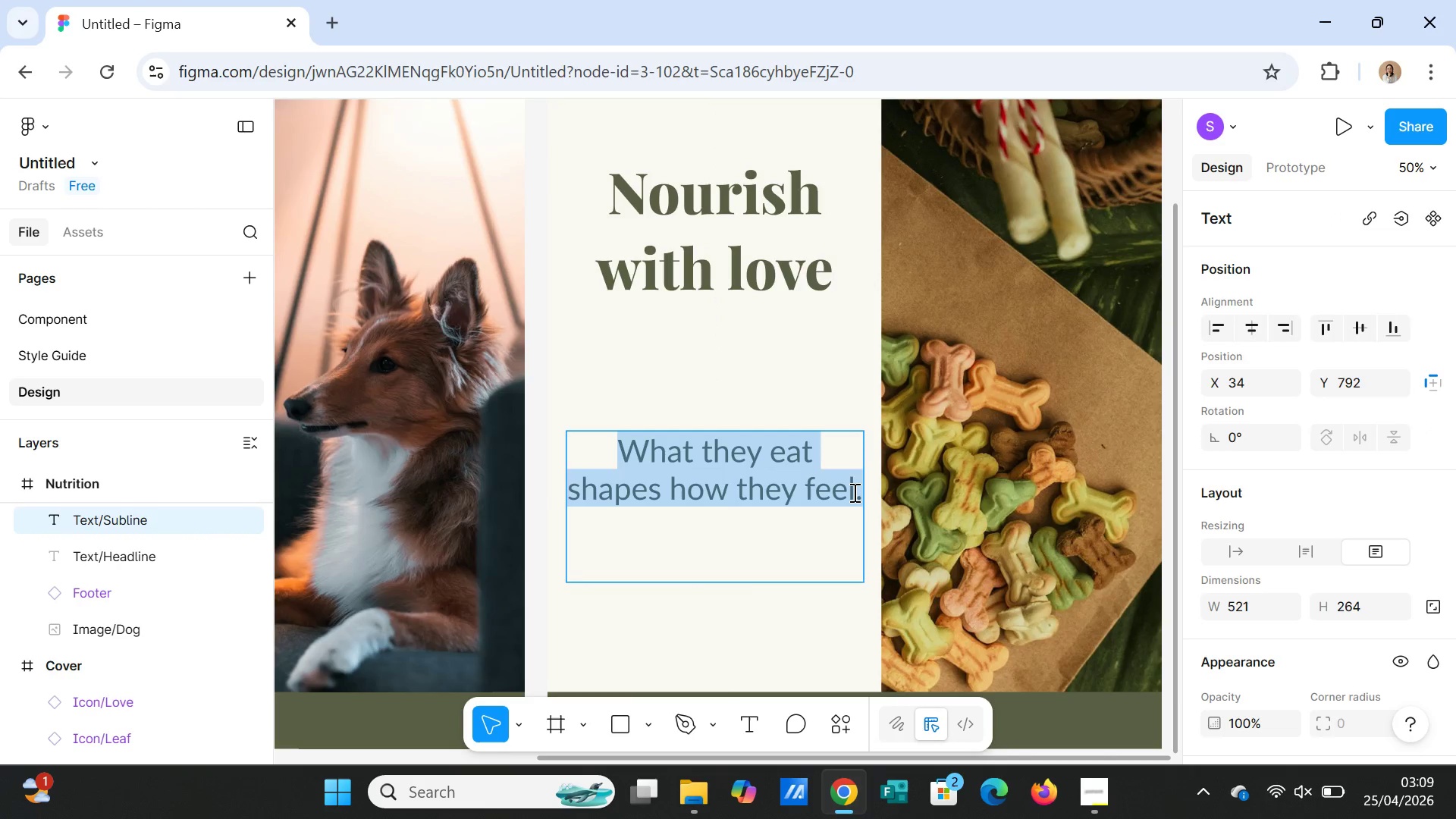 
left_click([853, 492])
 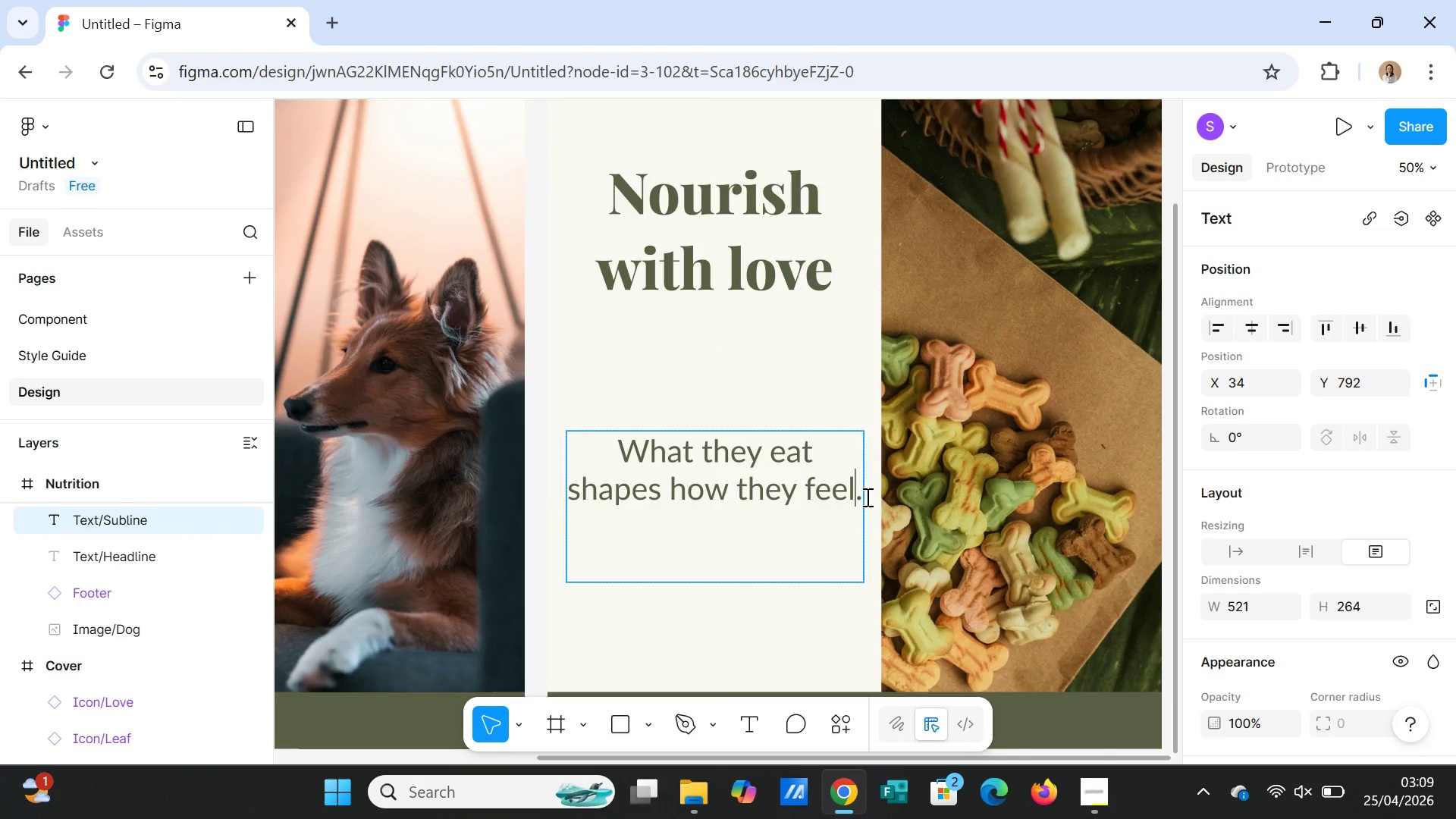 
key(ArrowRight)
 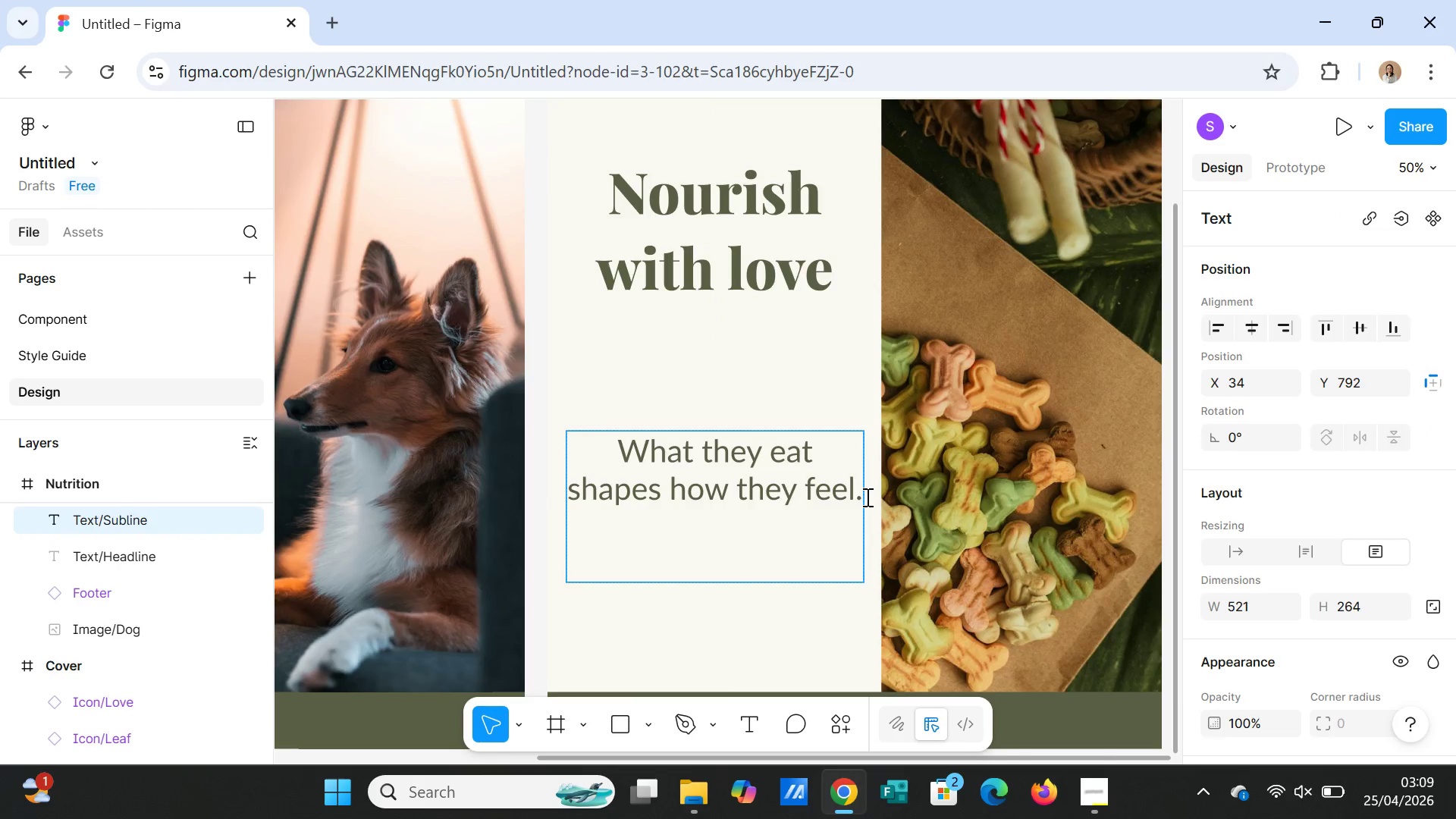 
key(Space)
 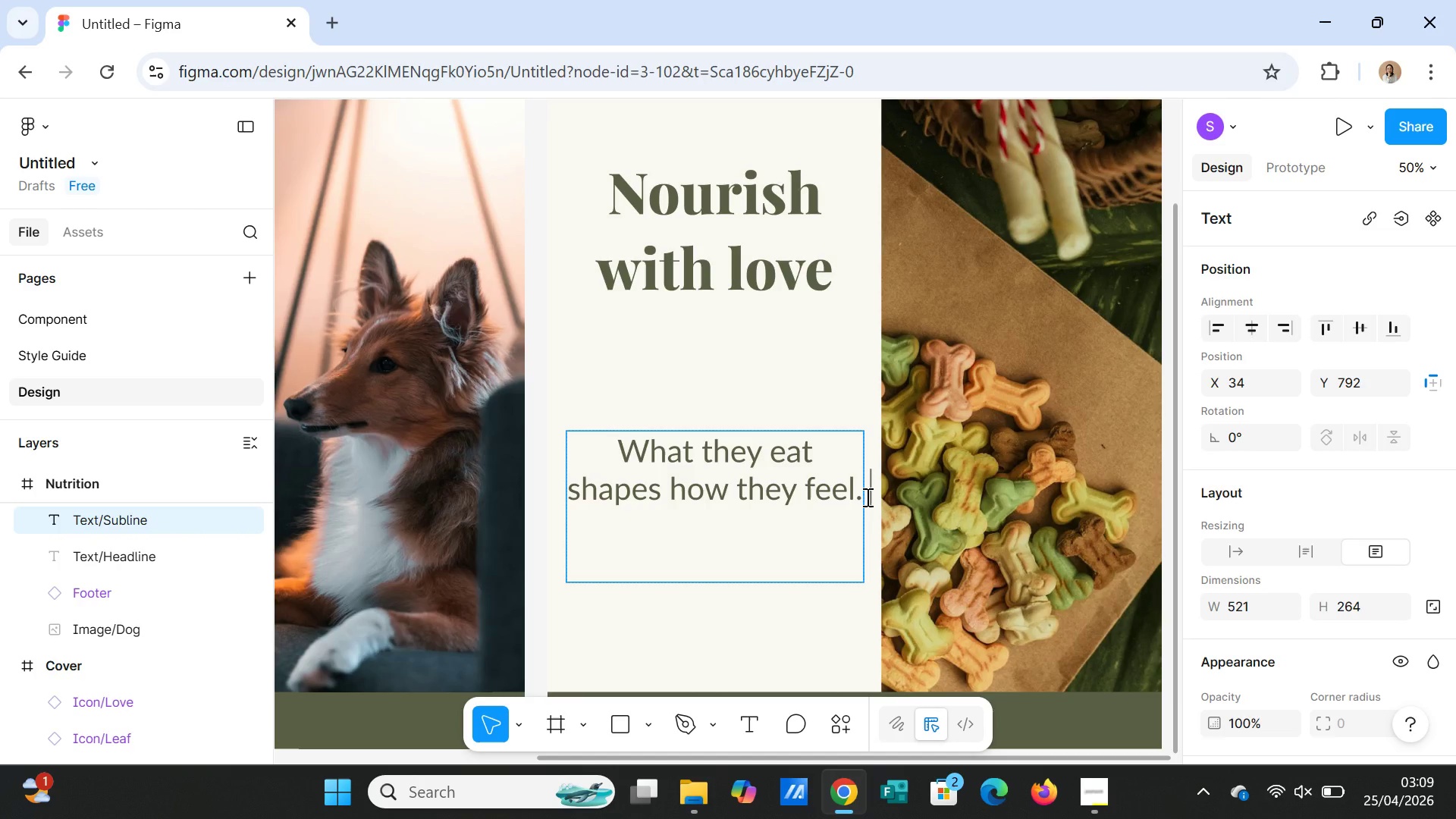 
type(Small chanfes)
key(Backspace)
key(Backspace)
key(Backspace)
type(ges)
 